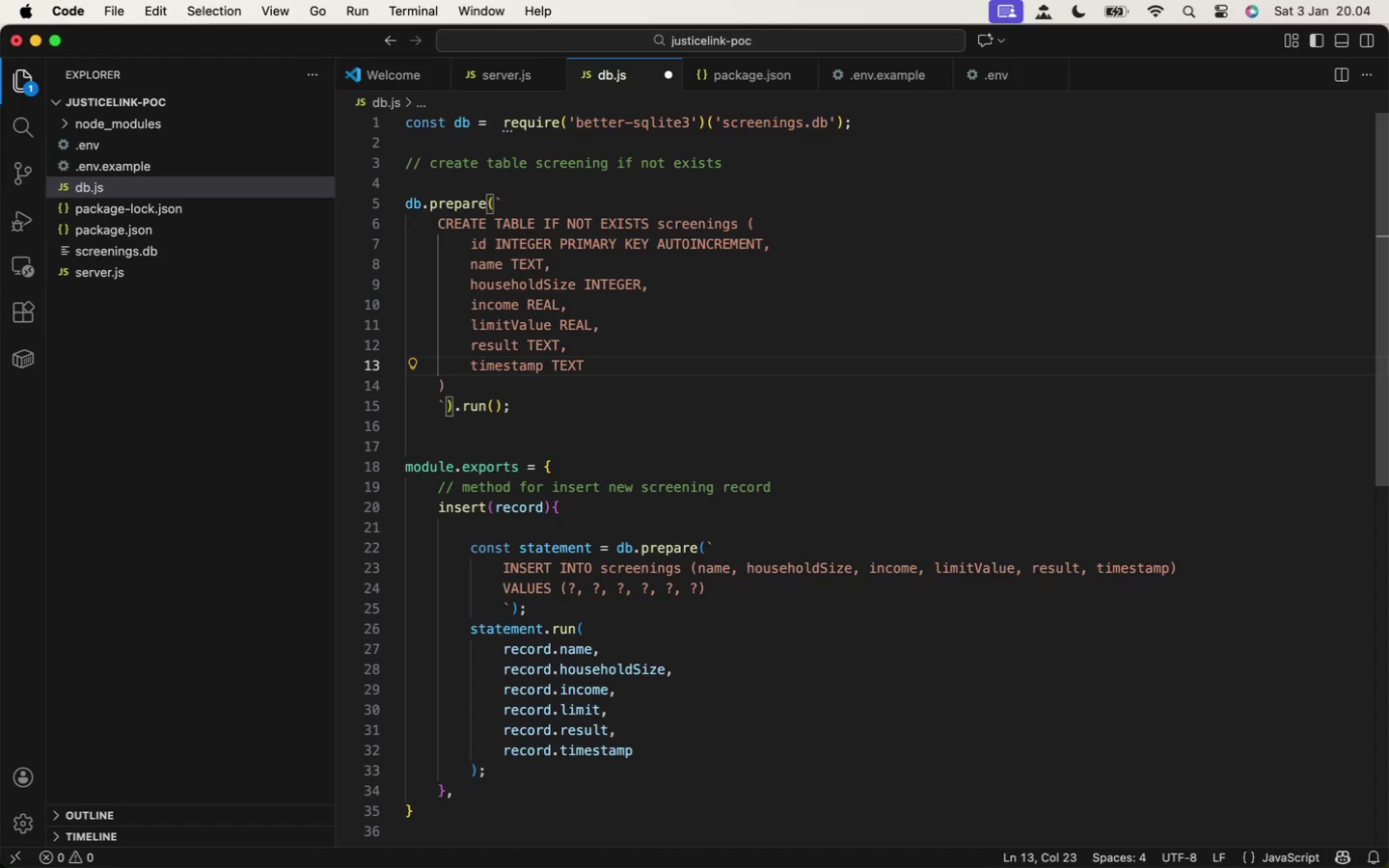 
key(Meta+CommandLeft)
 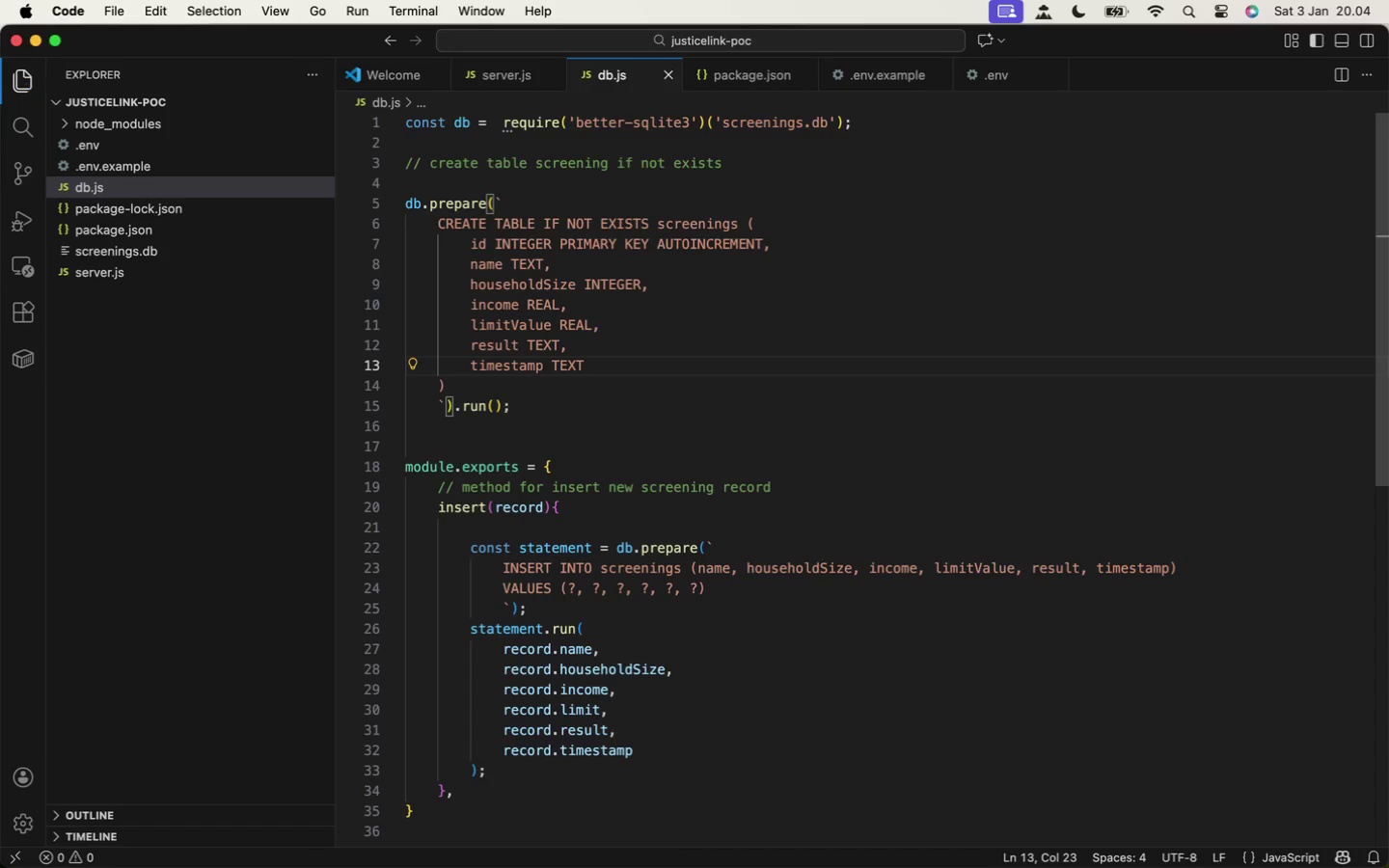 
key(Meta+S)
 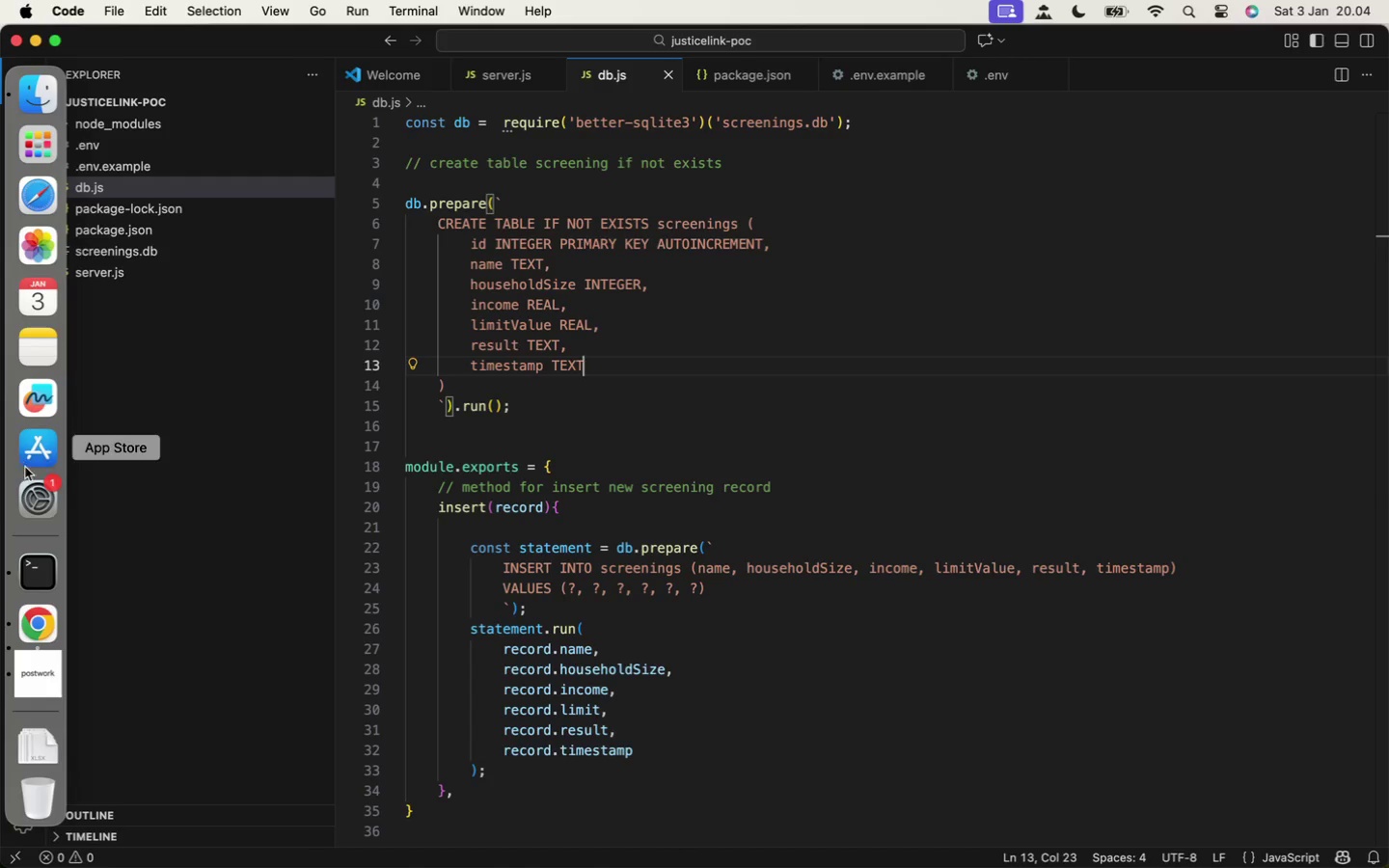 
left_click([49, 583])
 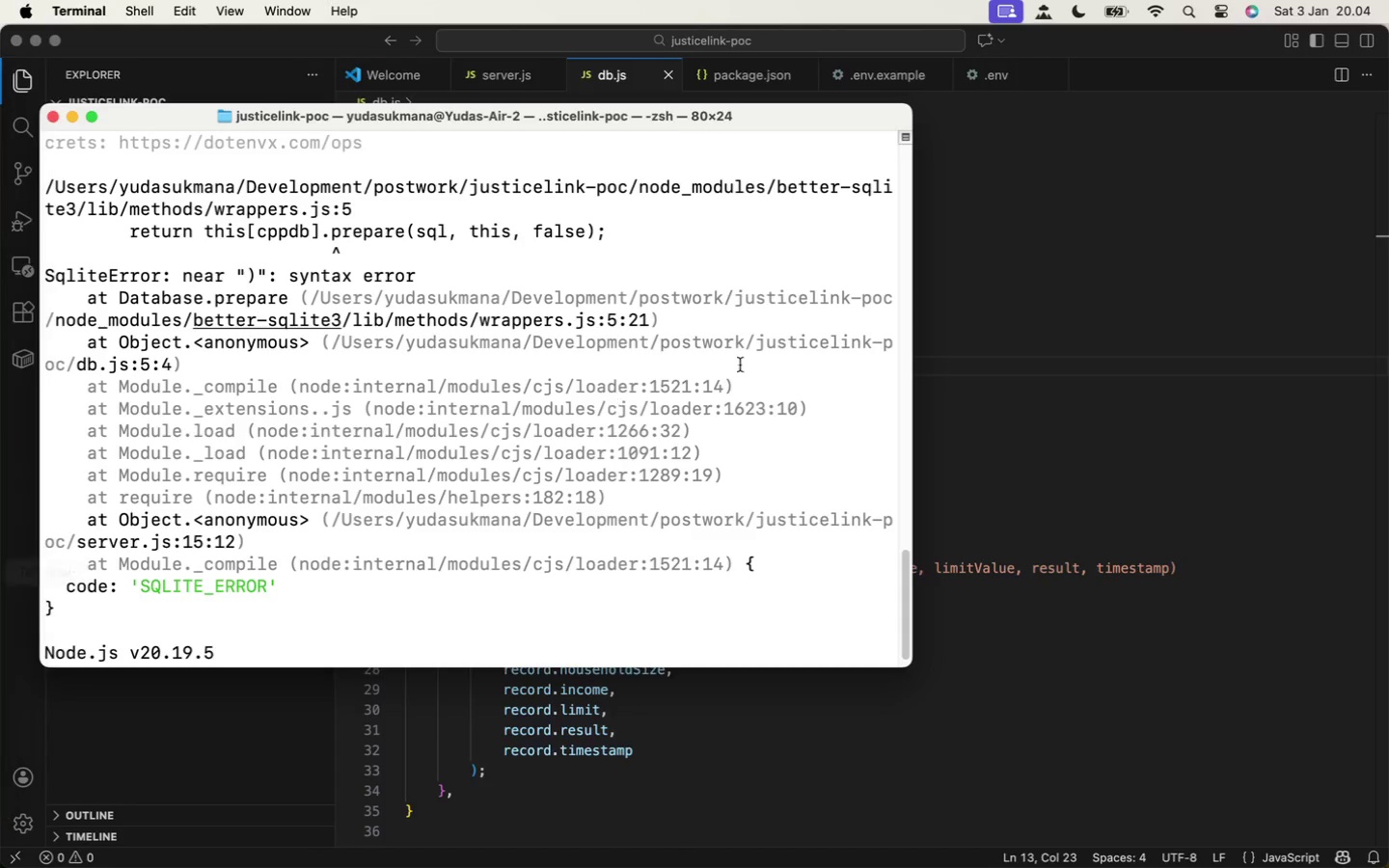 
left_click([749, 361])
 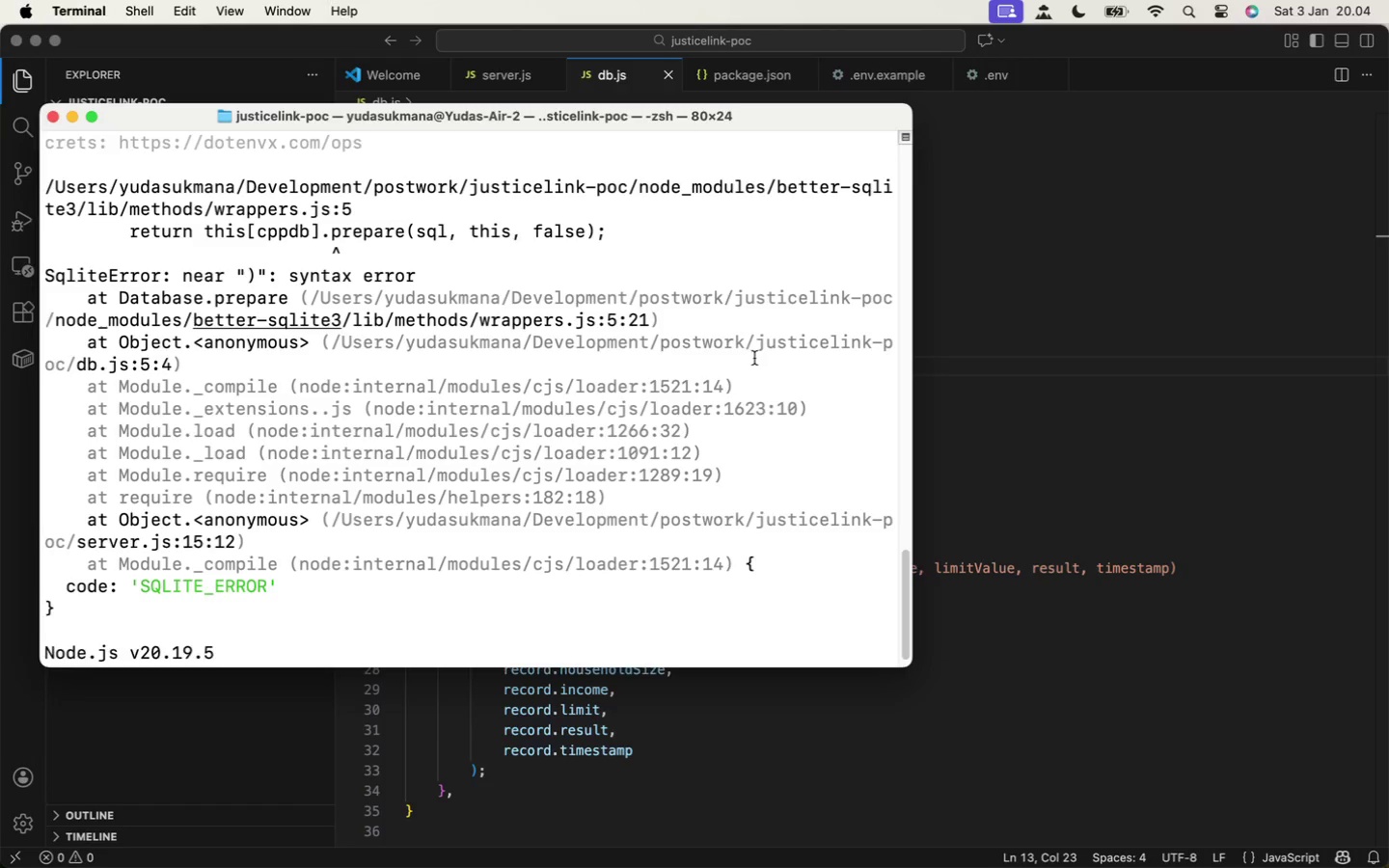 
scroll: coordinate [748, 360], scroll_direction: down, amount: 38.0
 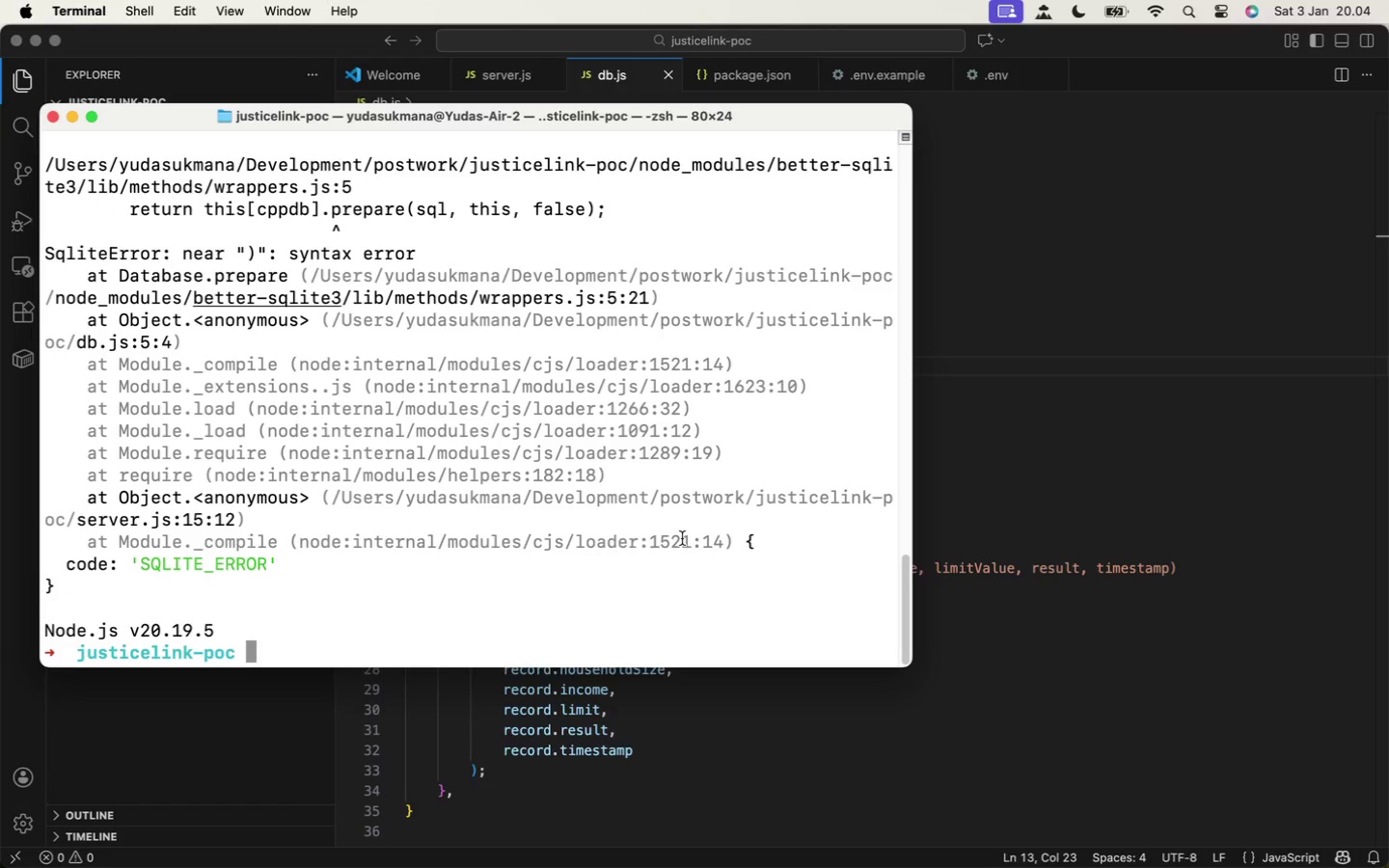 
key(ArrowUp)
 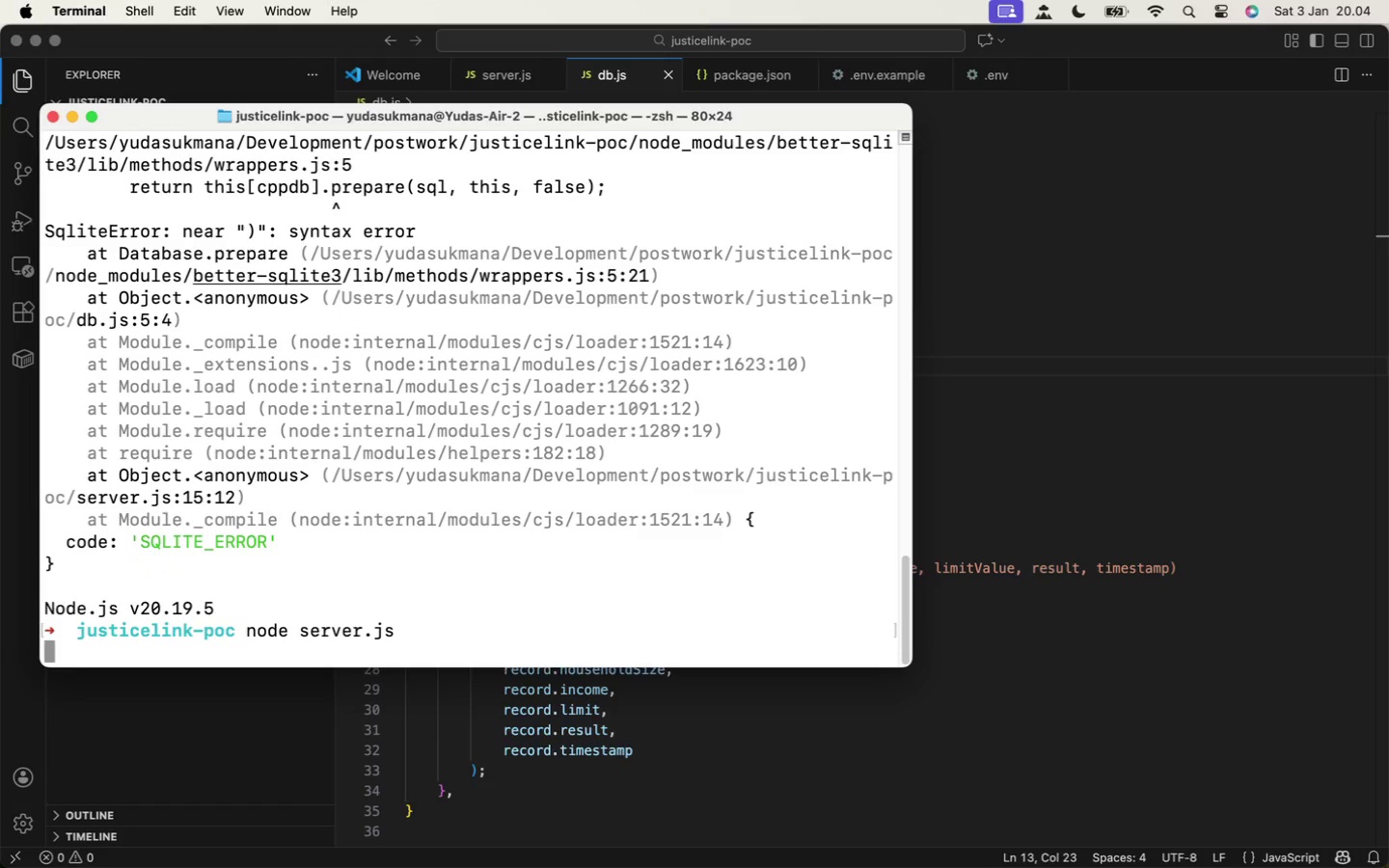 
key(Enter)
 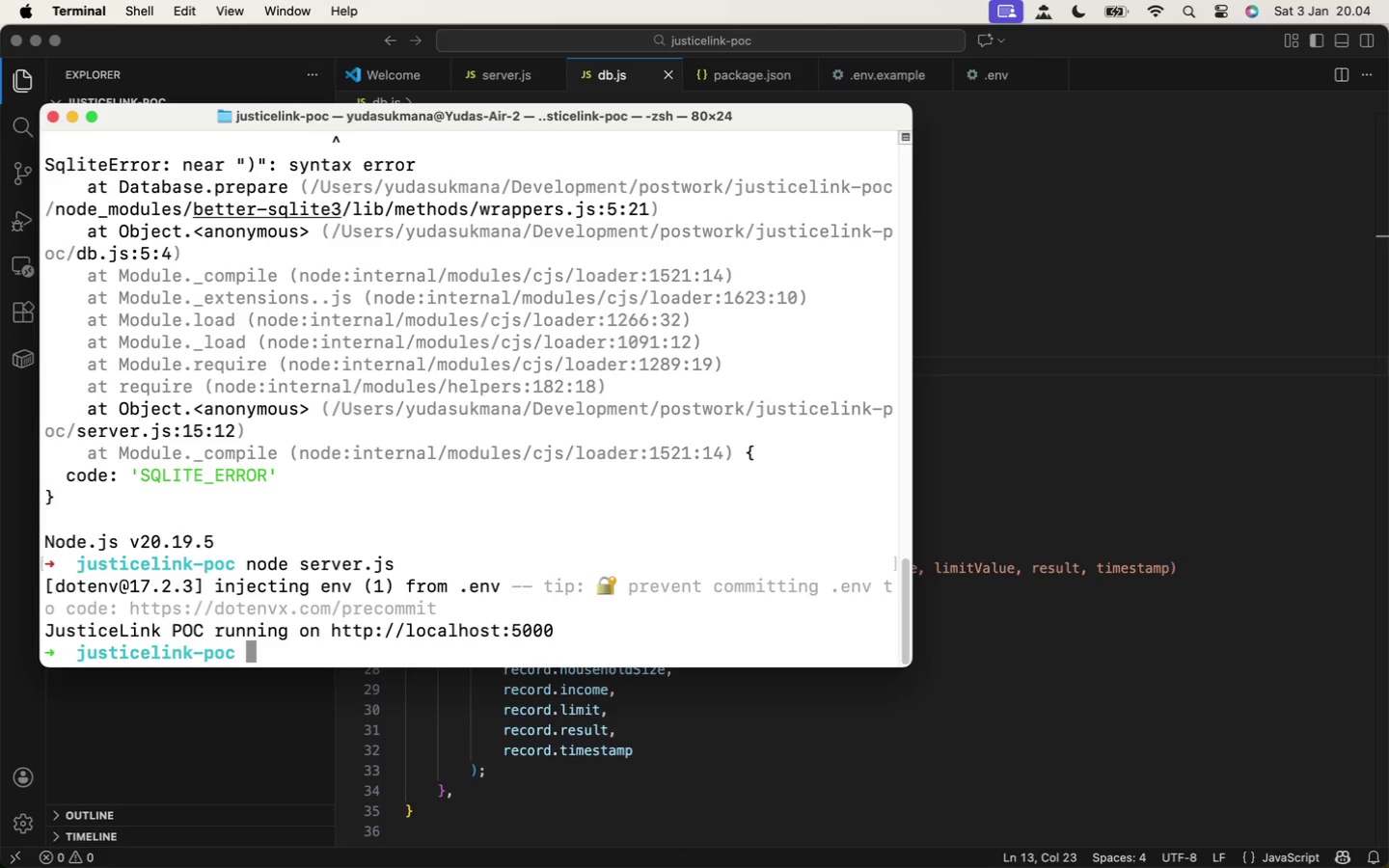 
wait(10.04)
 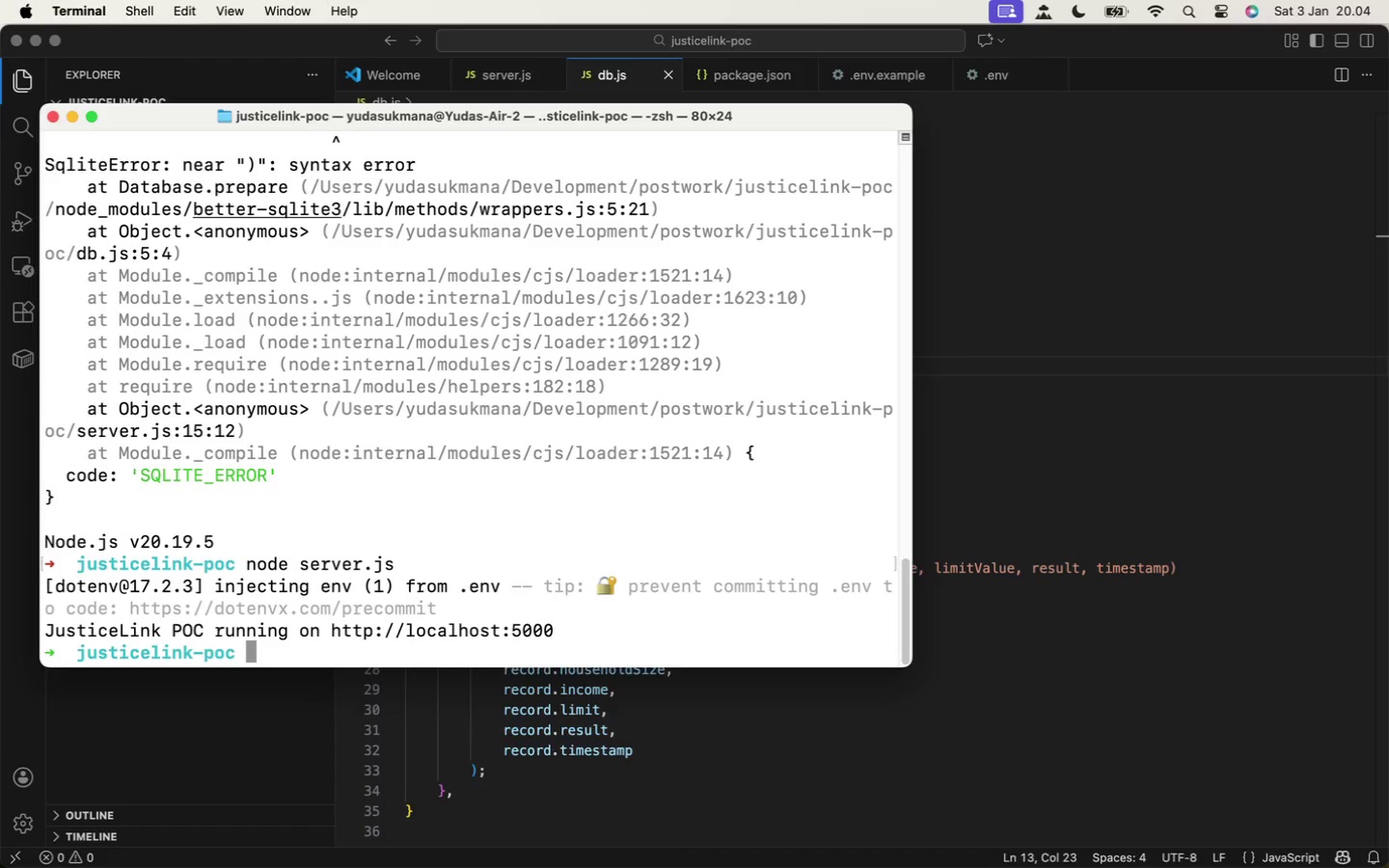 
left_click_drag(start_coordinate=[333, 635], to_coordinate=[562, 634])
 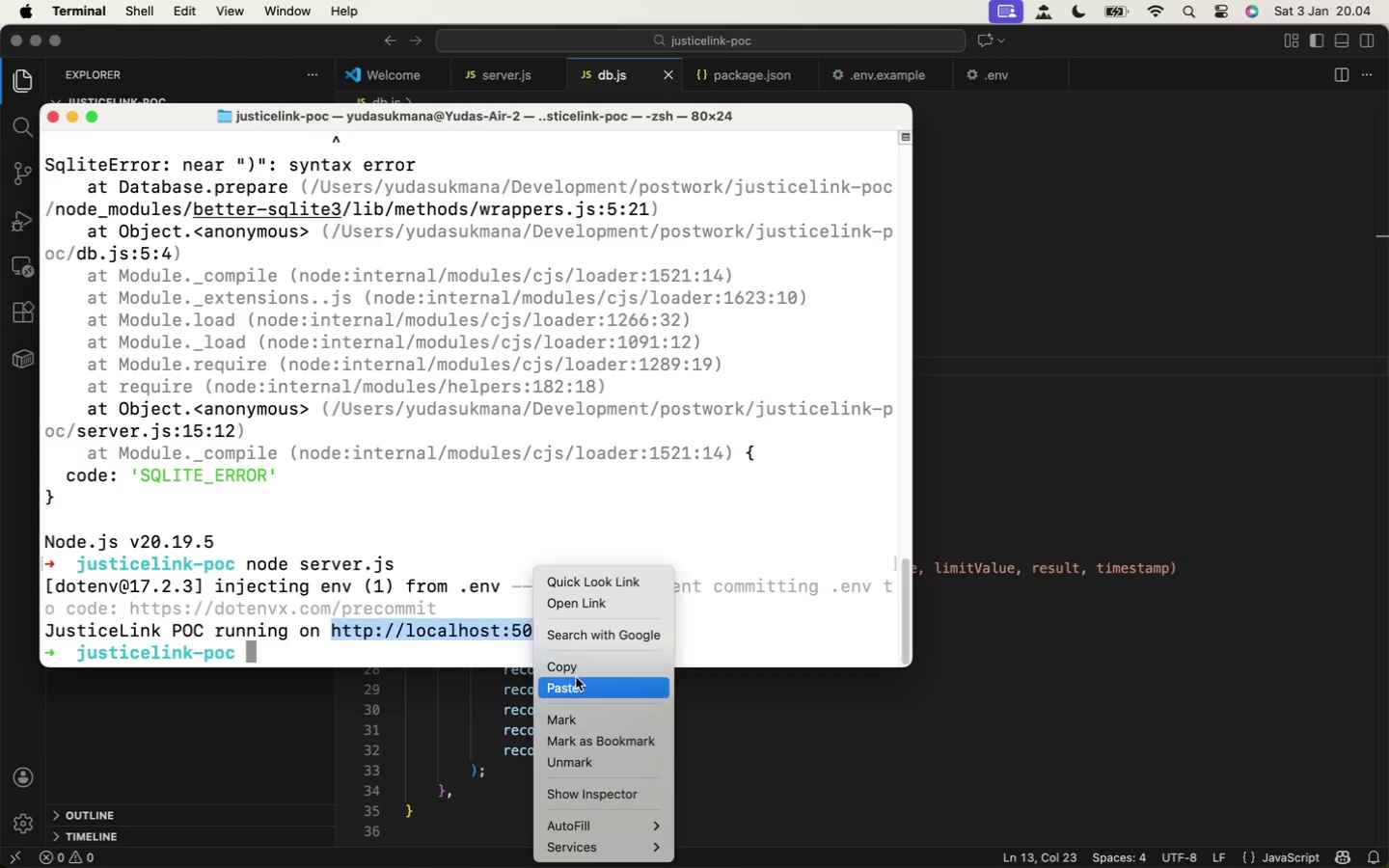 
left_click([576, 668])
 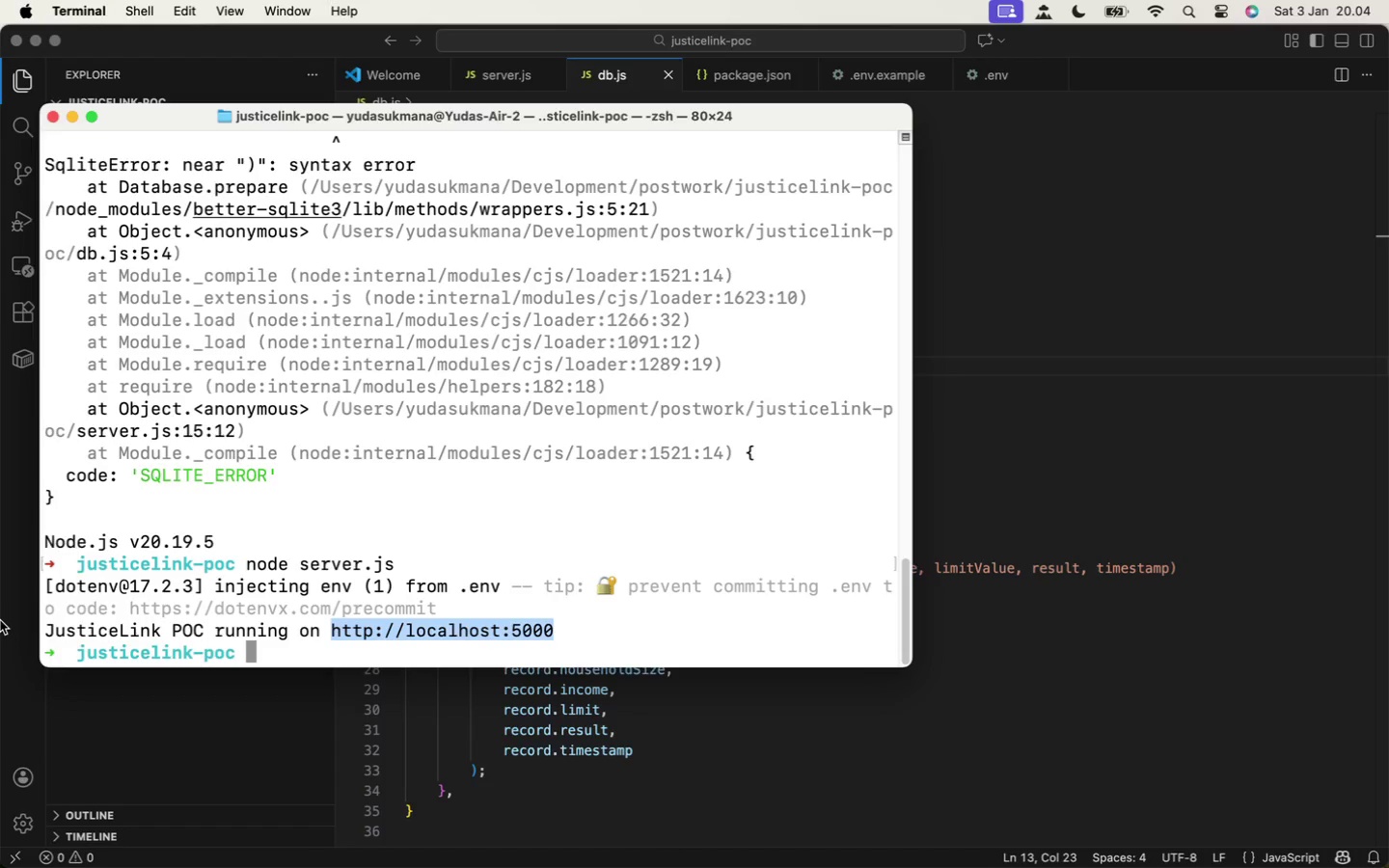 
left_click([42, 621])
 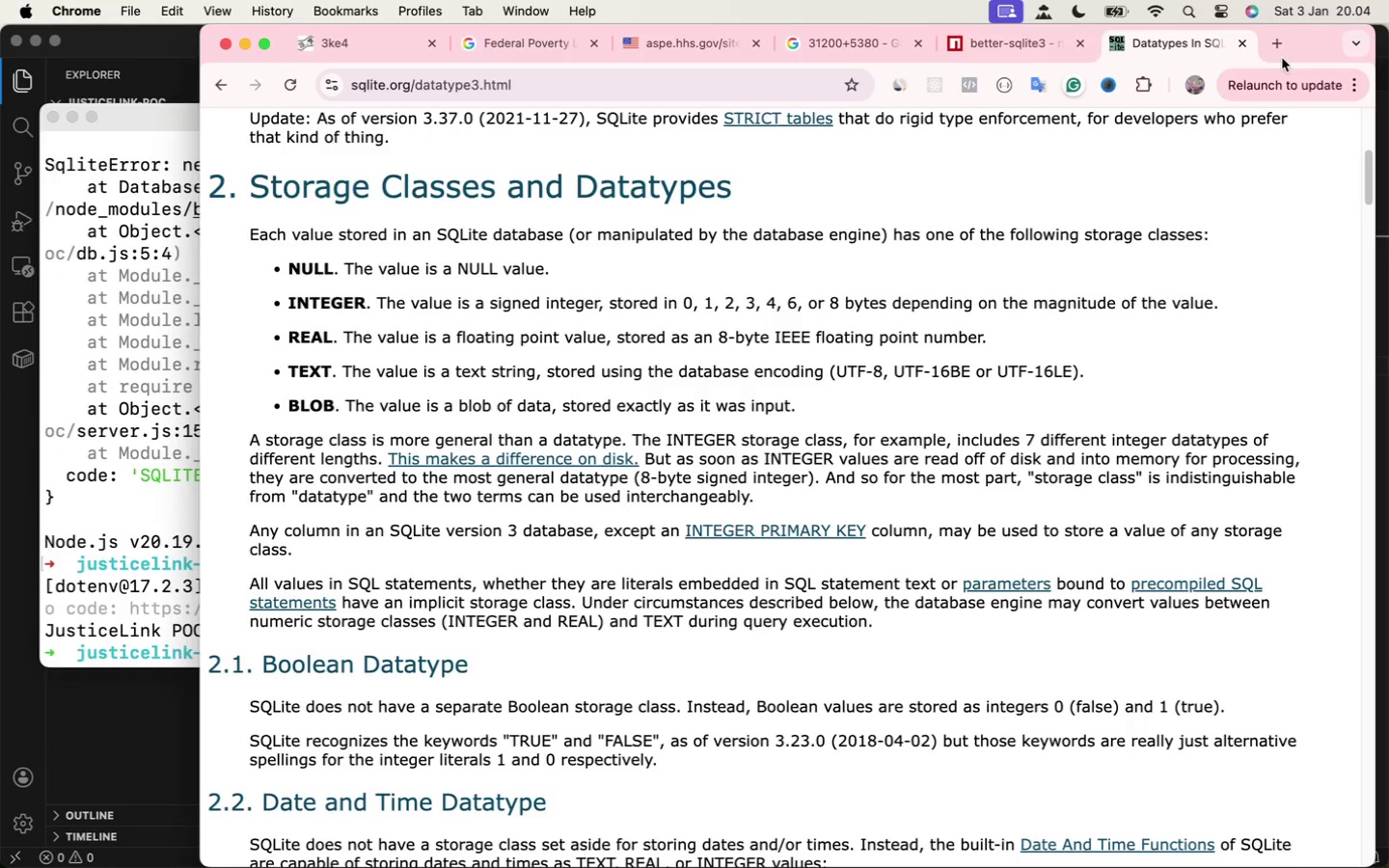 
left_click([1275, 50])
 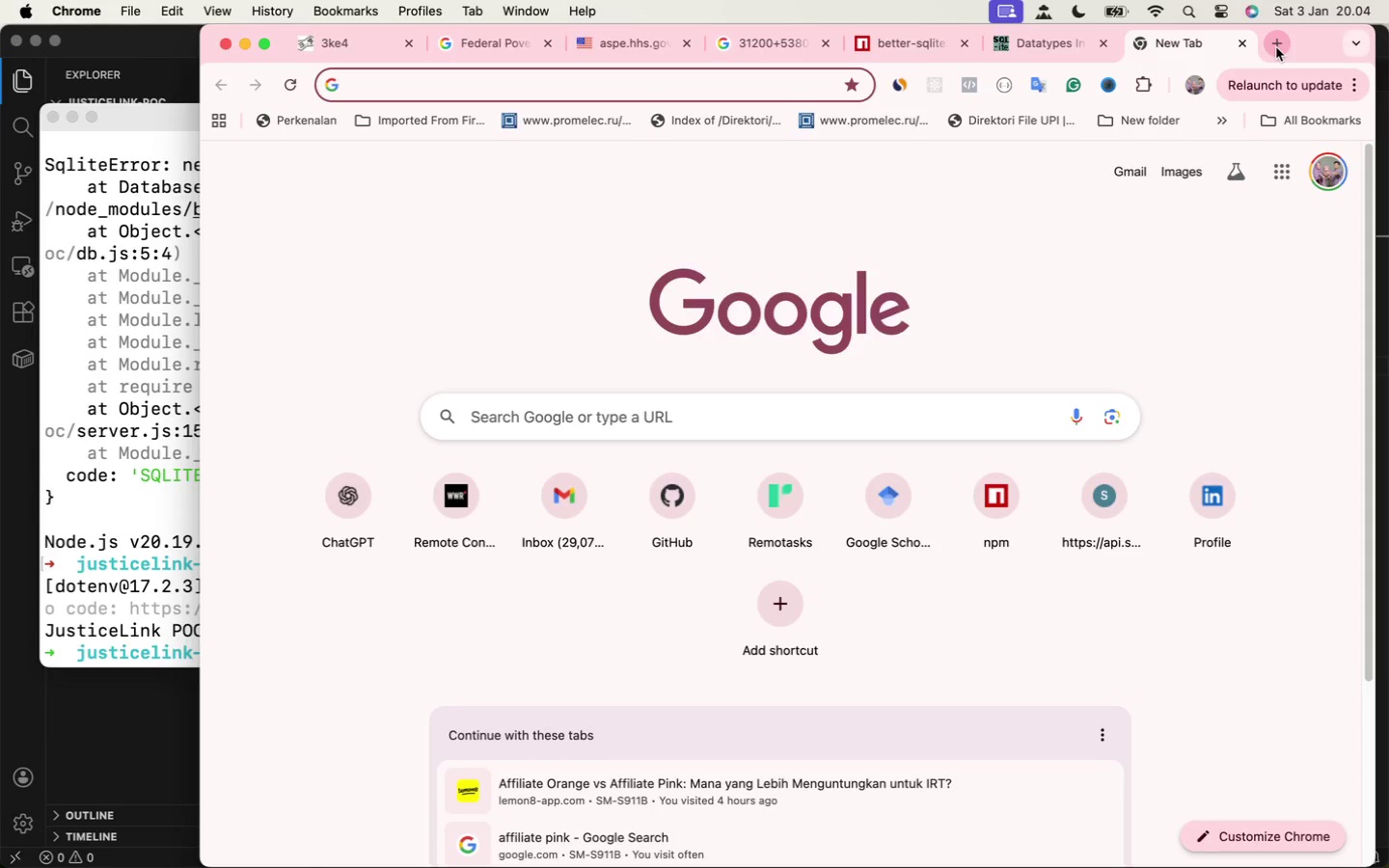 
key(Meta+CommandLeft)
 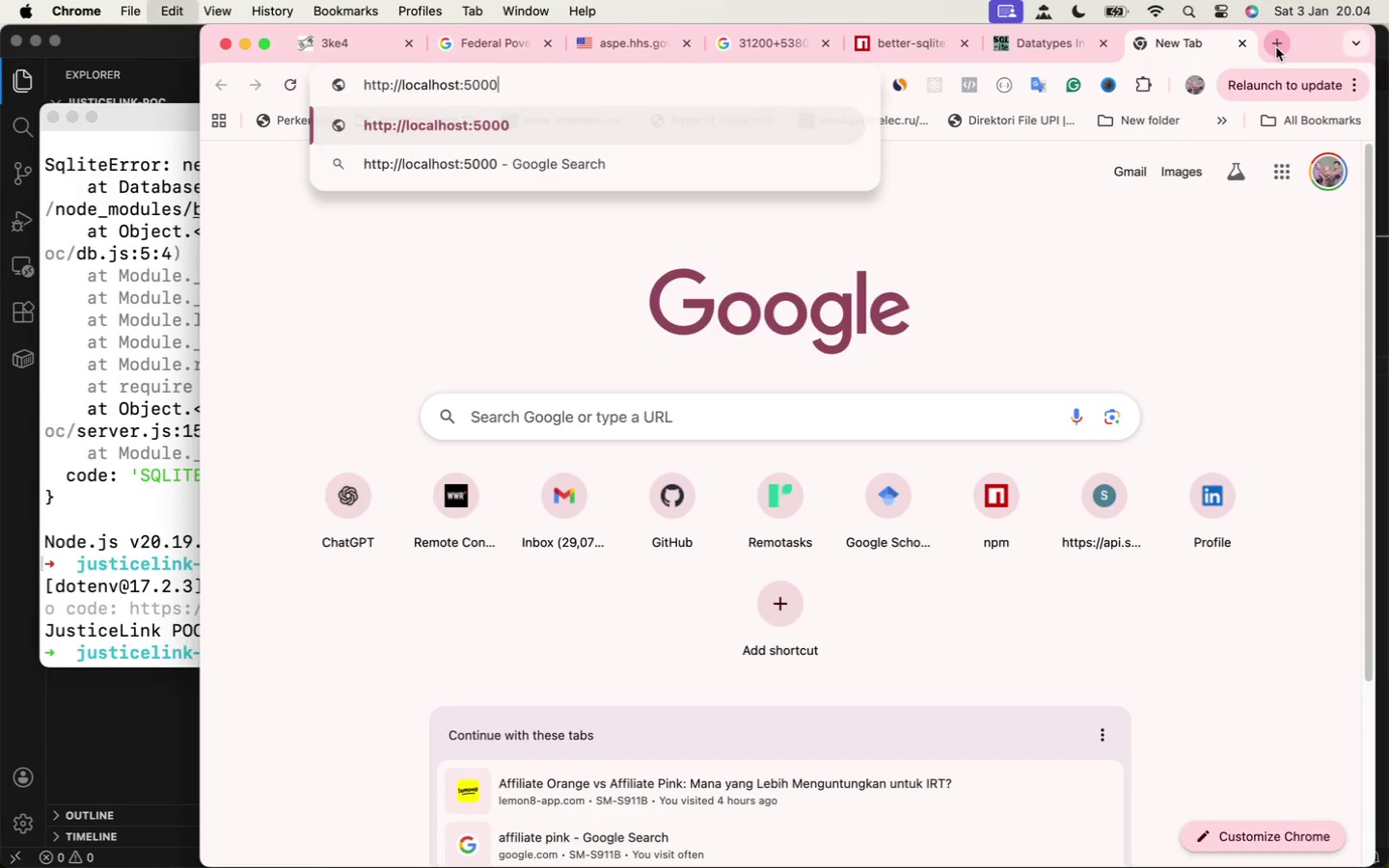 
key(Meta+V)
 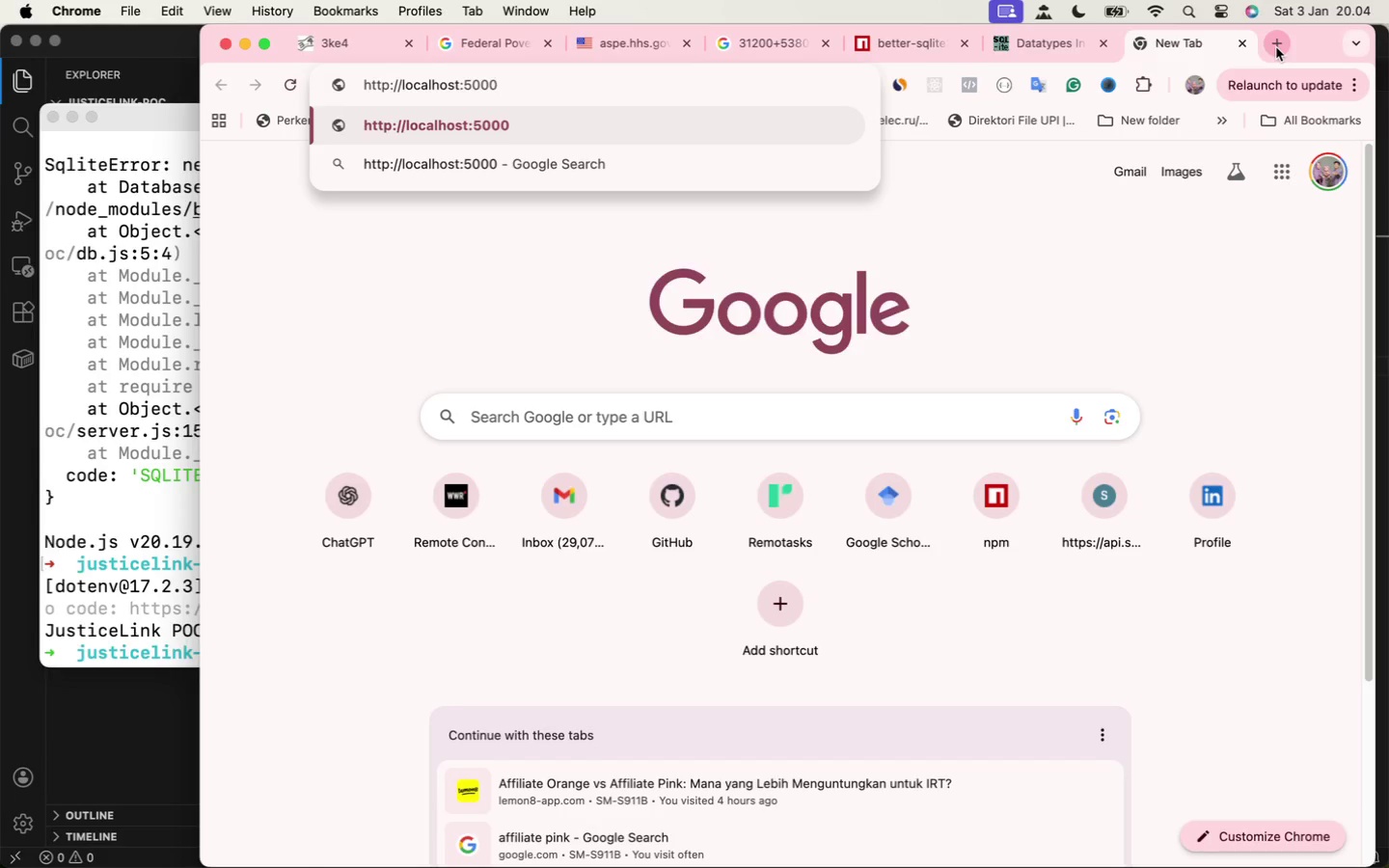 
key(Shift+ShiftRight)
 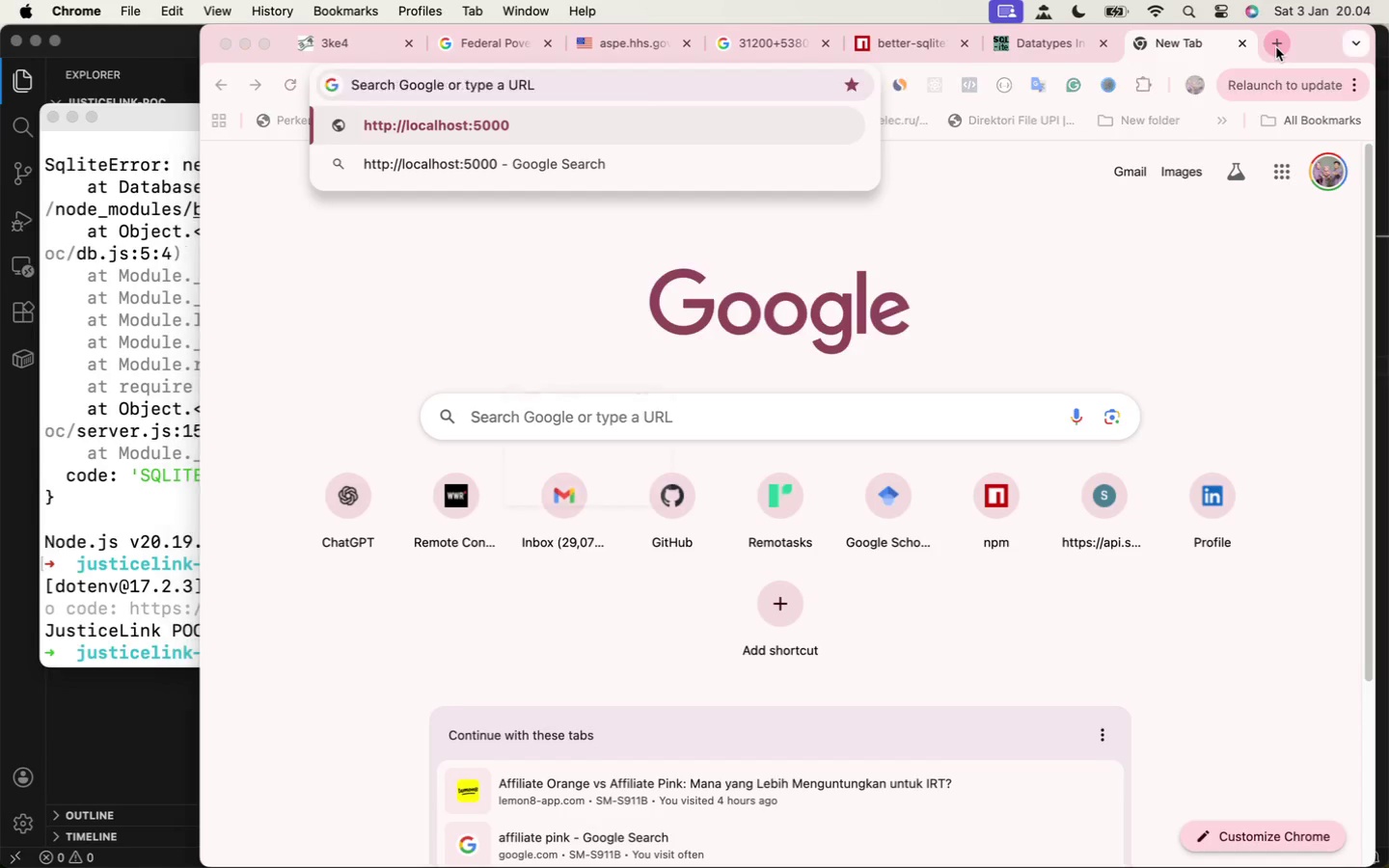 
key(Shift+Enter)
 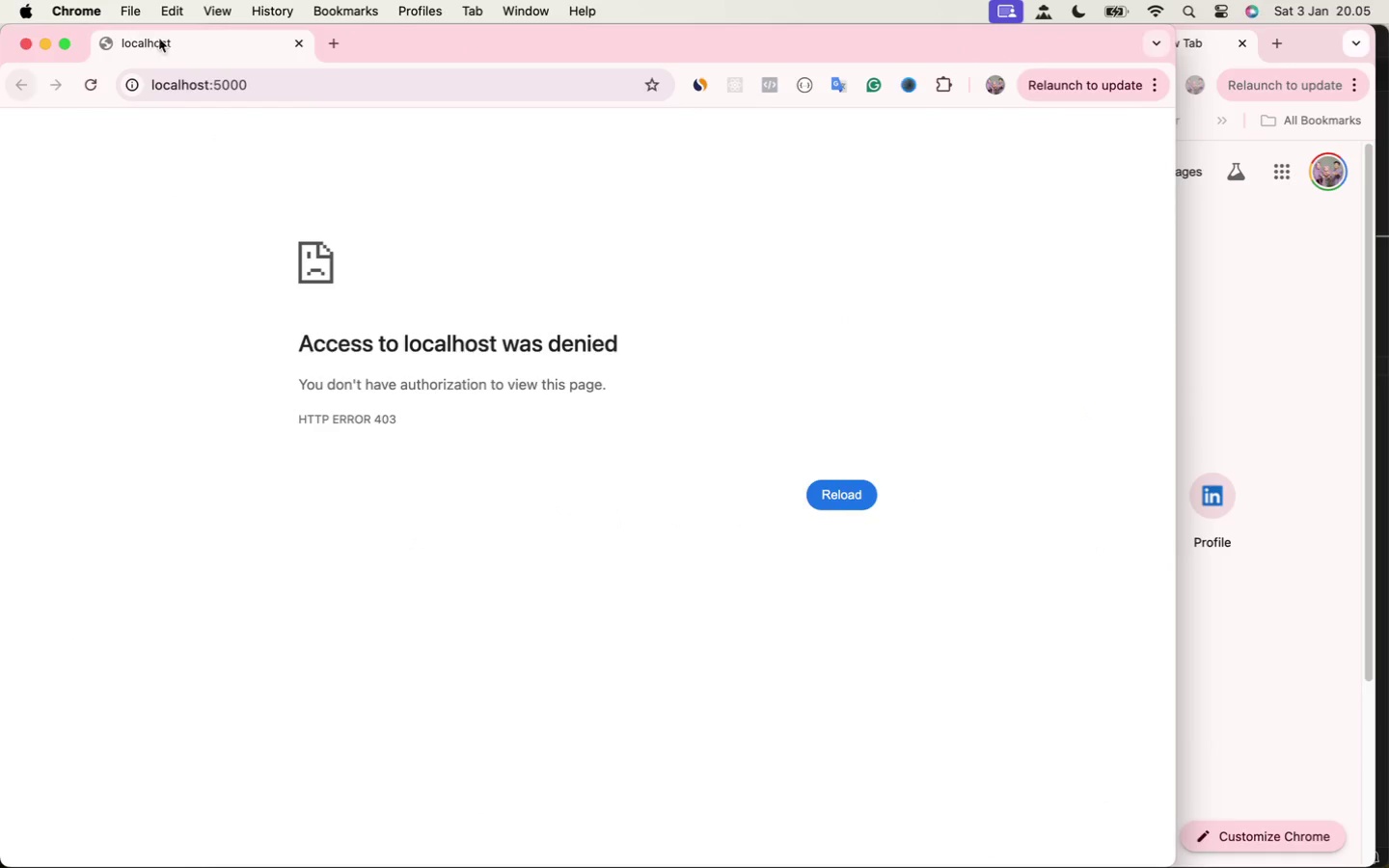 
left_click([300, 42])
 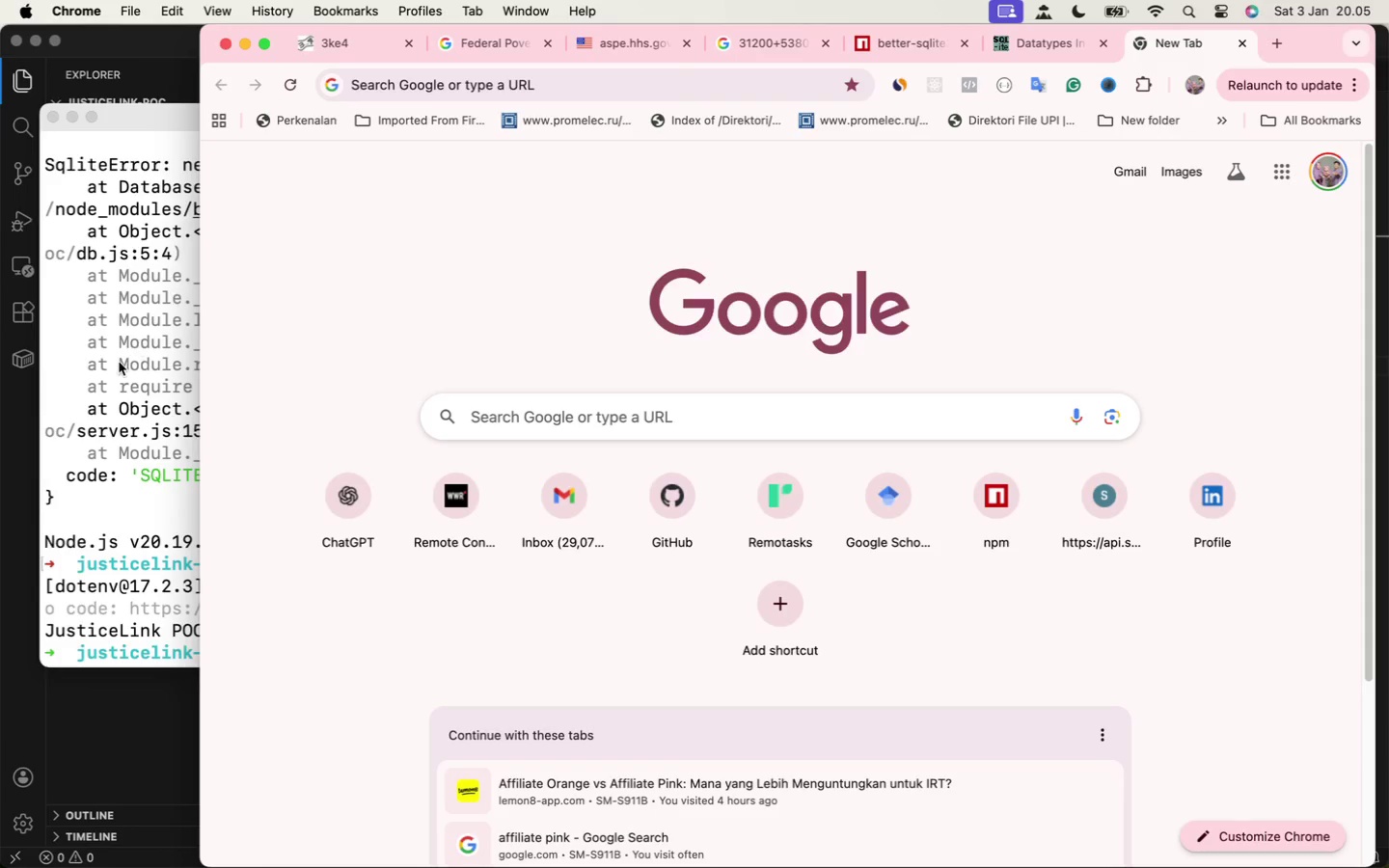 
left_click([98, 369])
 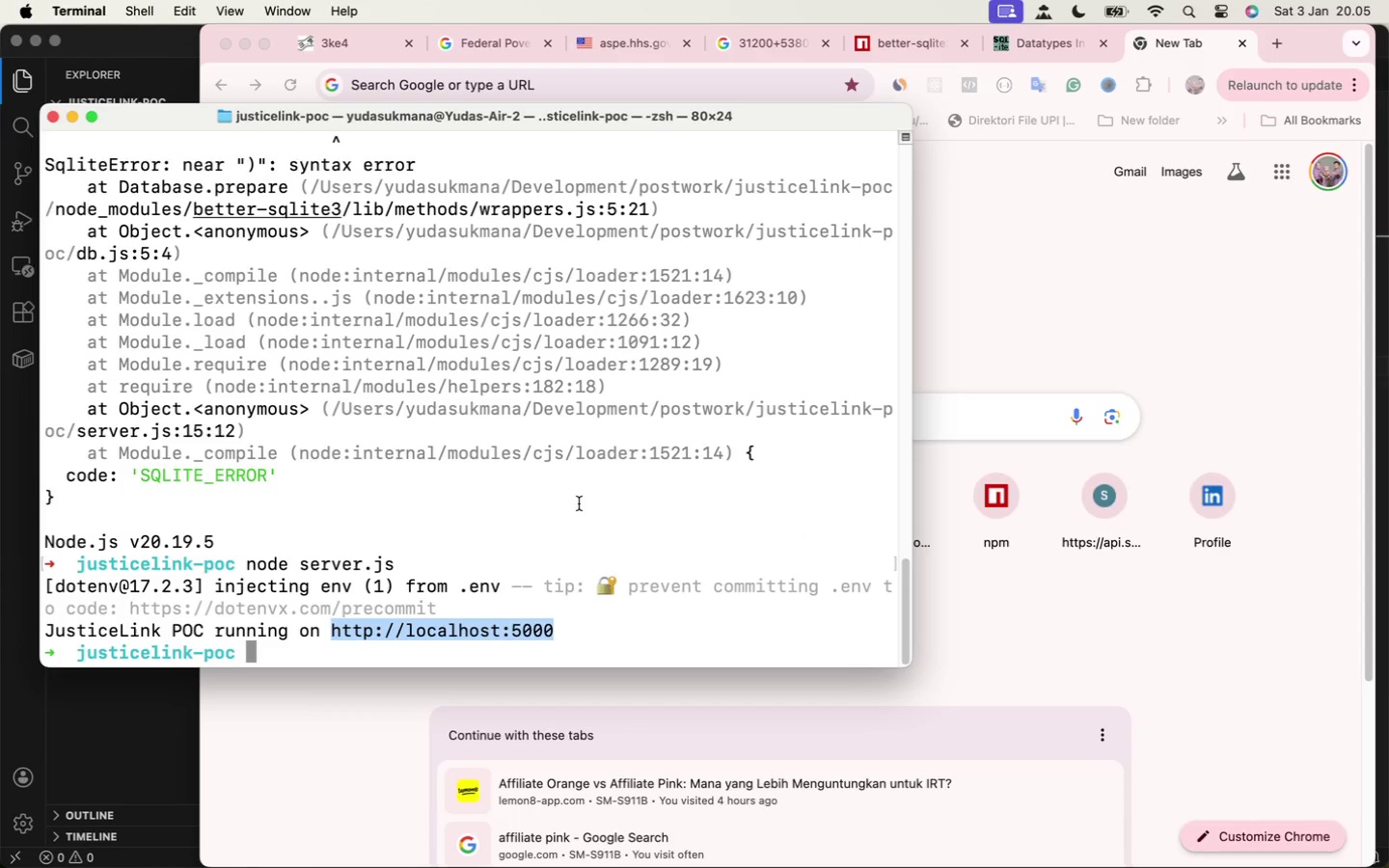 
left_click([579, 503])
 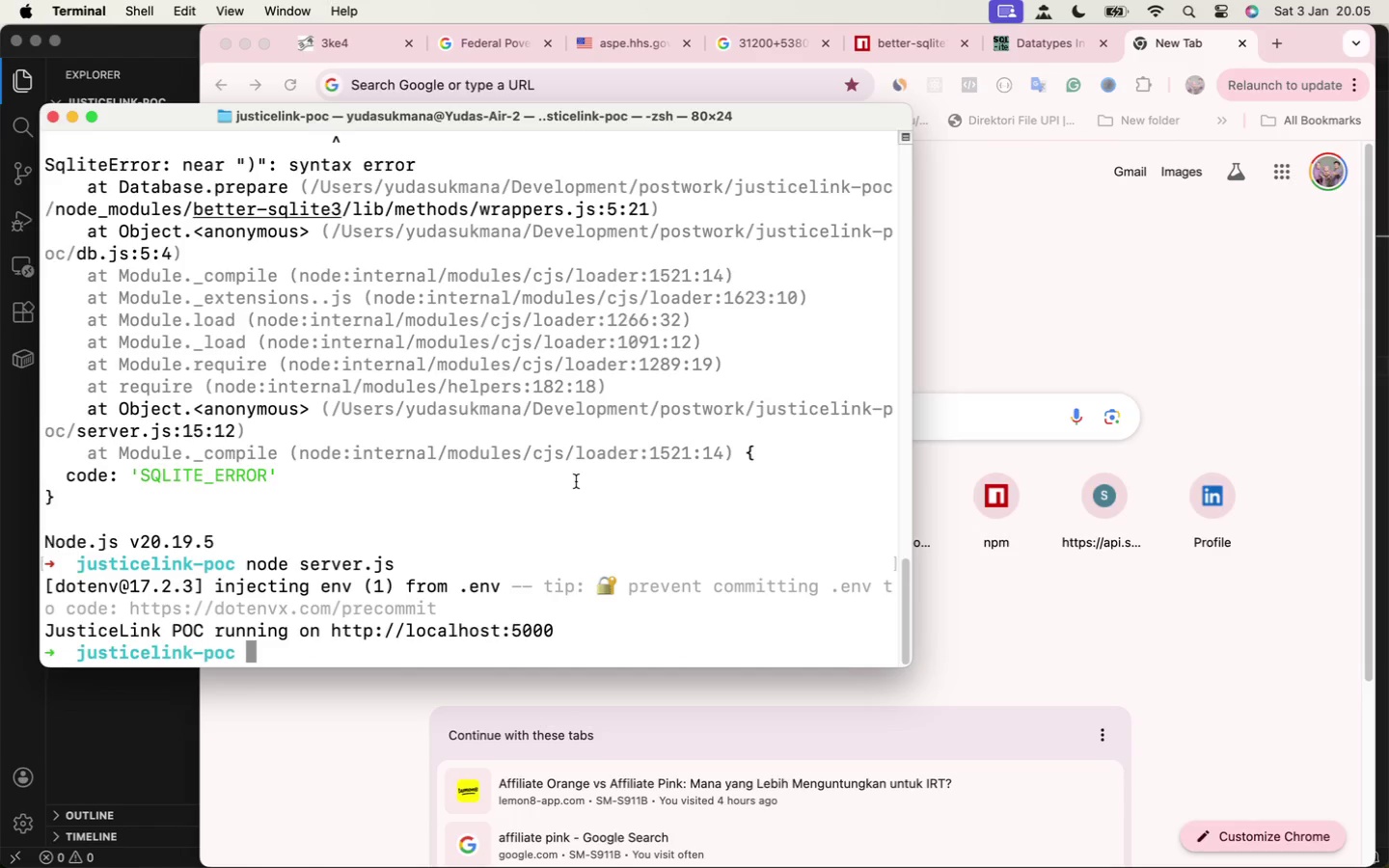 
wait(15.05)
 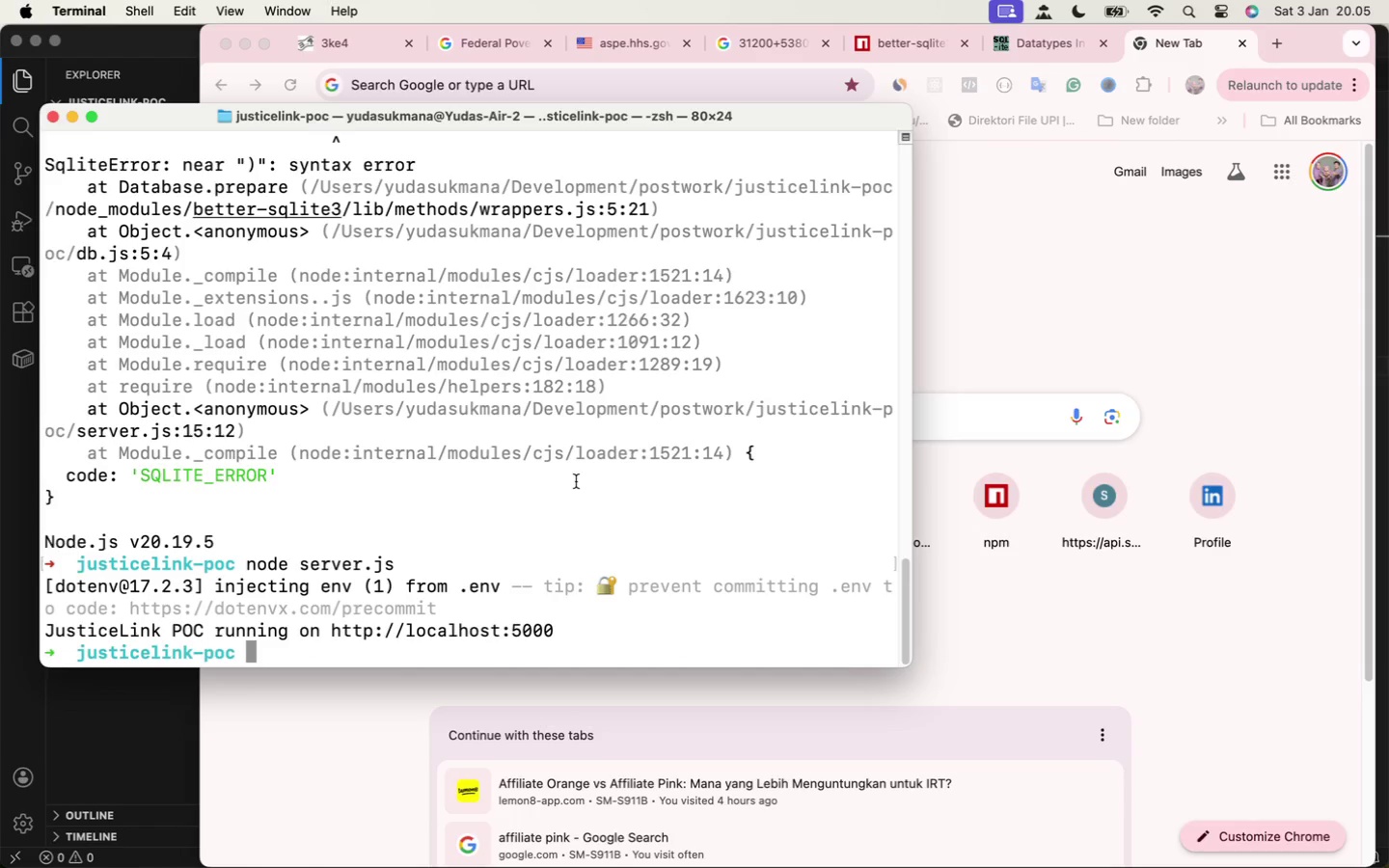 
left_click([111, 726])
 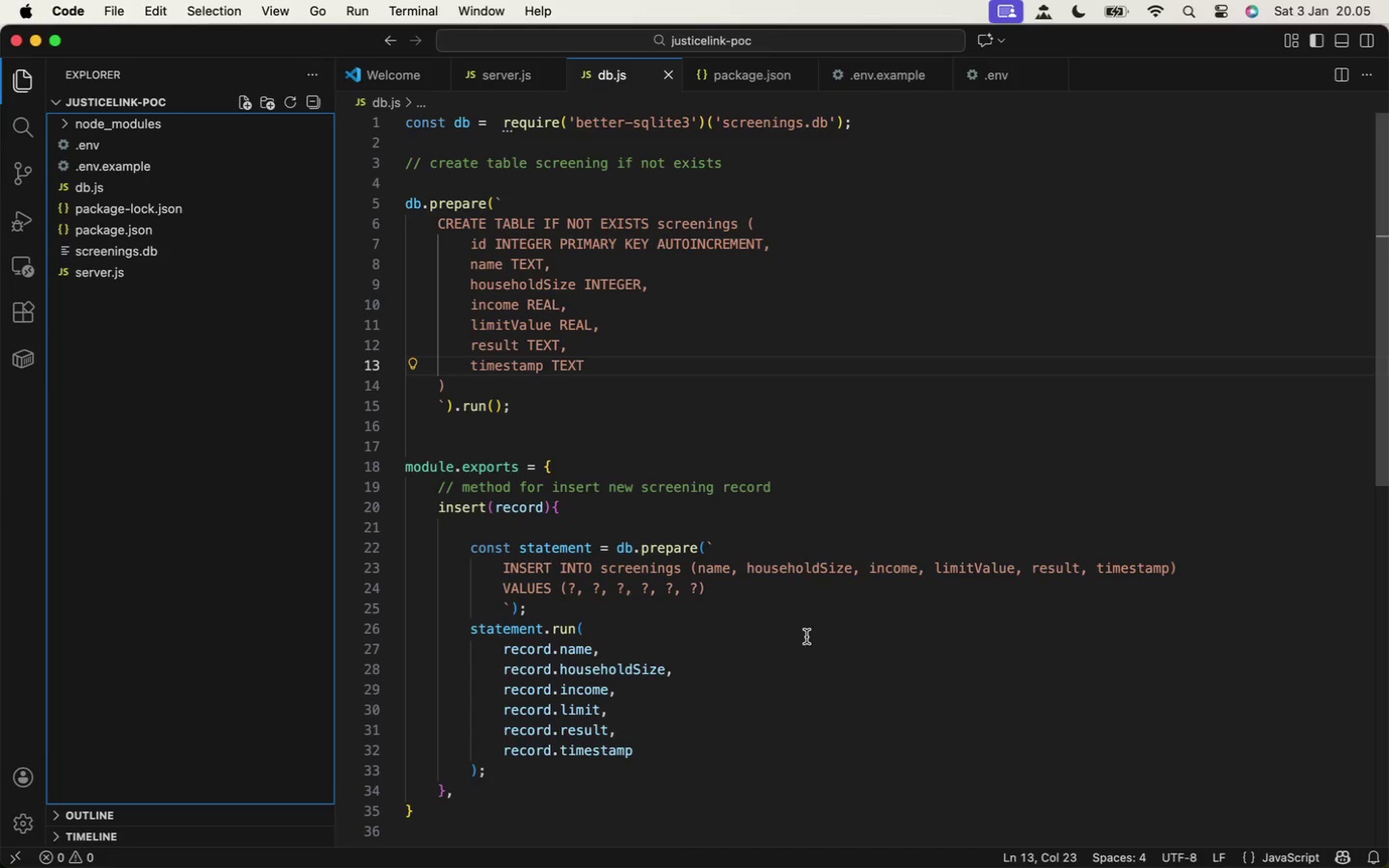 
scroll: coordinate [803, 638], scroll_direction: up, amount: 27.0
 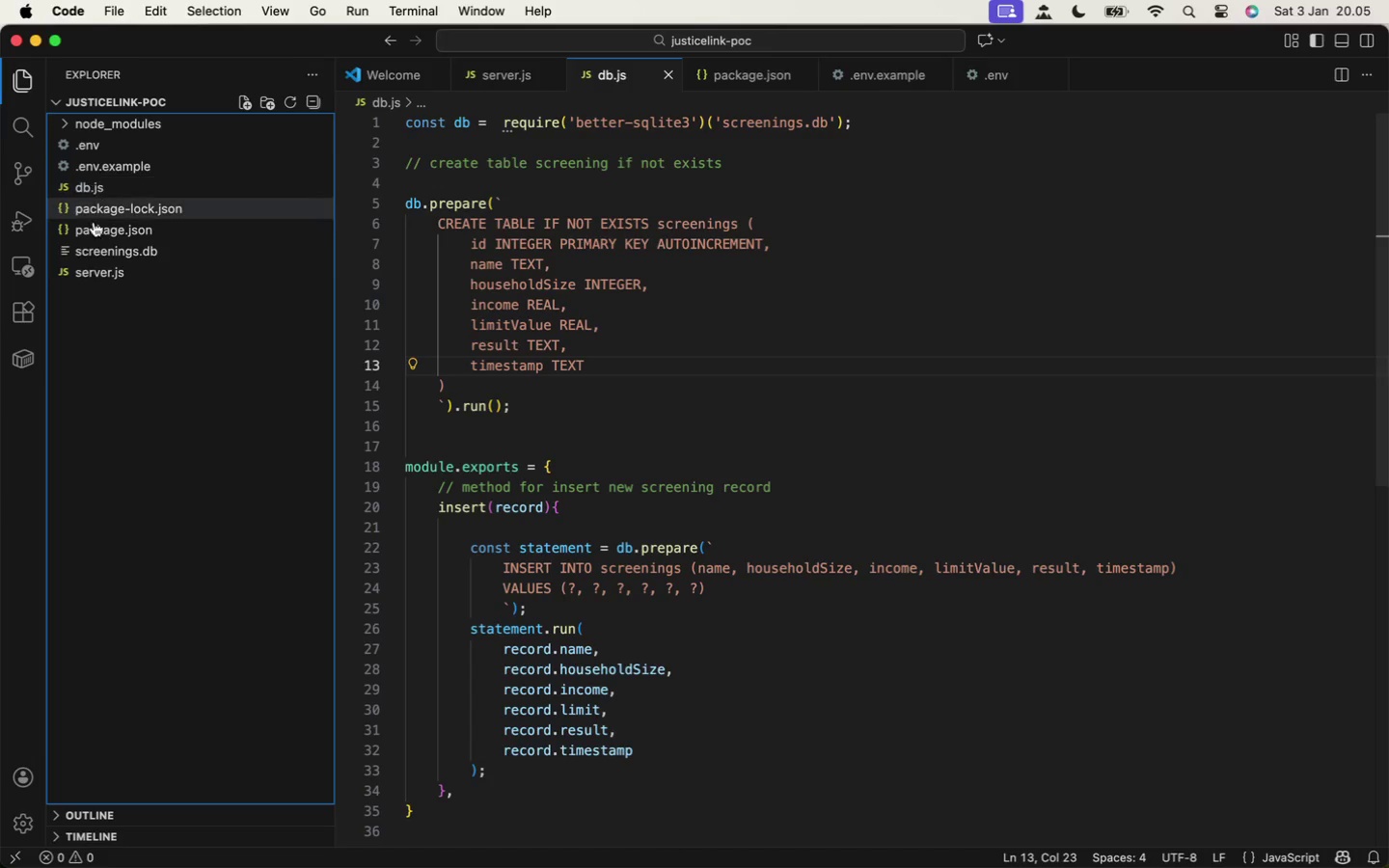 
left_click([75, 269])
 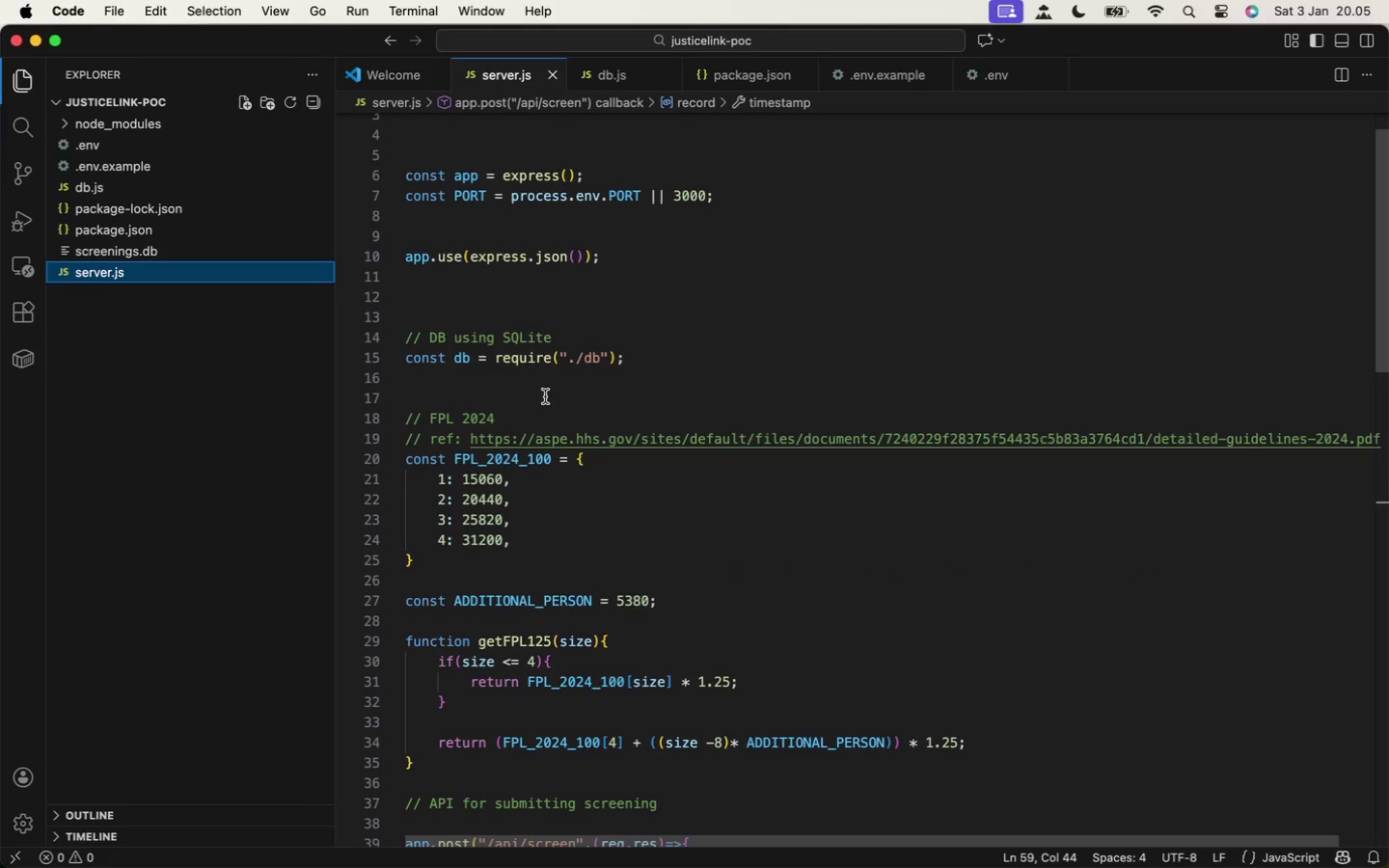 
scroll: coordinate [545, 396], scroll_direction: down, amount: 1.0
 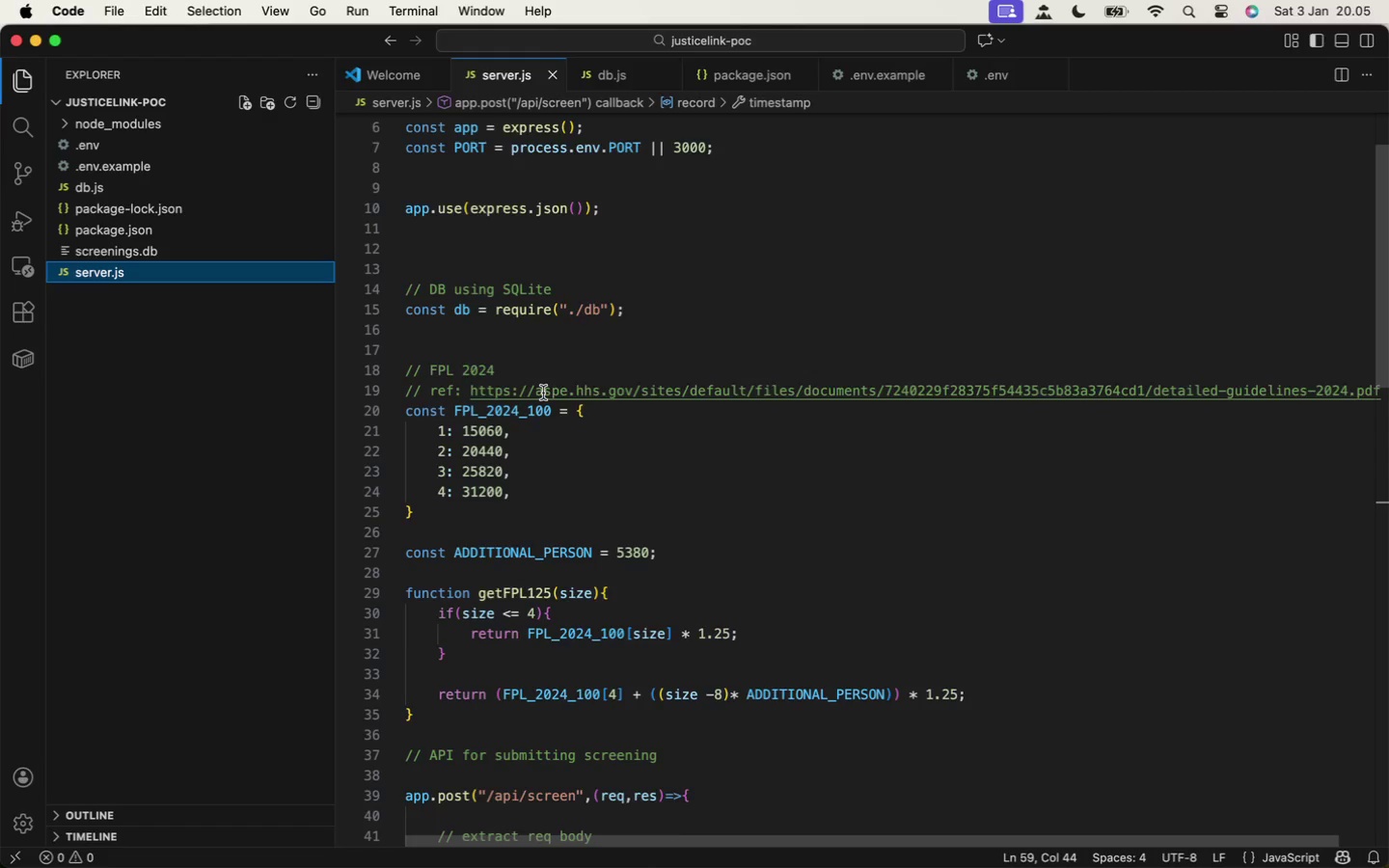 
scroll: coordinate [542, 392], scroll_direction: up, amount: 6.0
 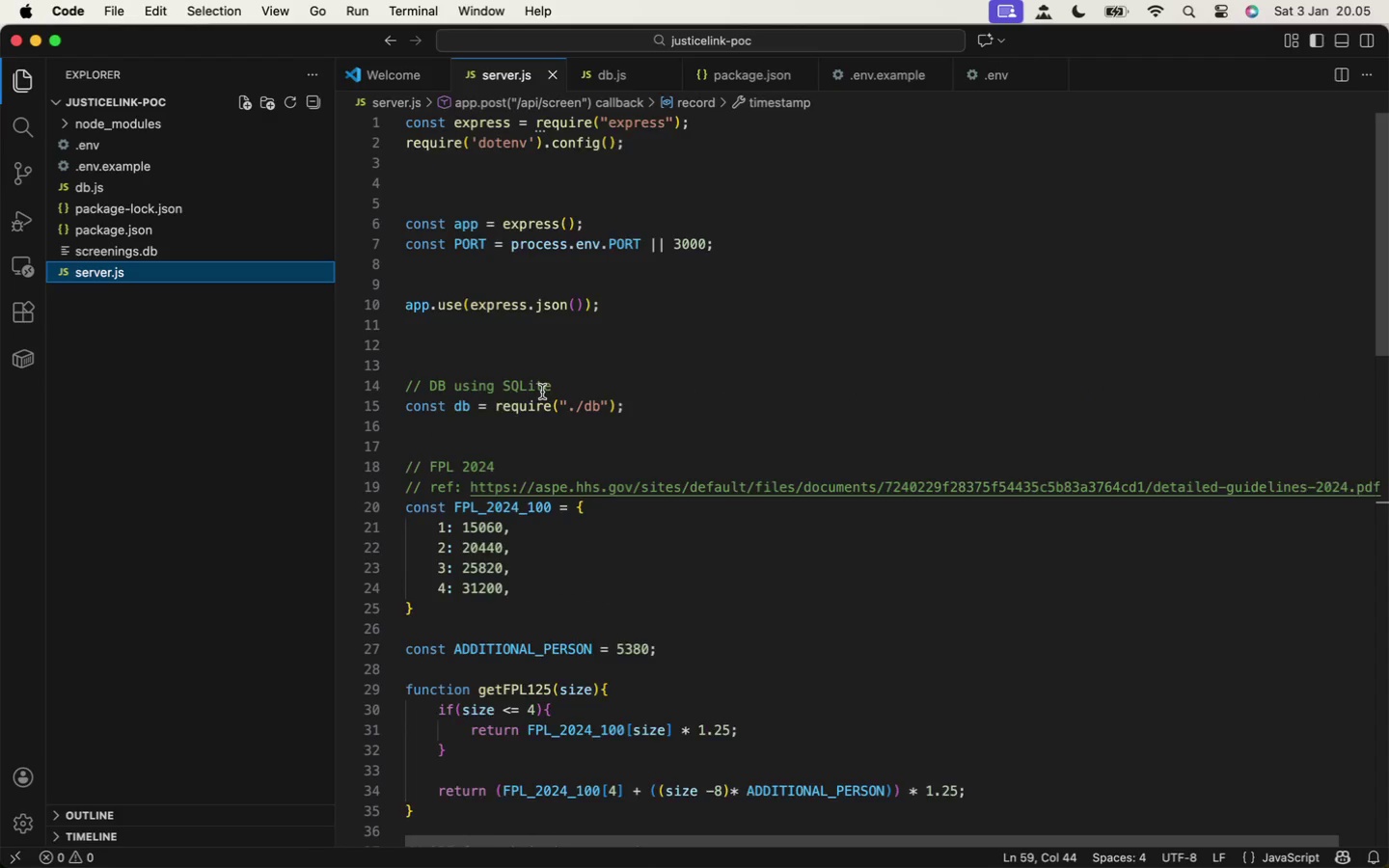 
scroll: coordinate [539, 381], scroll_direction: down, amount: 19.0
 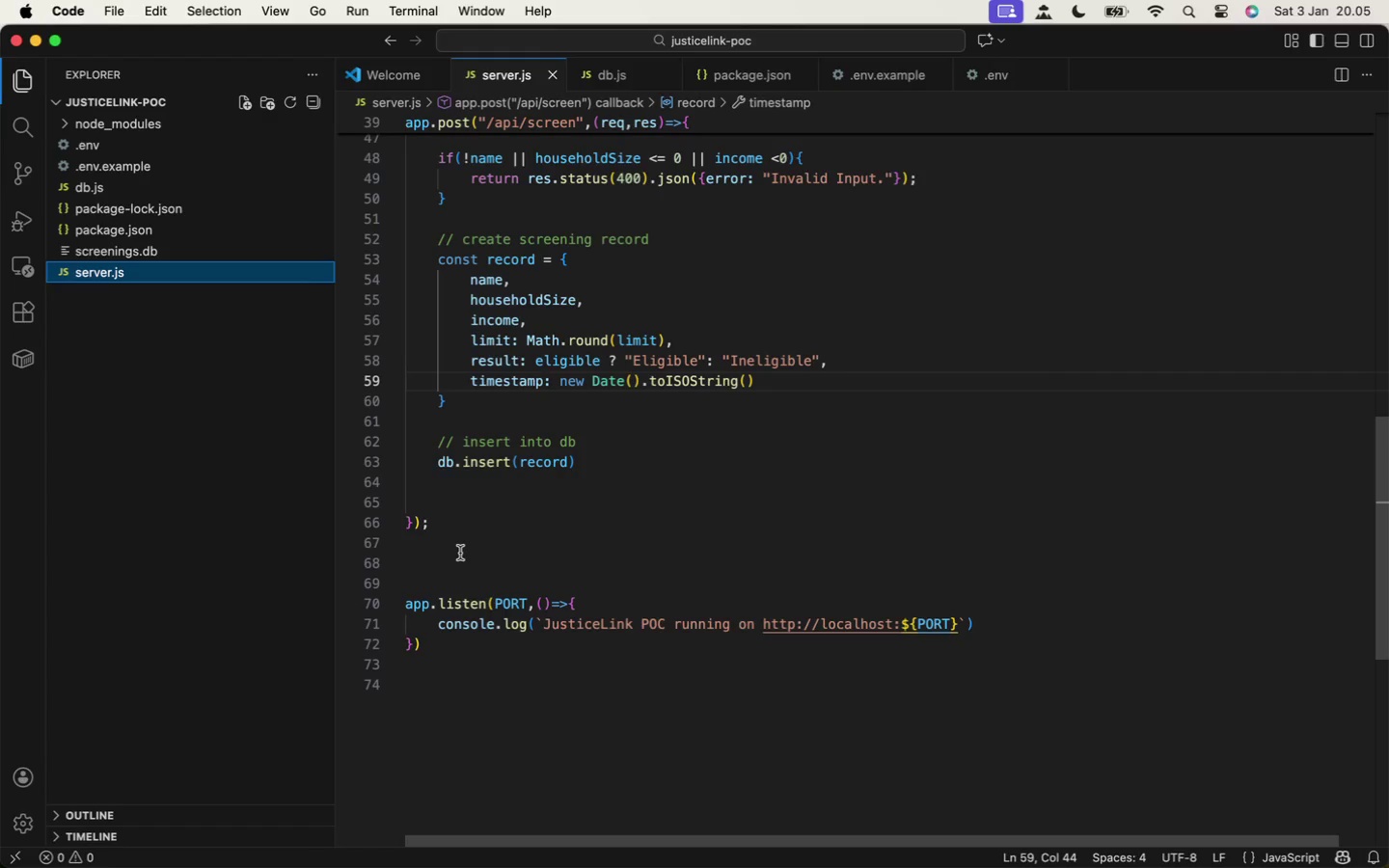 
wait(11.56)
 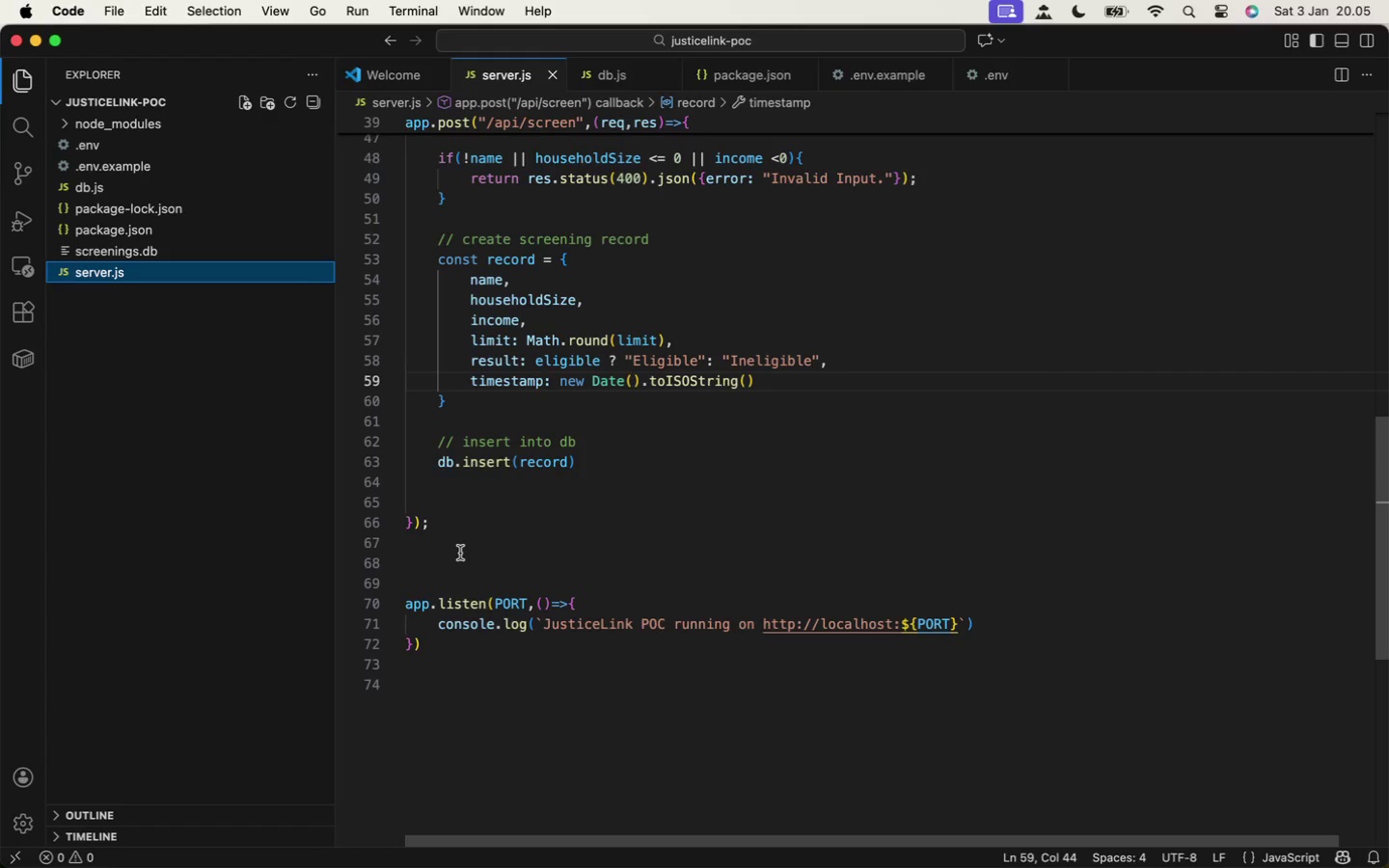 
left_click([452, 639])
 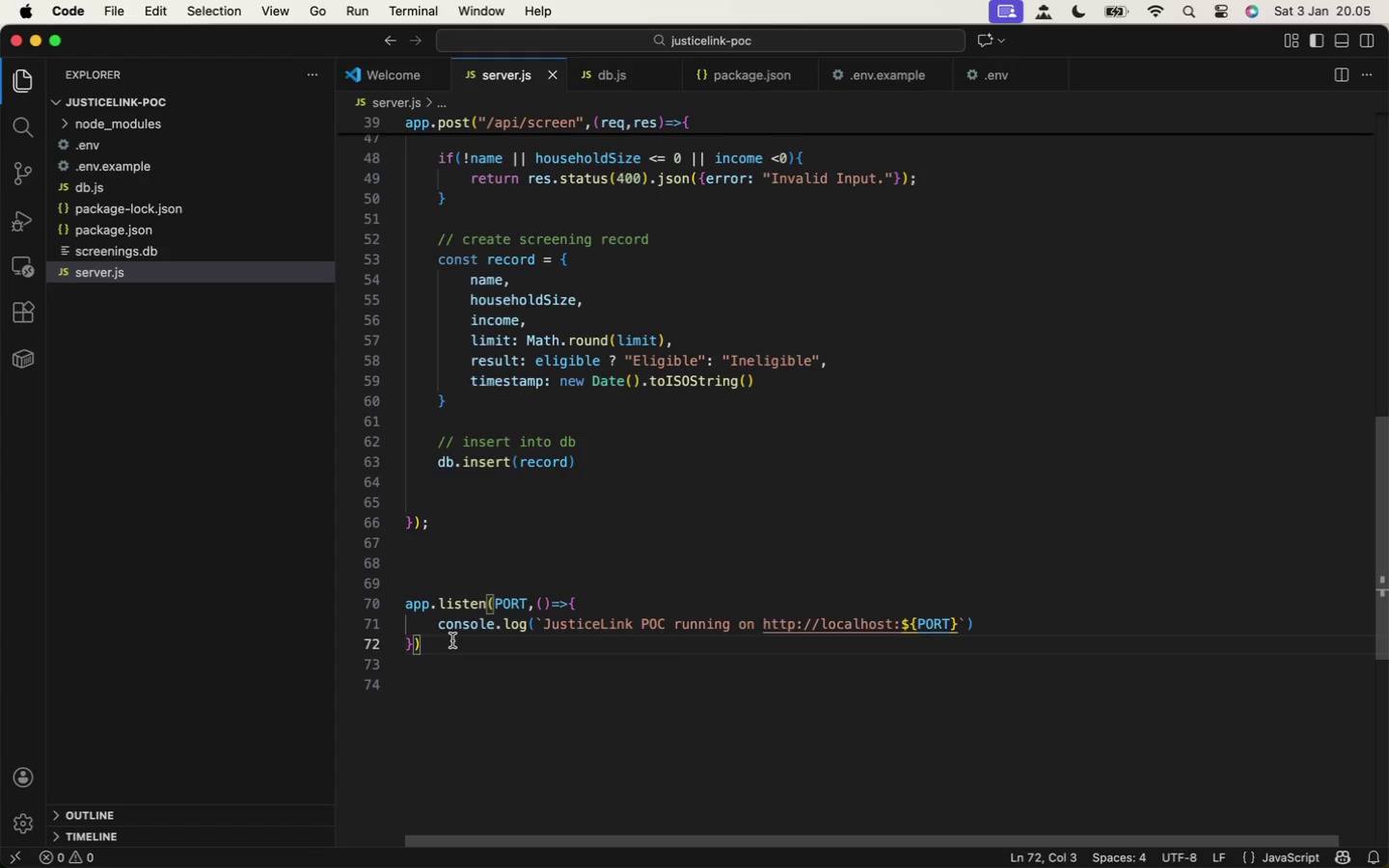 
key(Semicolon)
 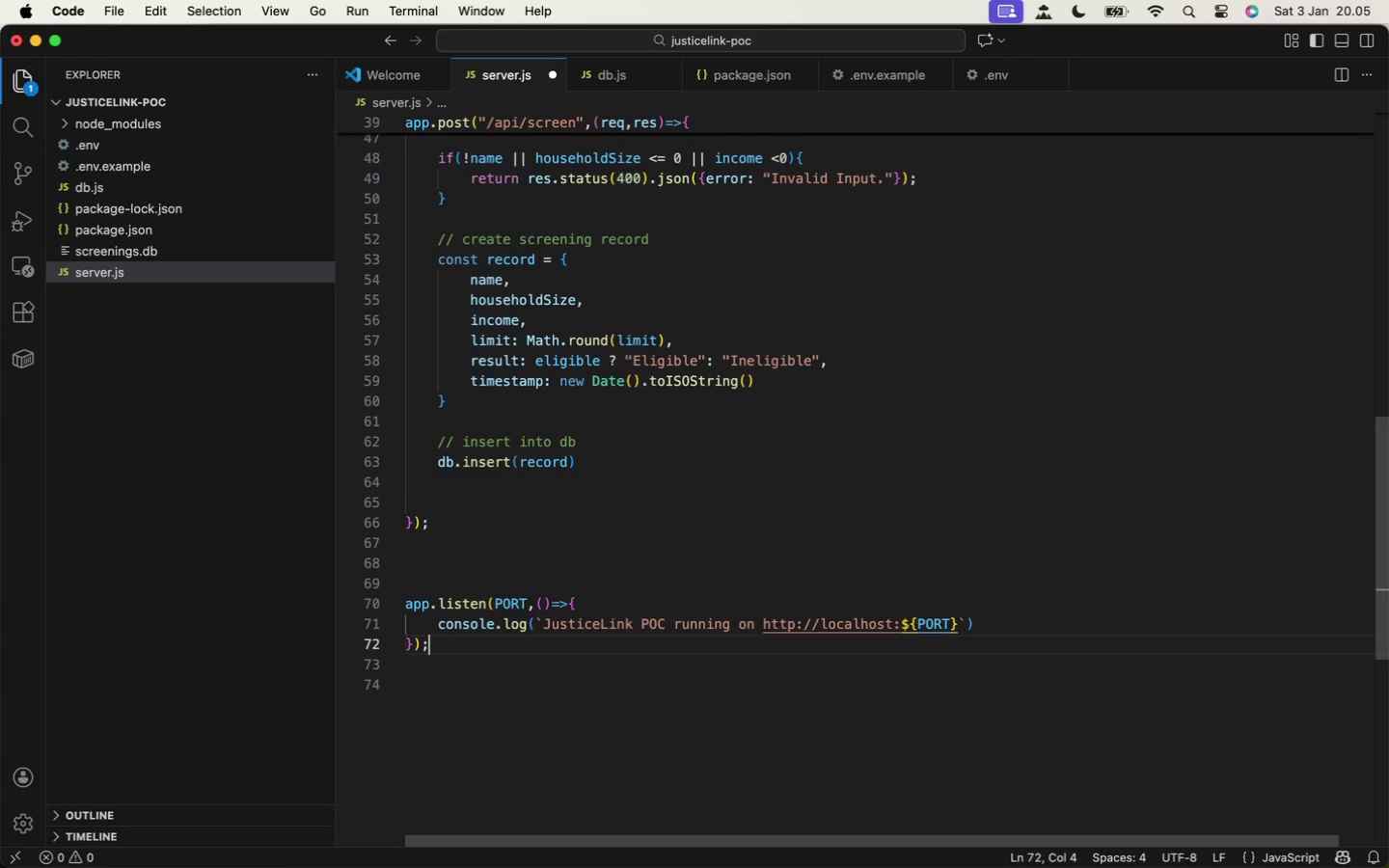 
key(Meta+CommandLeft)
 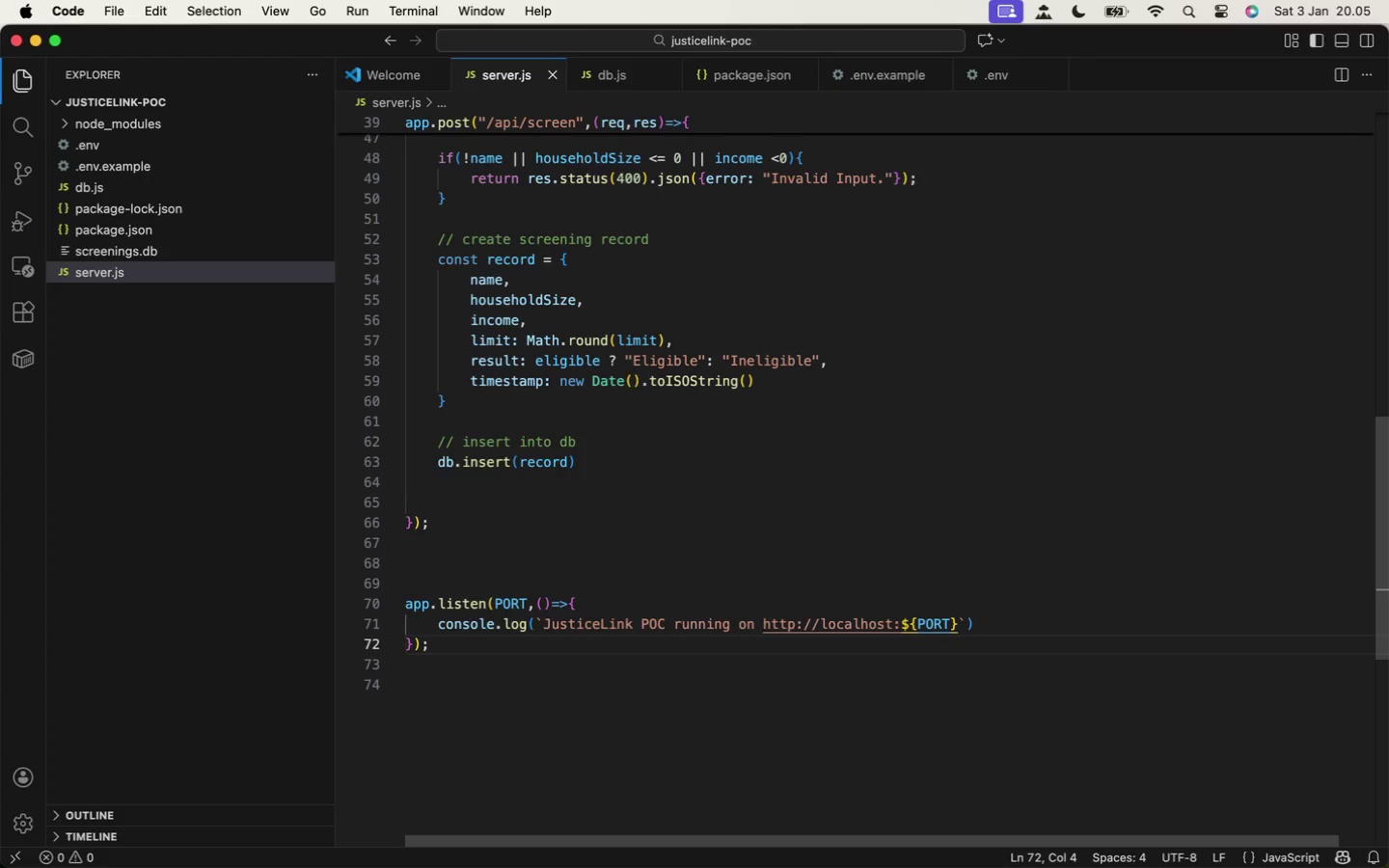 
key(Meta+S)
 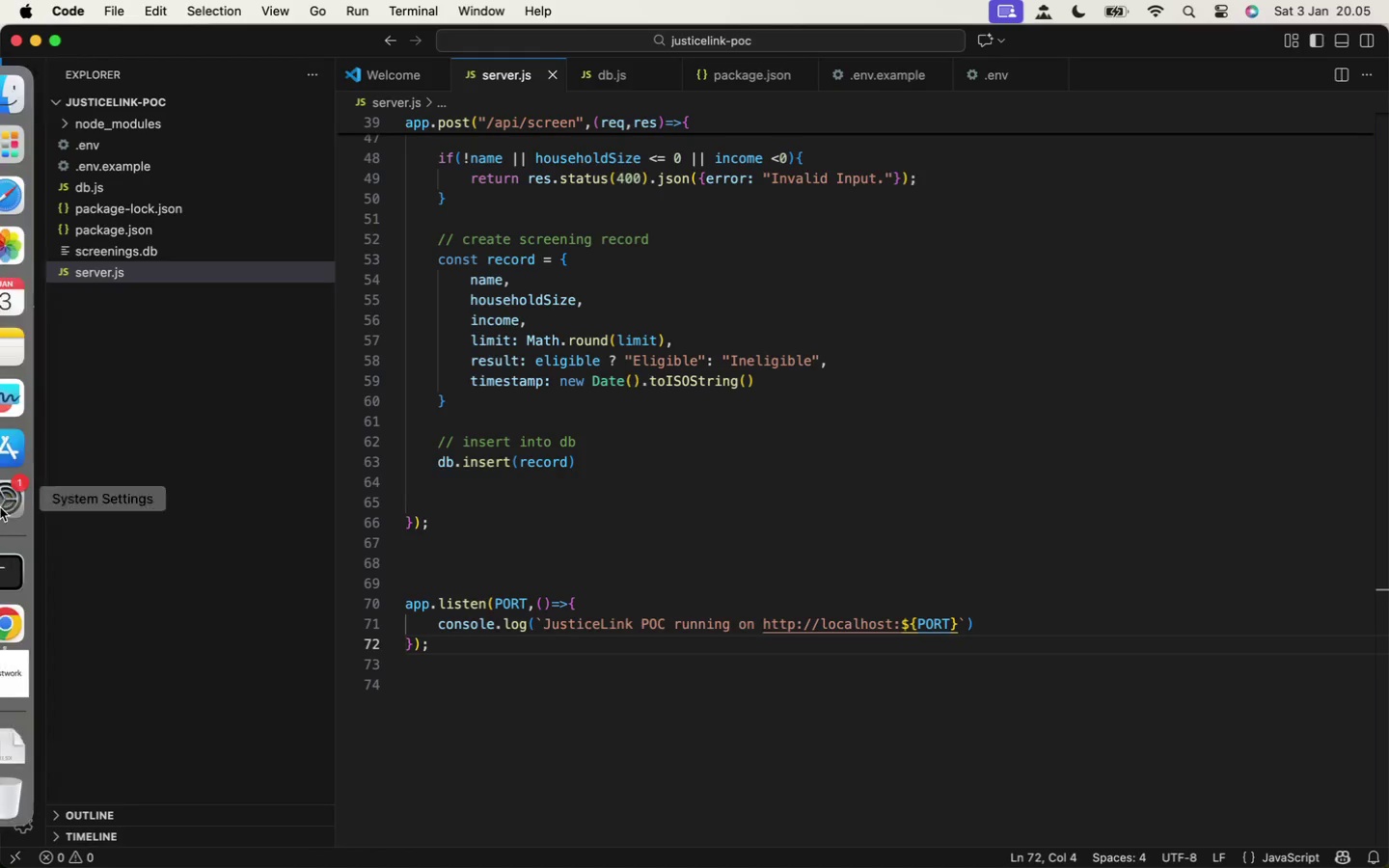 
left_click([45, 581])
 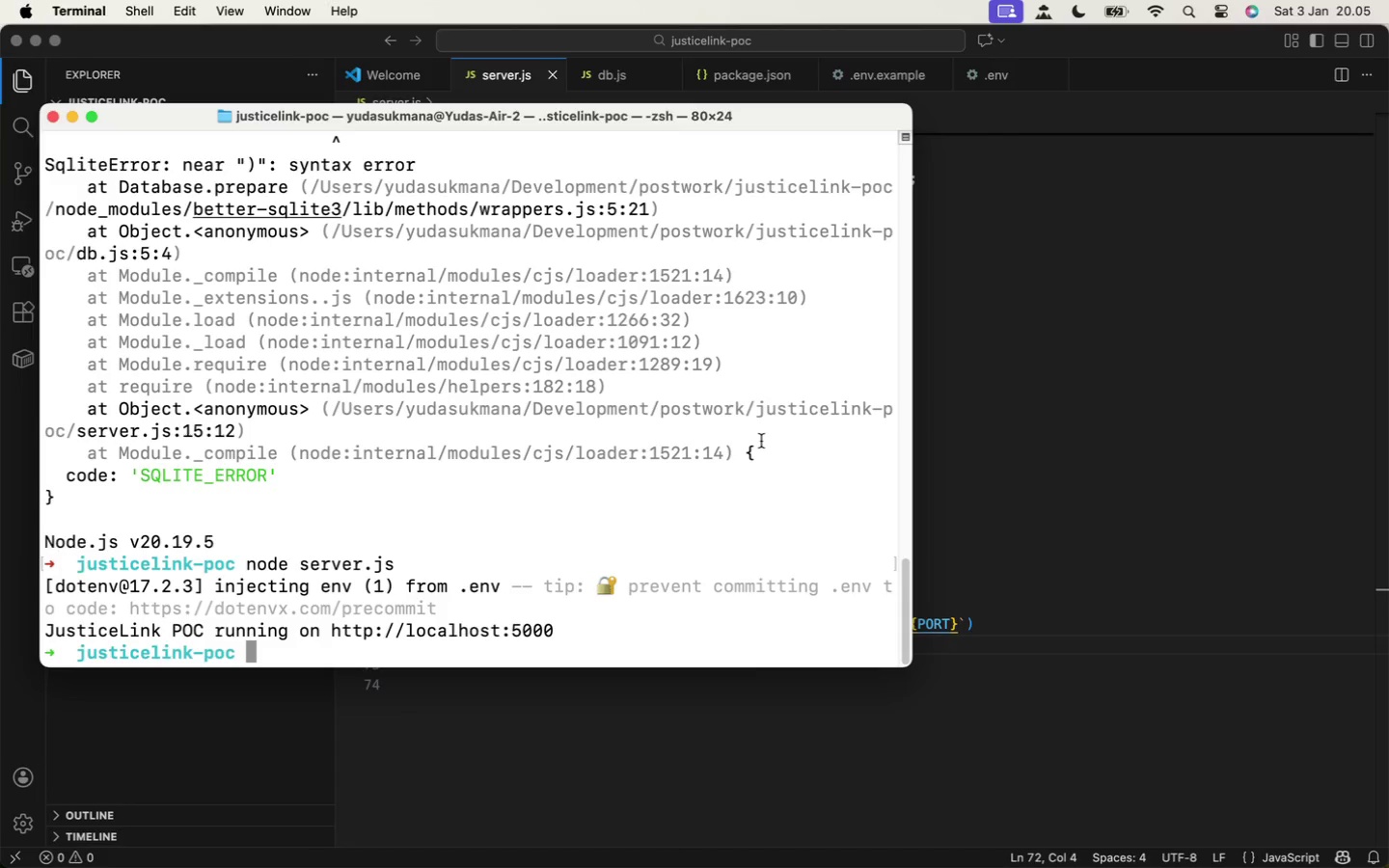 
key(ArrowUp)
 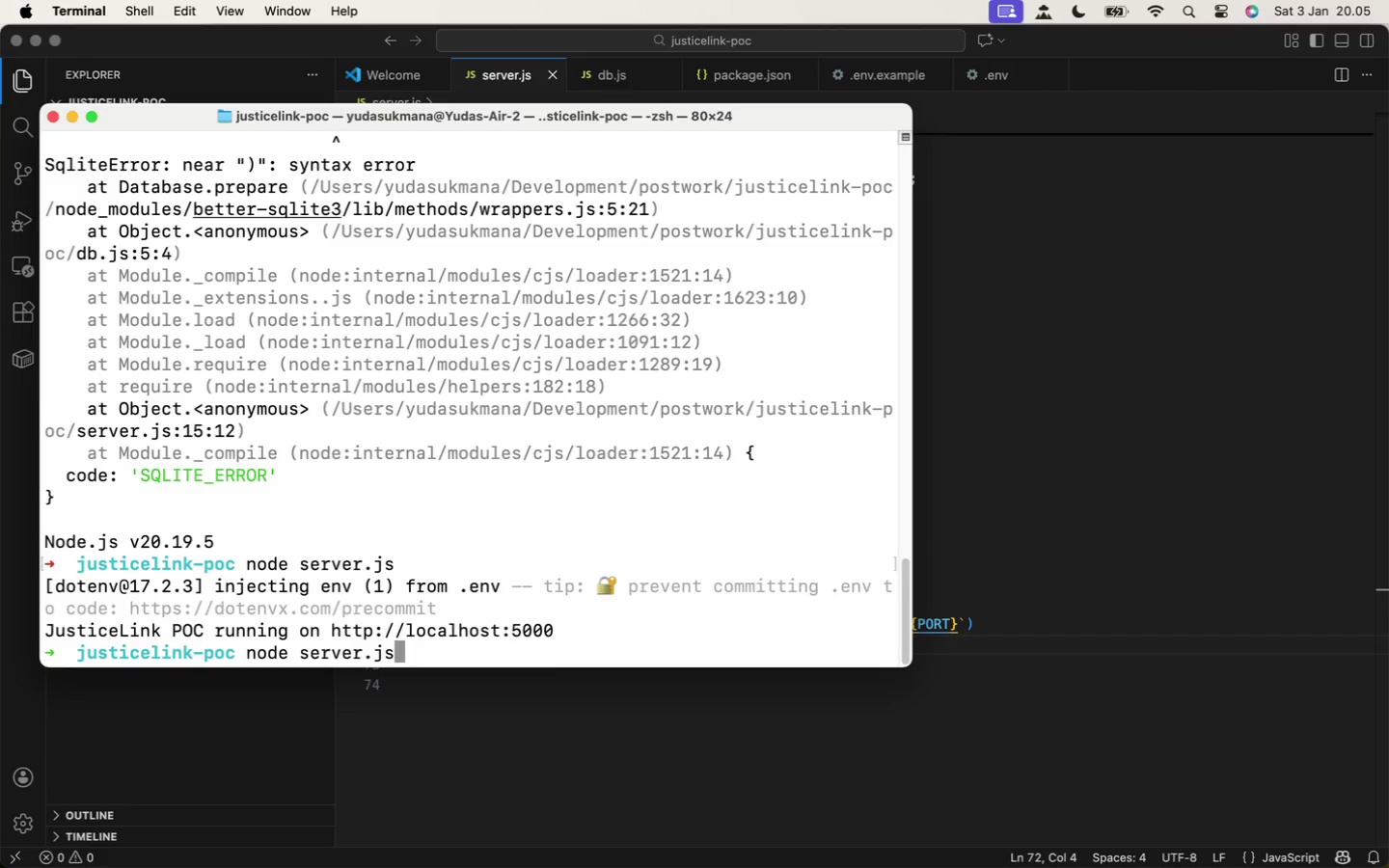 
key(Enter)
 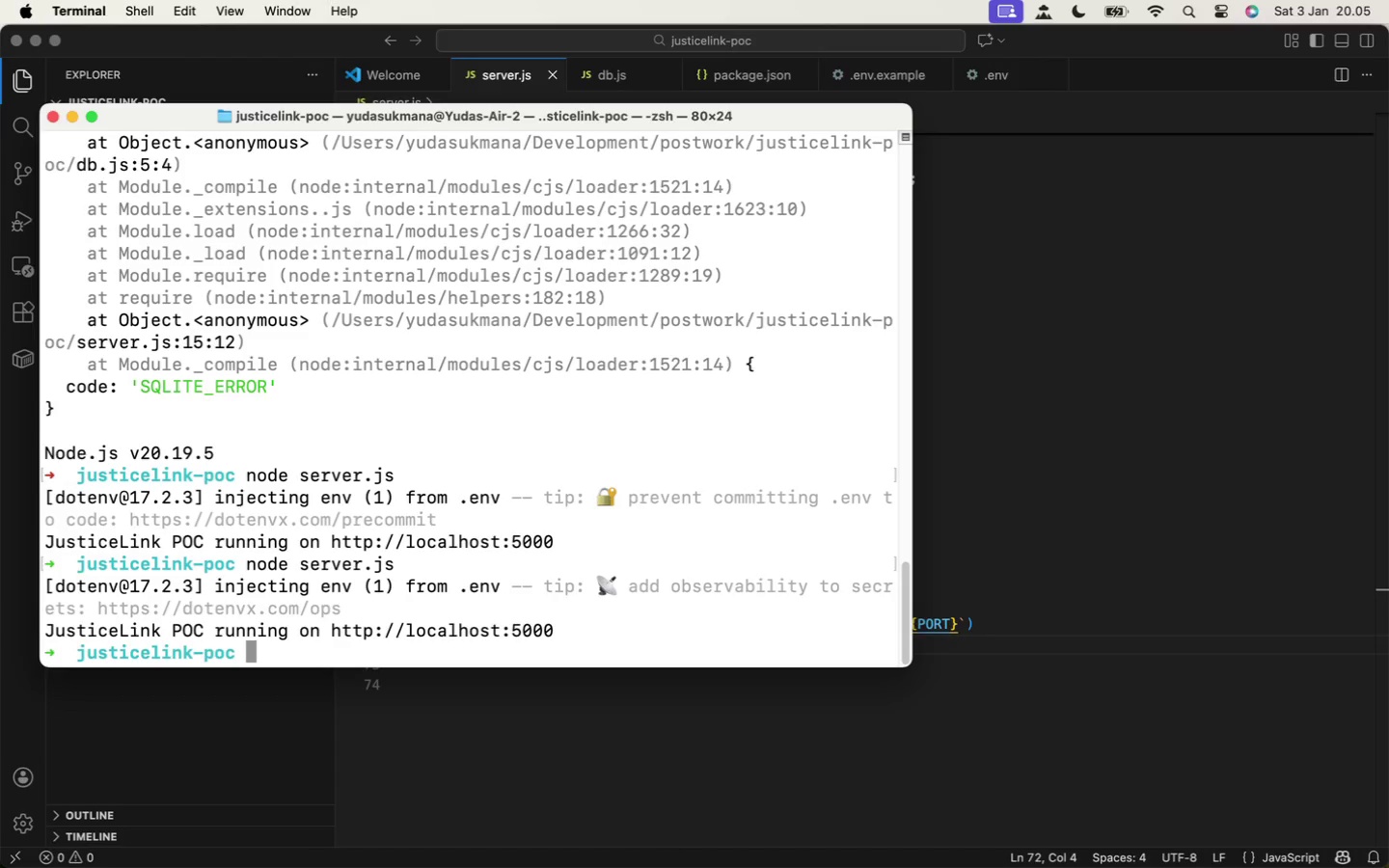 
wait(10.12)
 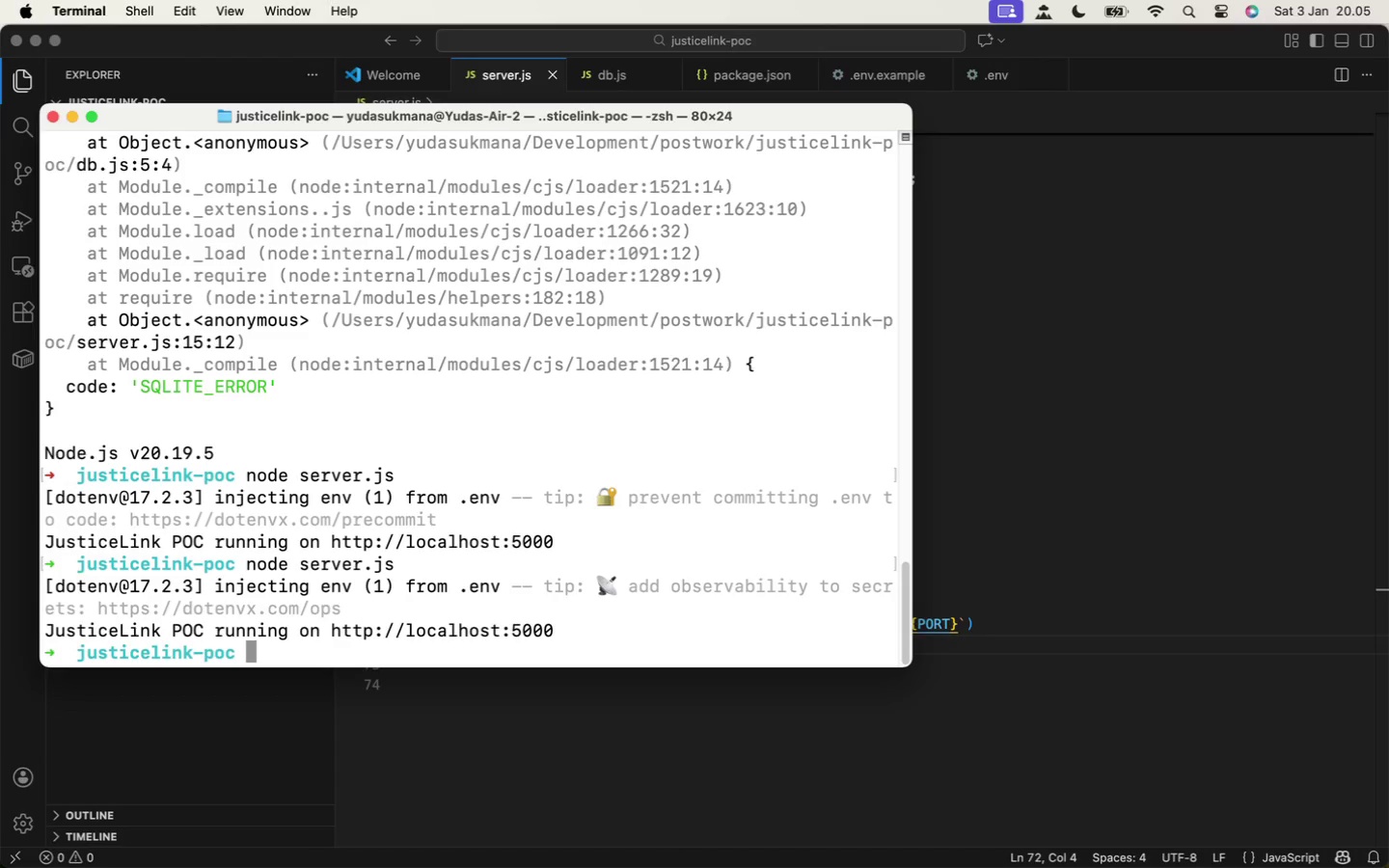 
left_click([49, 575])
 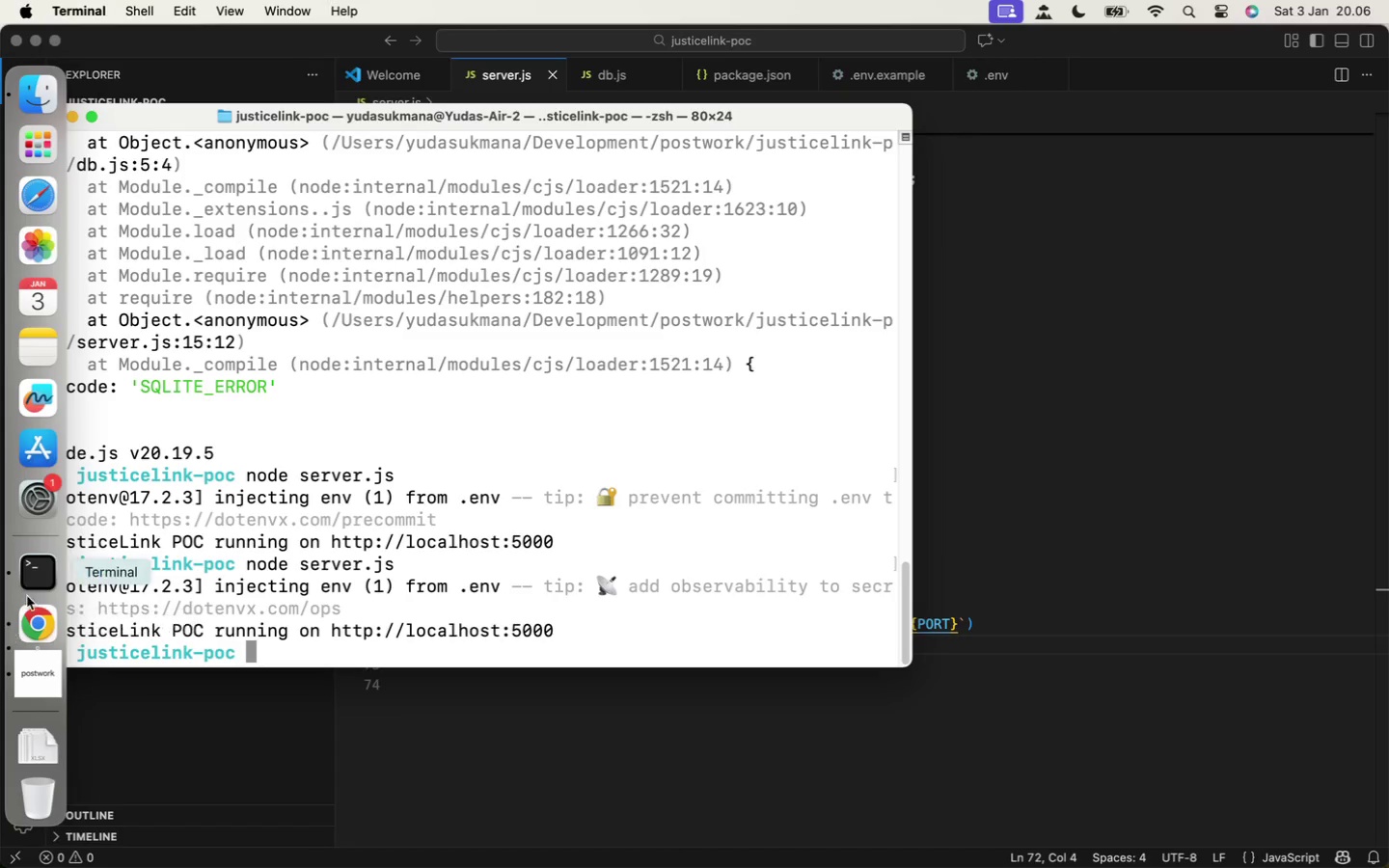 
left_click([24, 637])
 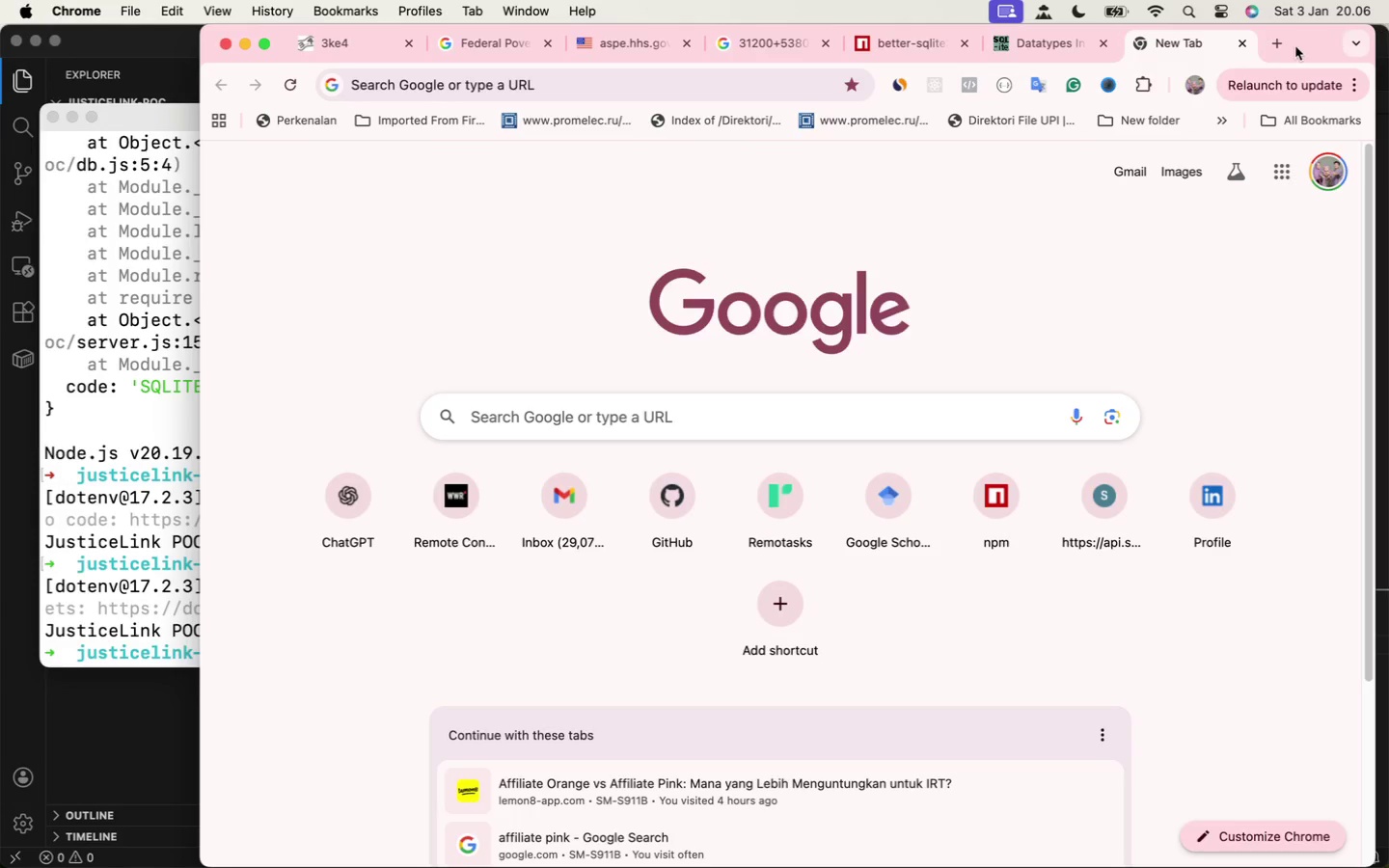 
left_click([1286, 46])
 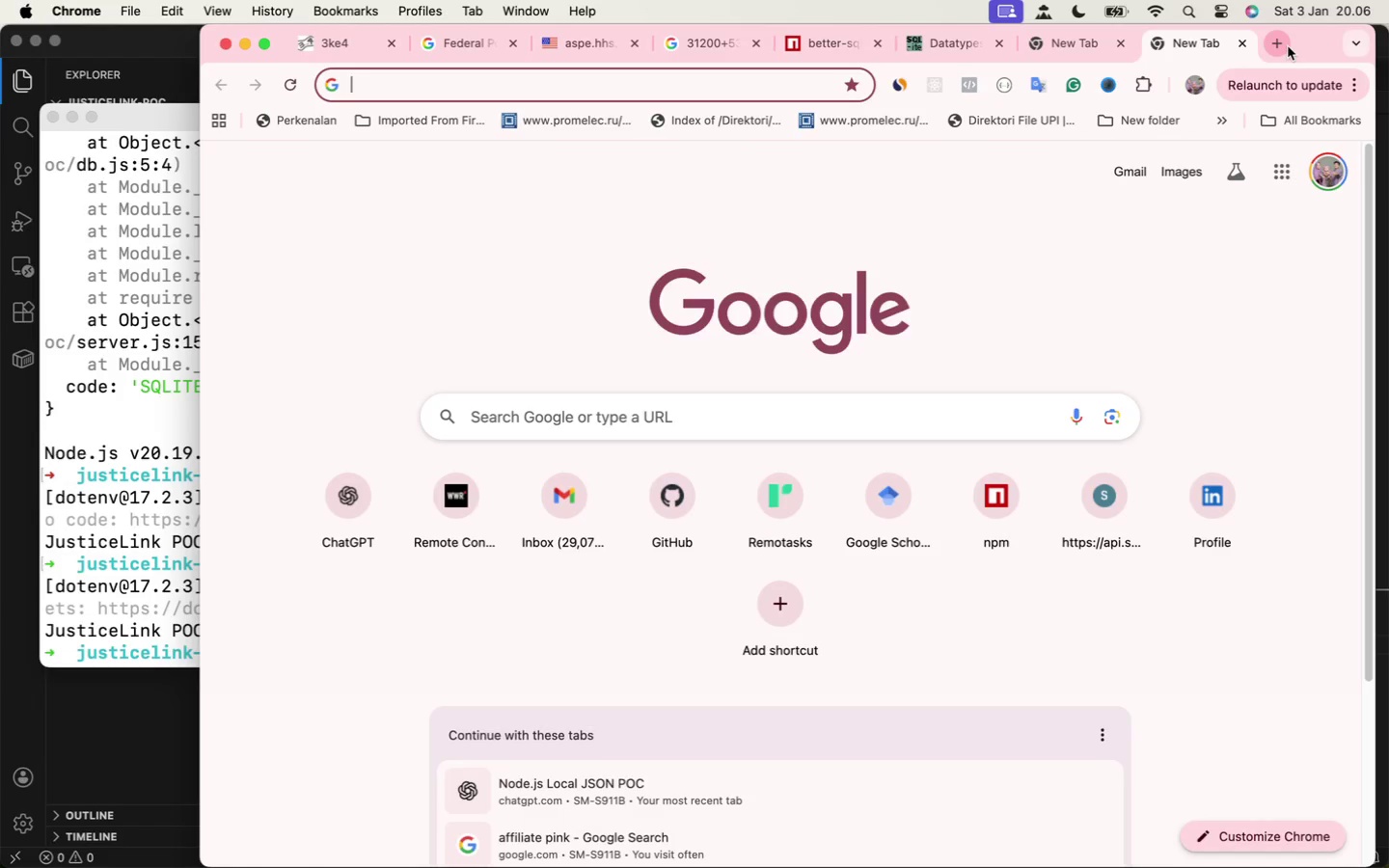 
type(express)
key(Backspace)
 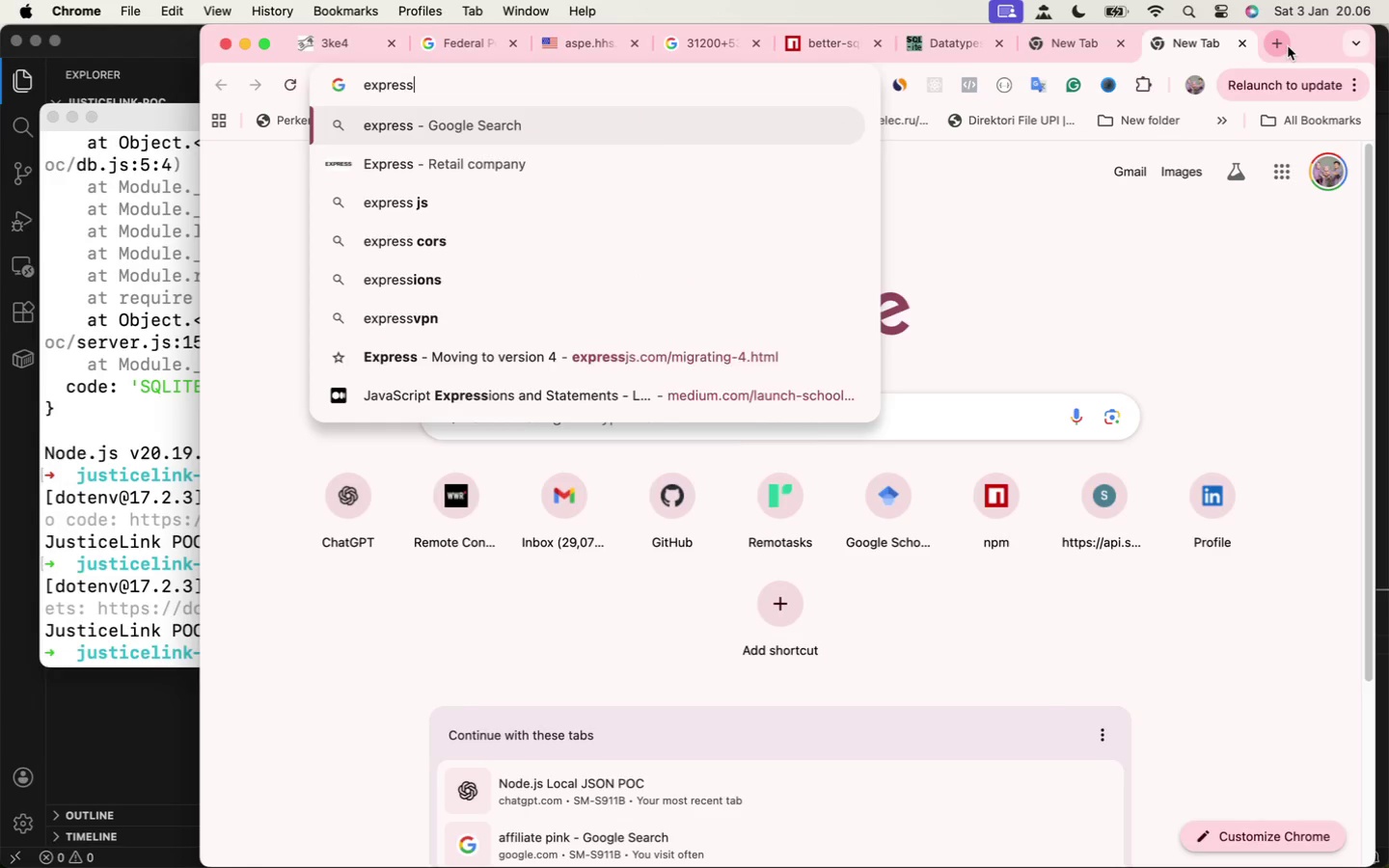 
key(Enter)
 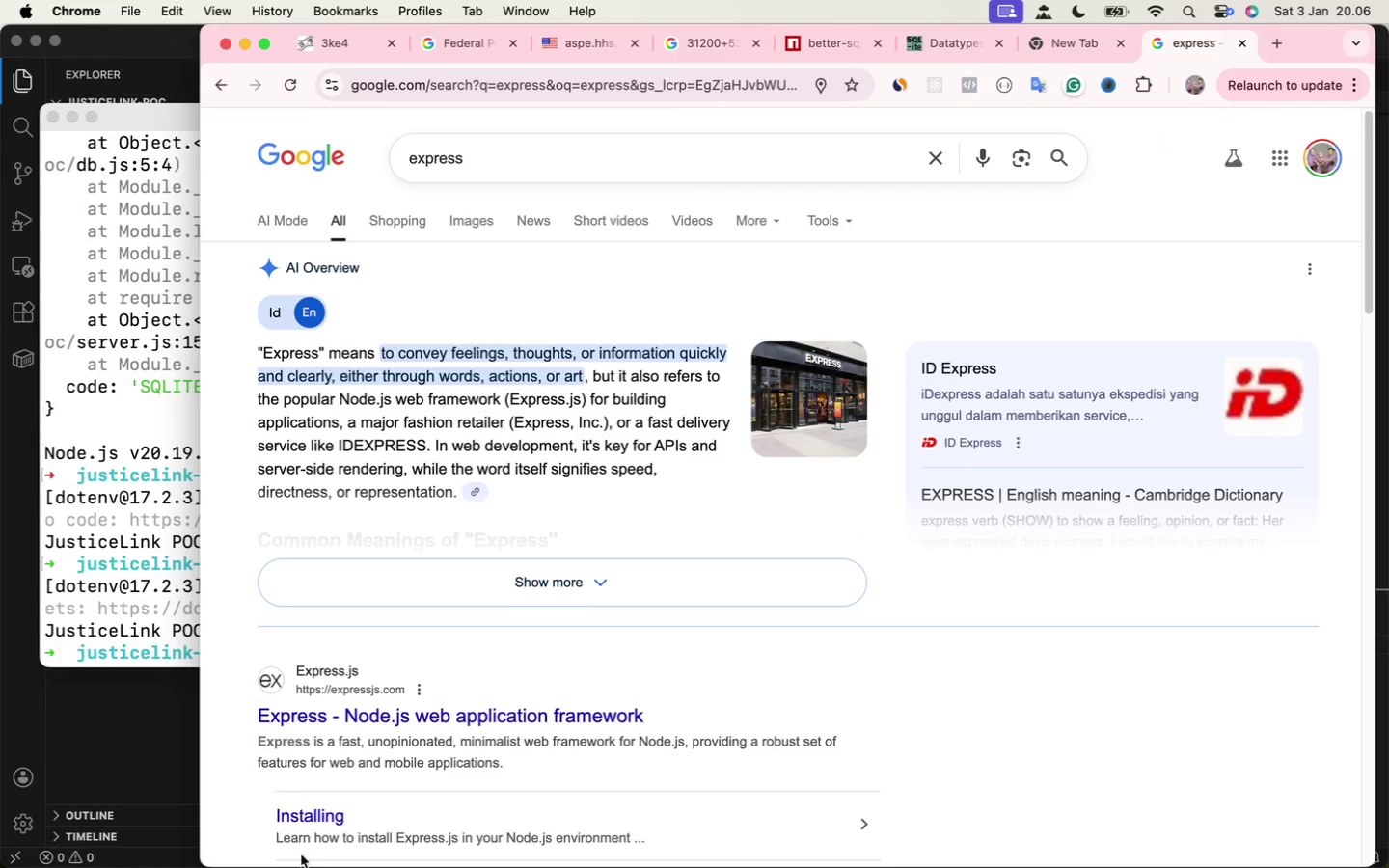 
left_click([337, 696])
 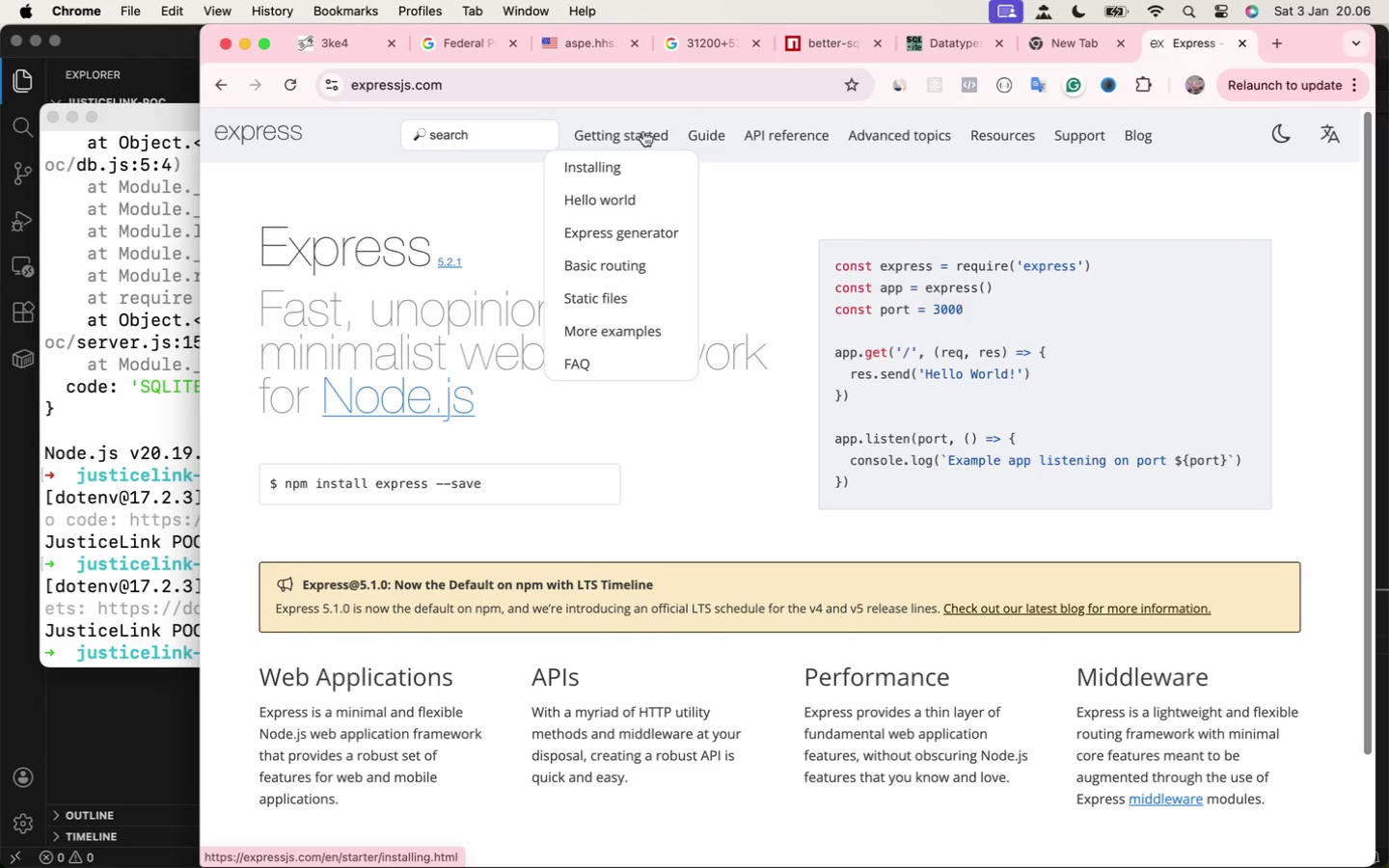 
left_click([609, 191])
 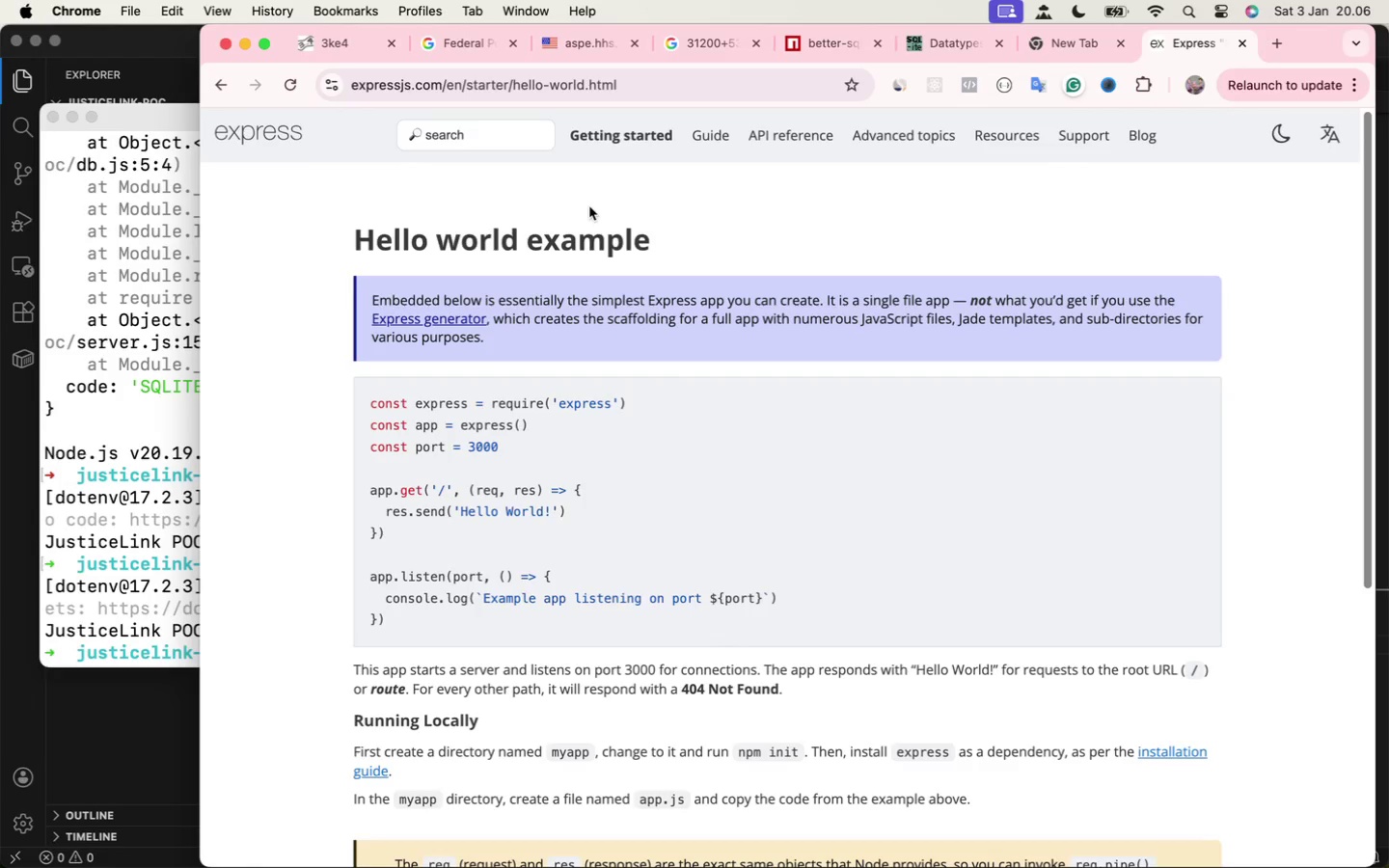 
wait(9.34)
 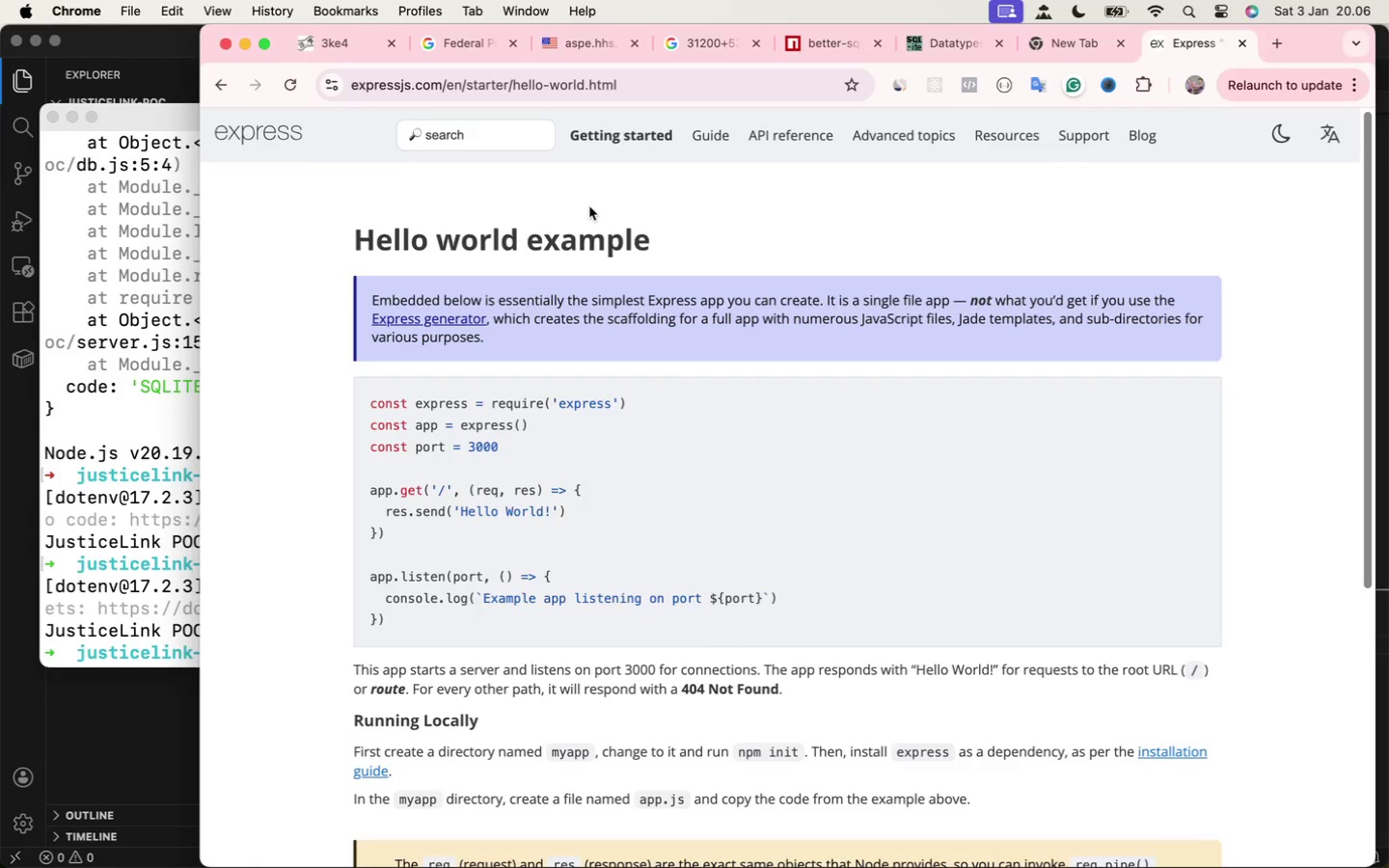 
scroll: coordinate [642, 421], scroll_direction: down, amount: 19.0
 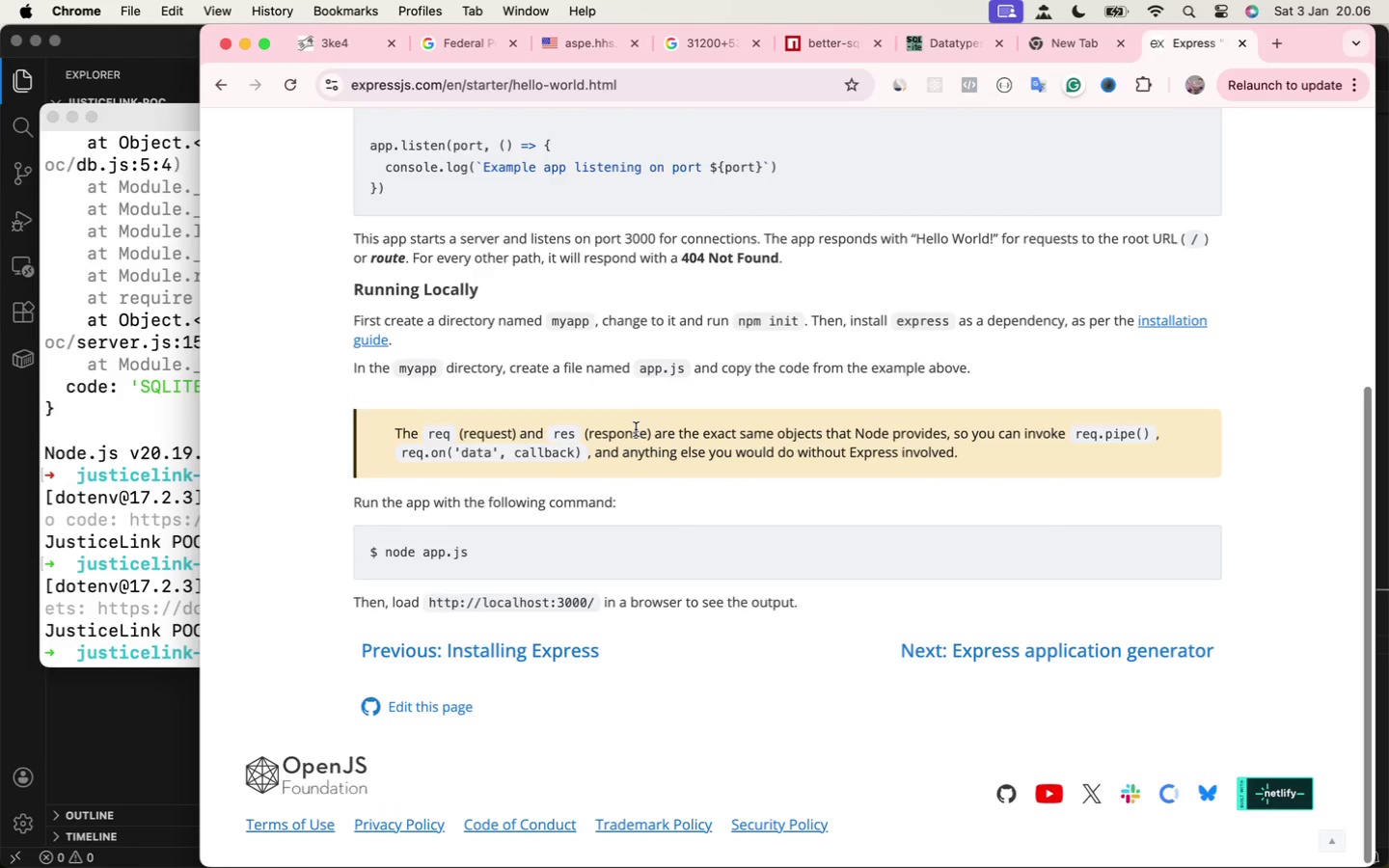 
wait(6.35)
 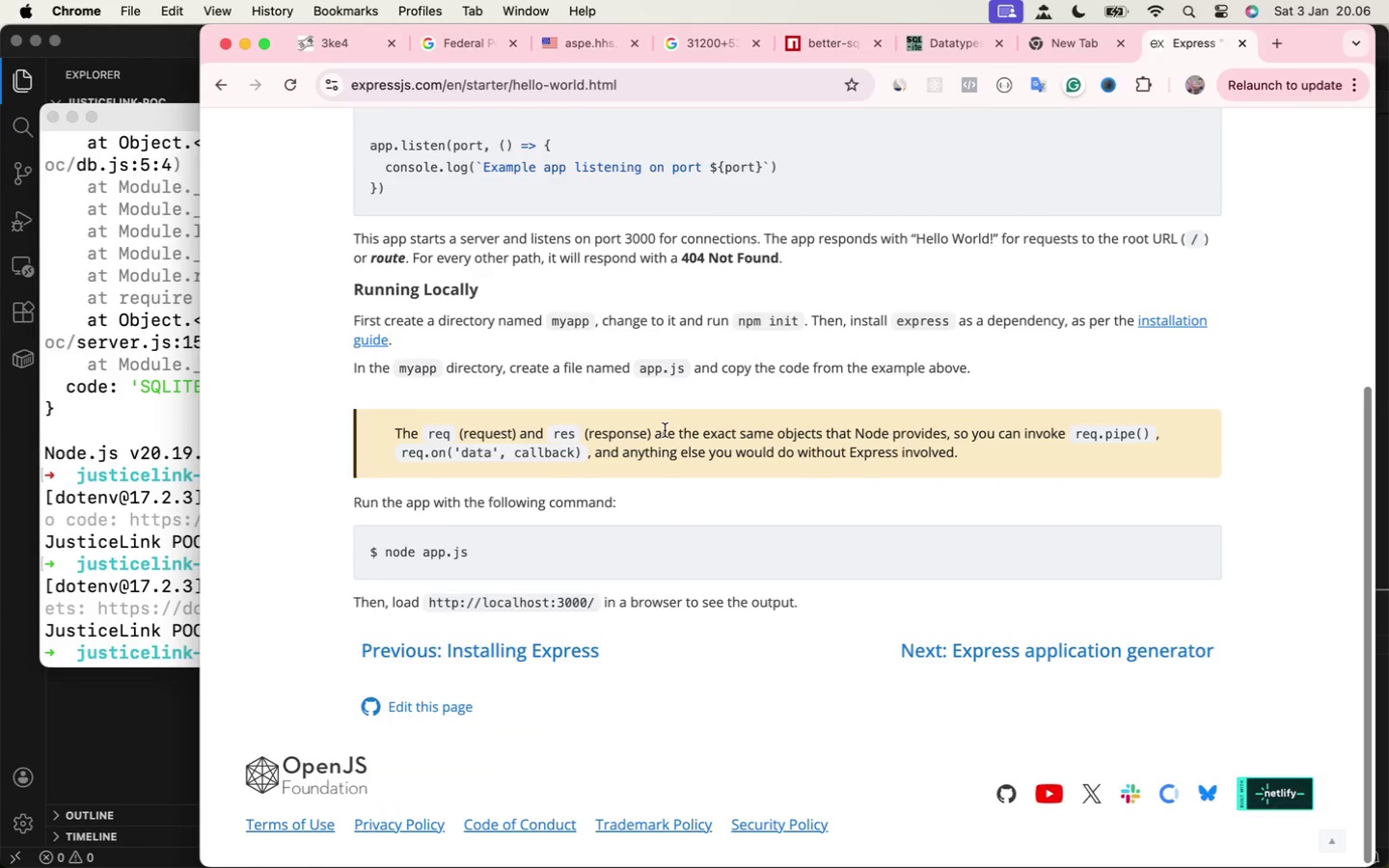 
scroll: coordinate [633, 429], scroll_direction: down, amount: 9.0
 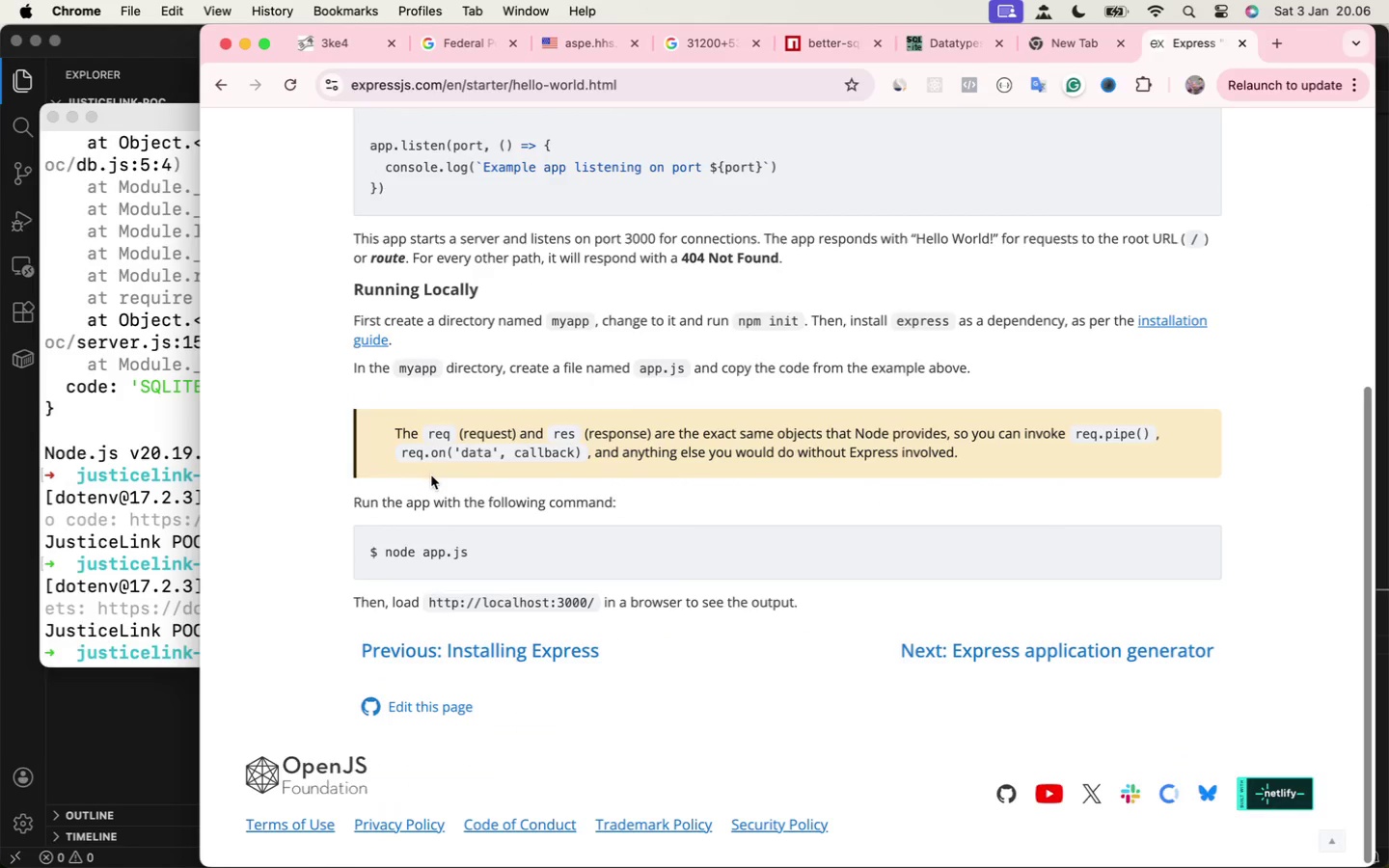 
scroll: coordinate [461, 479], scroll_direction: up, amount: 4.0
 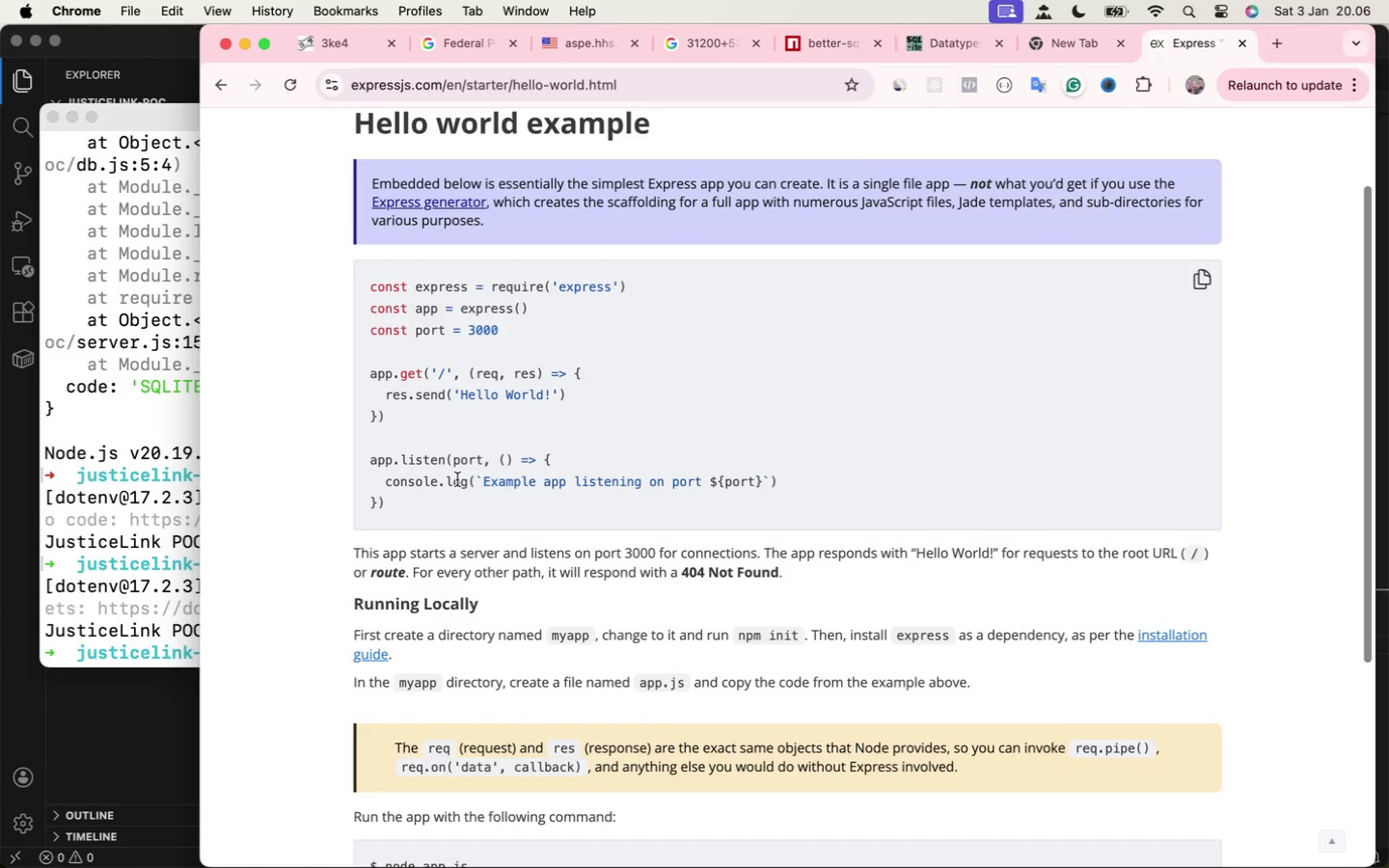 
left_click([138, 733])
 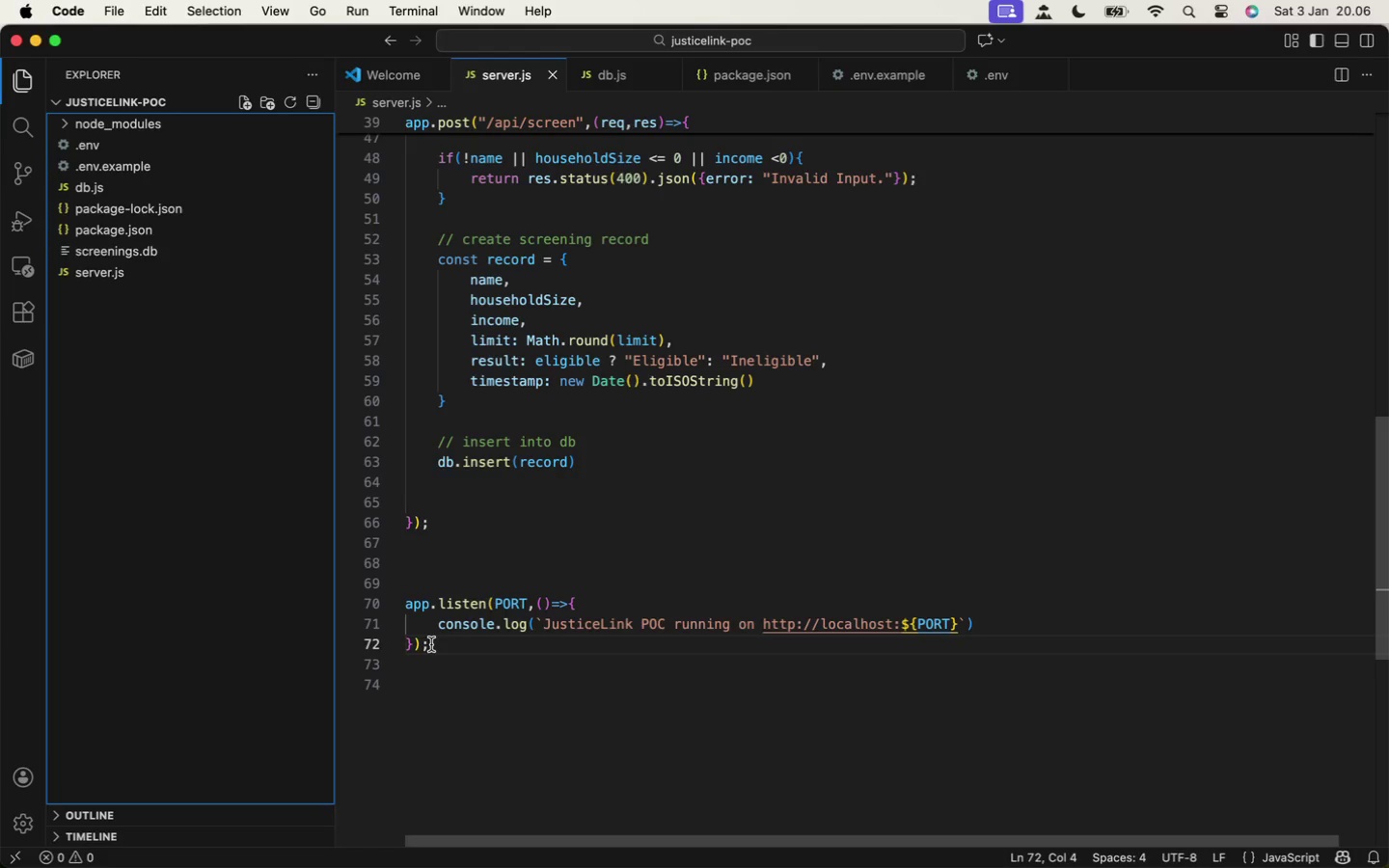 
wait(10.92)
 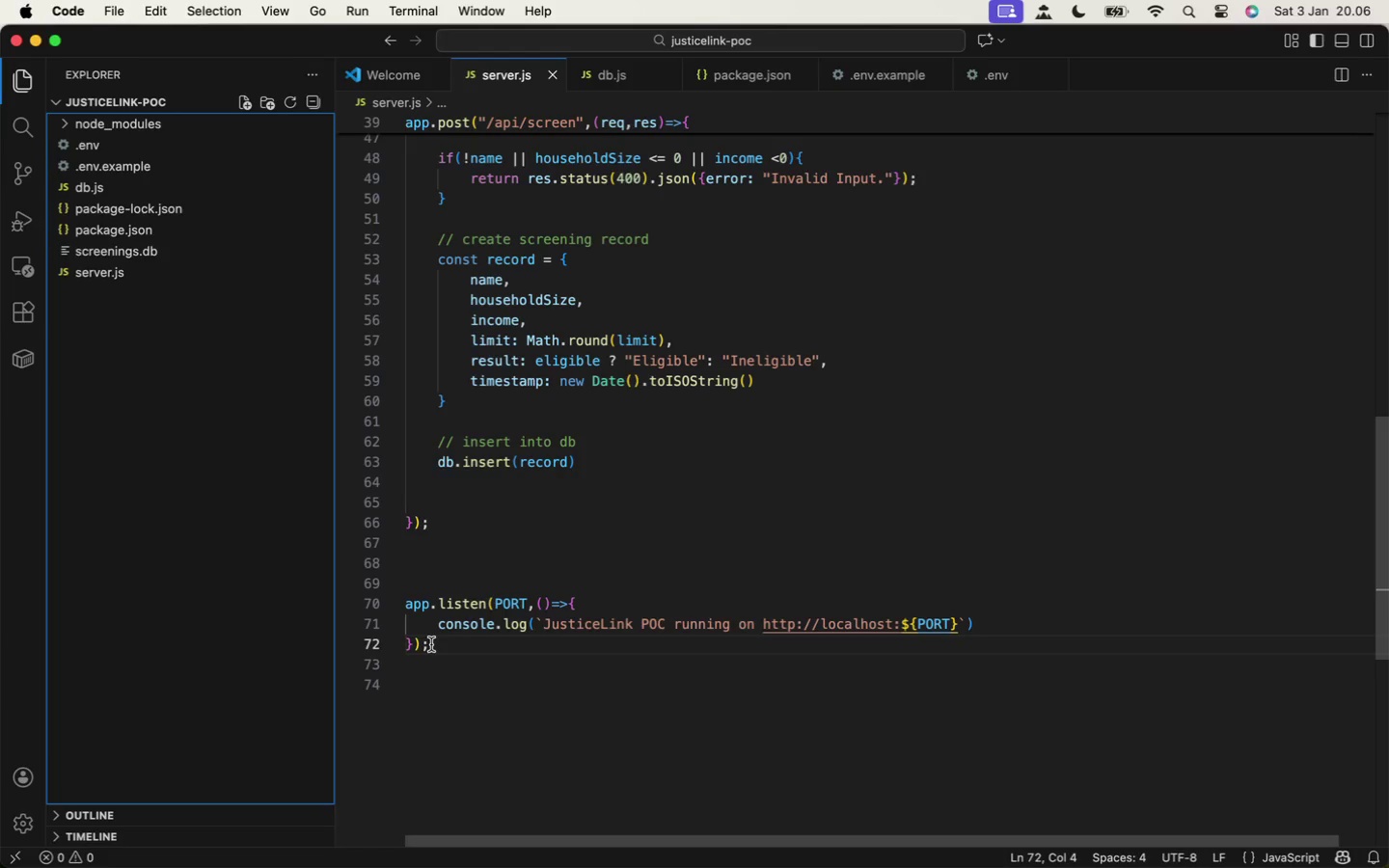 
double_click([506, 491])
 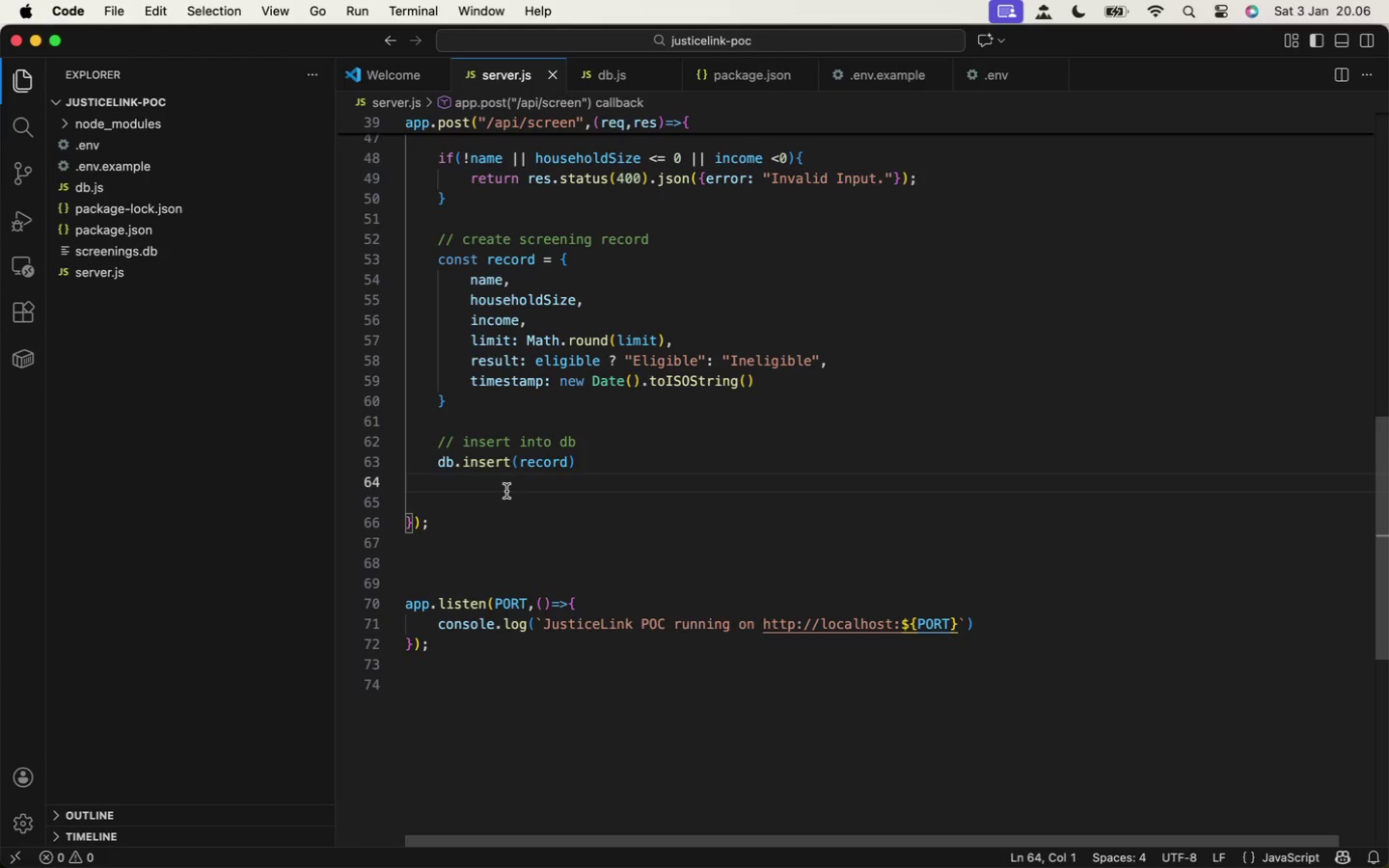 
key(Tab)
 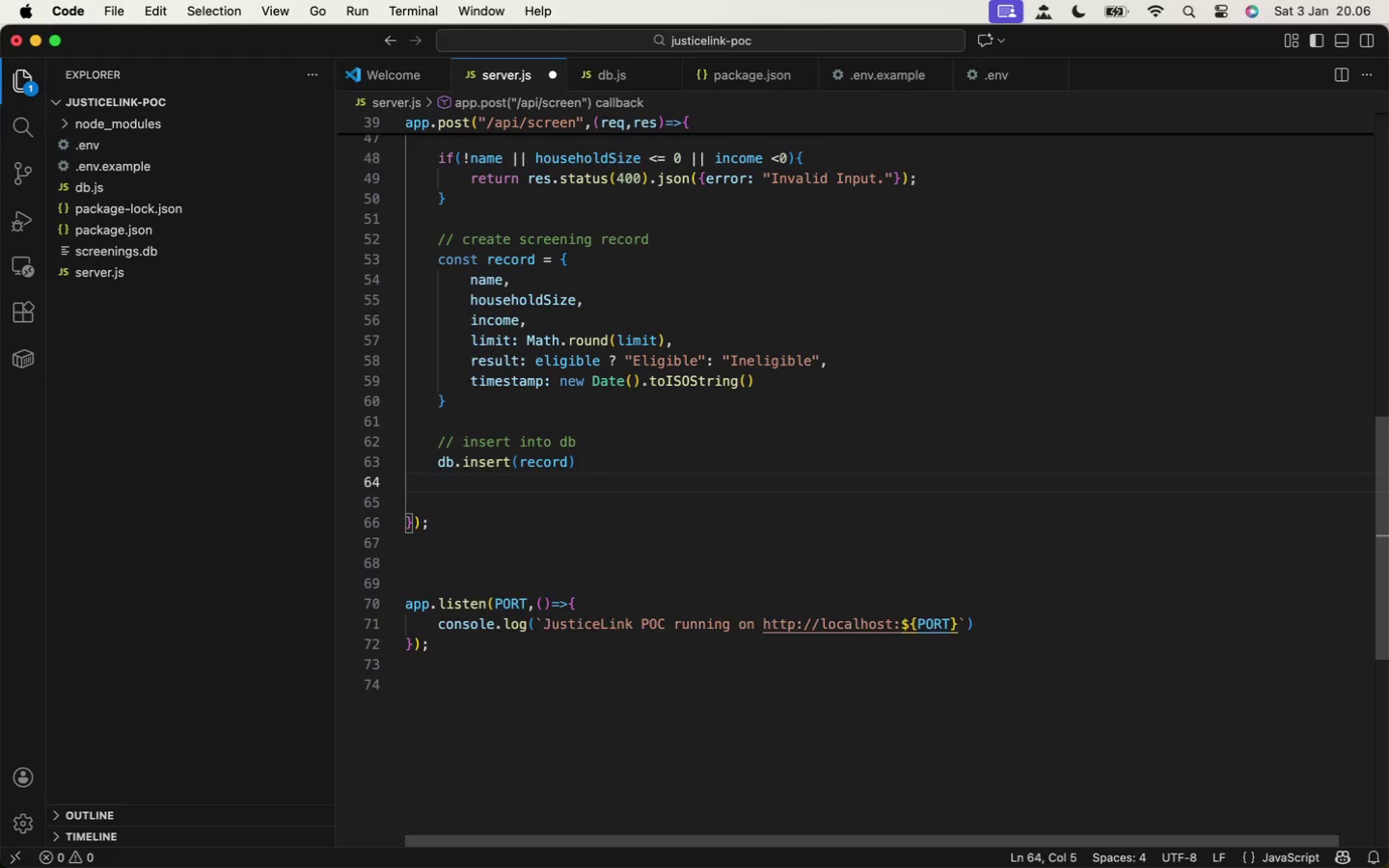 
key(Enter)
 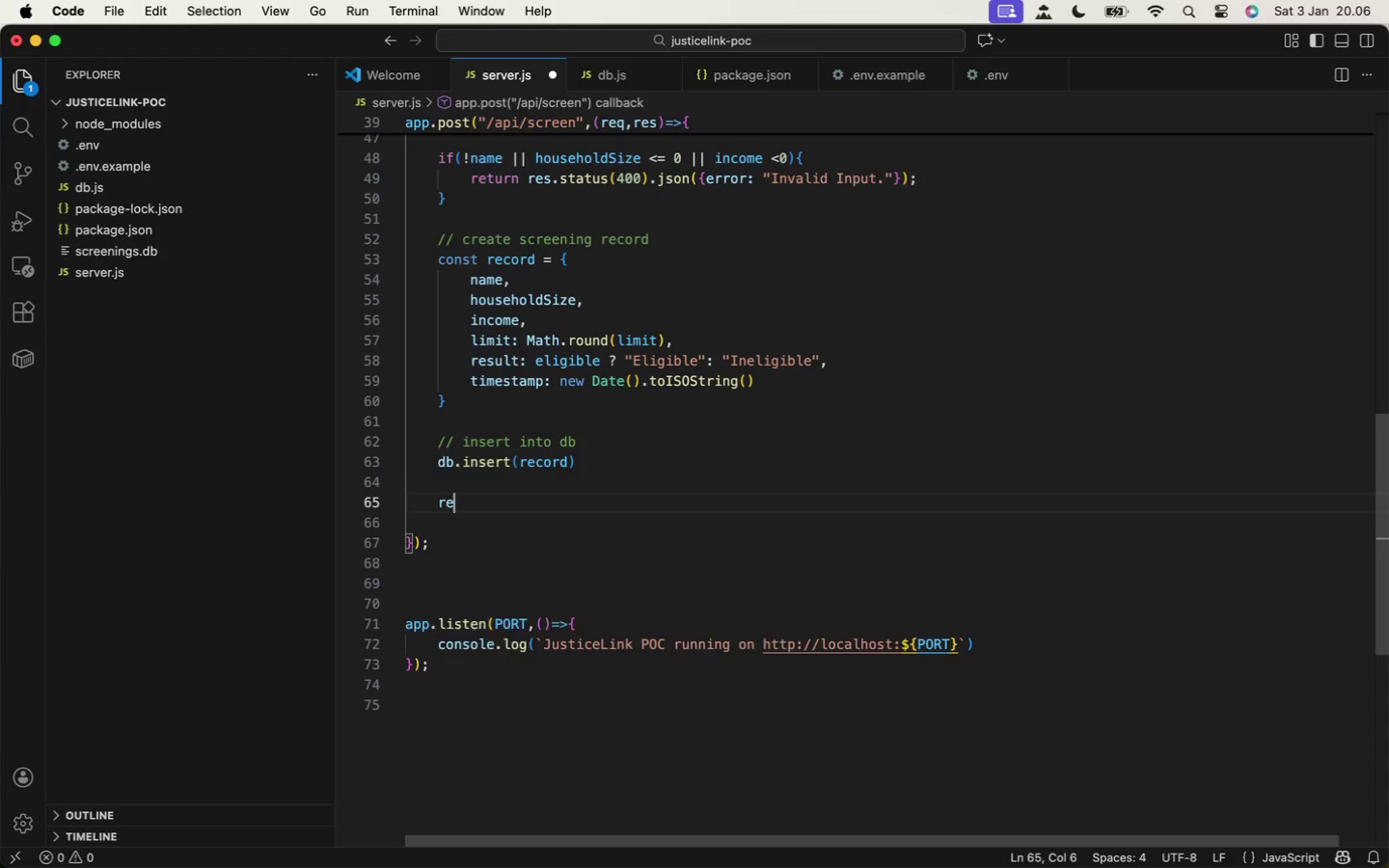 
type(res.json()
 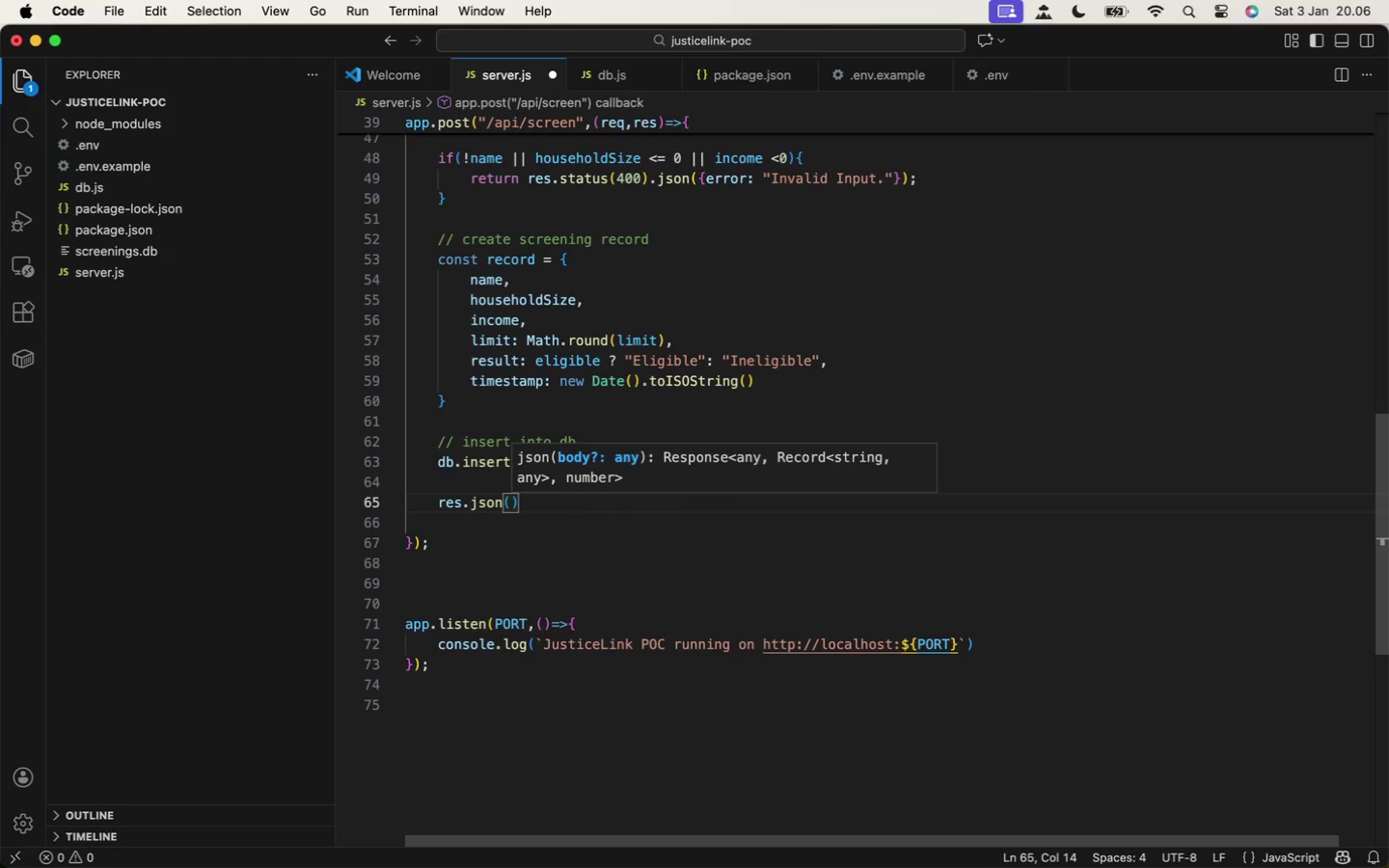 
type(re)
 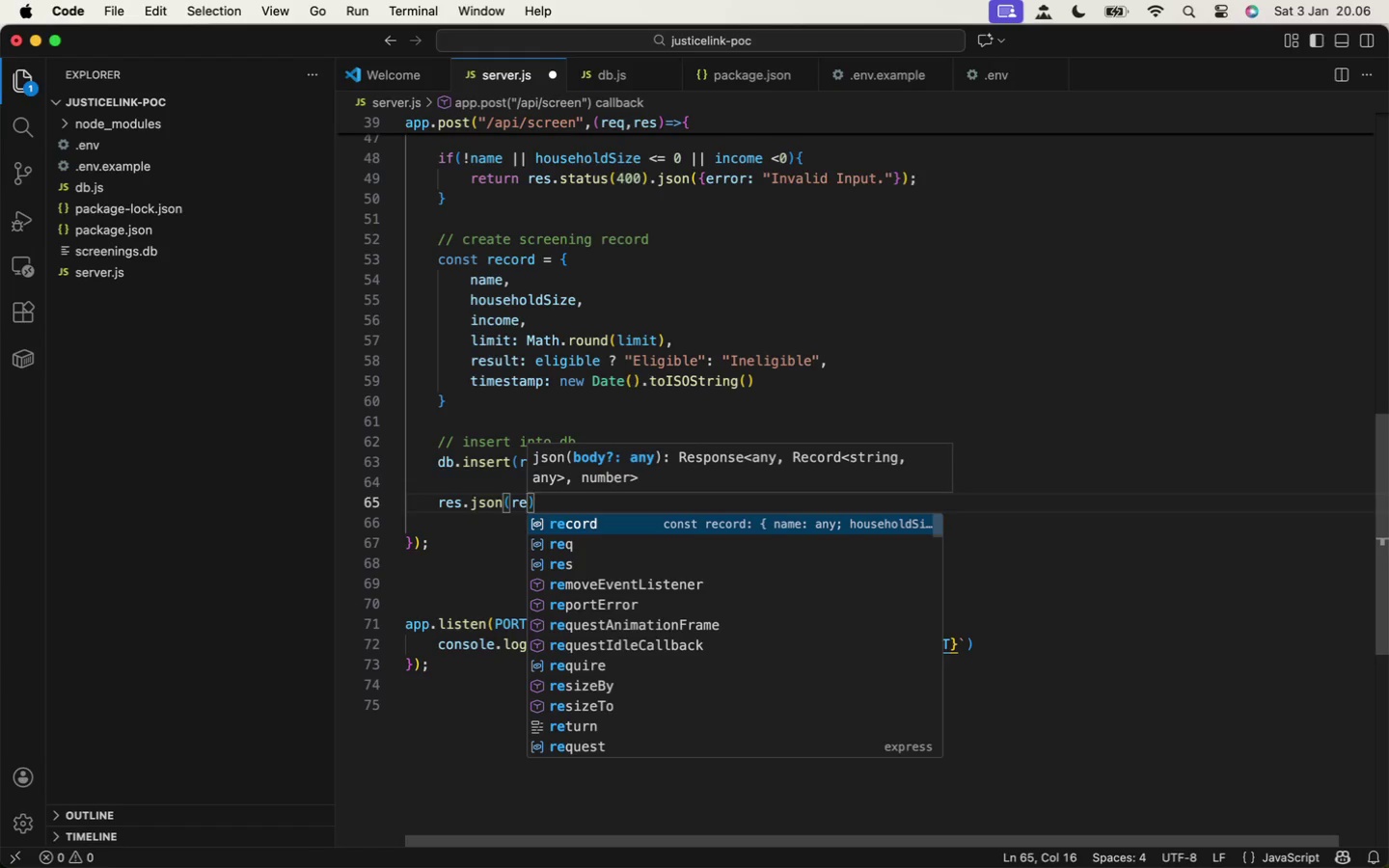 
key(Enter)
 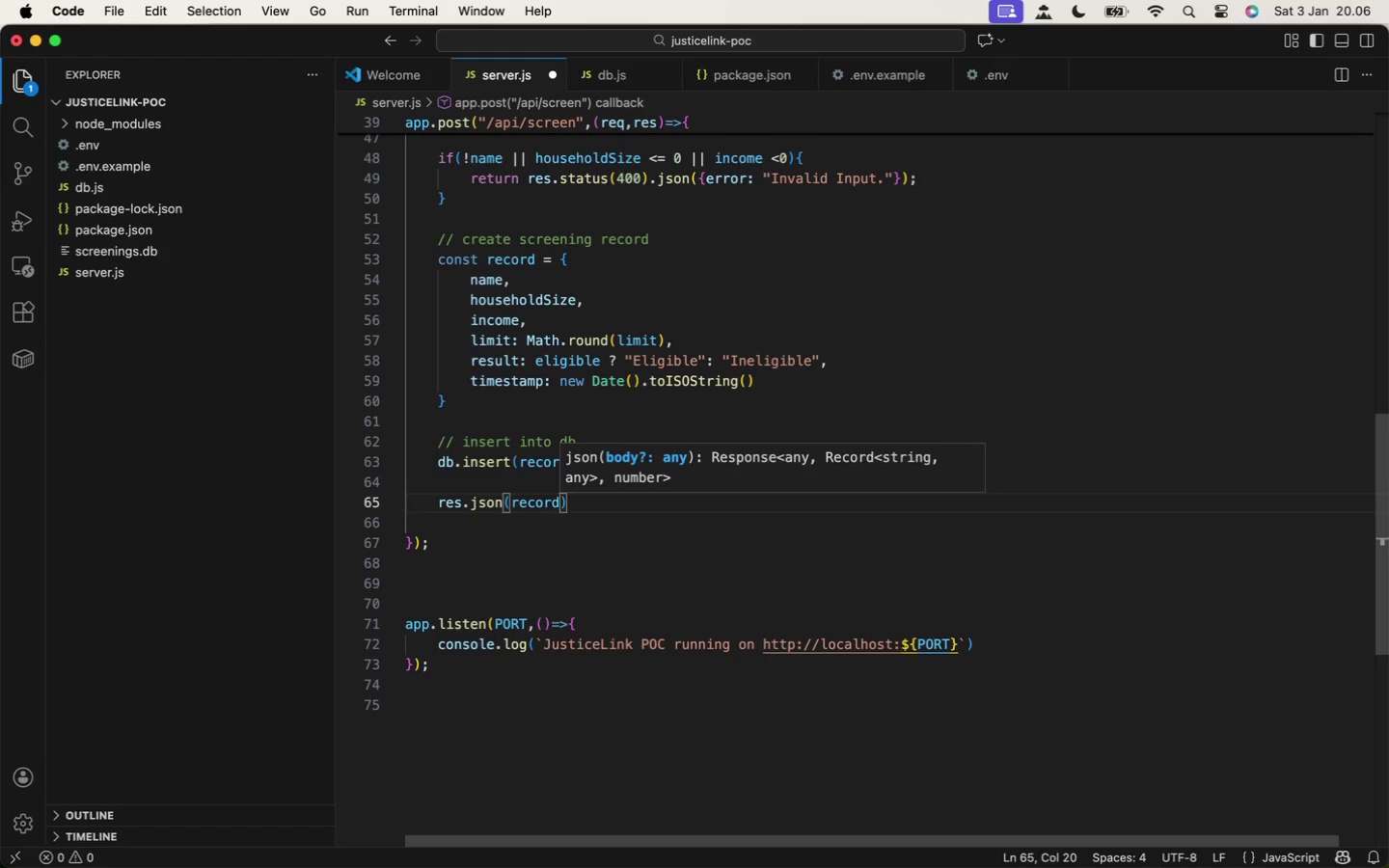 
key(ArrowRight)
 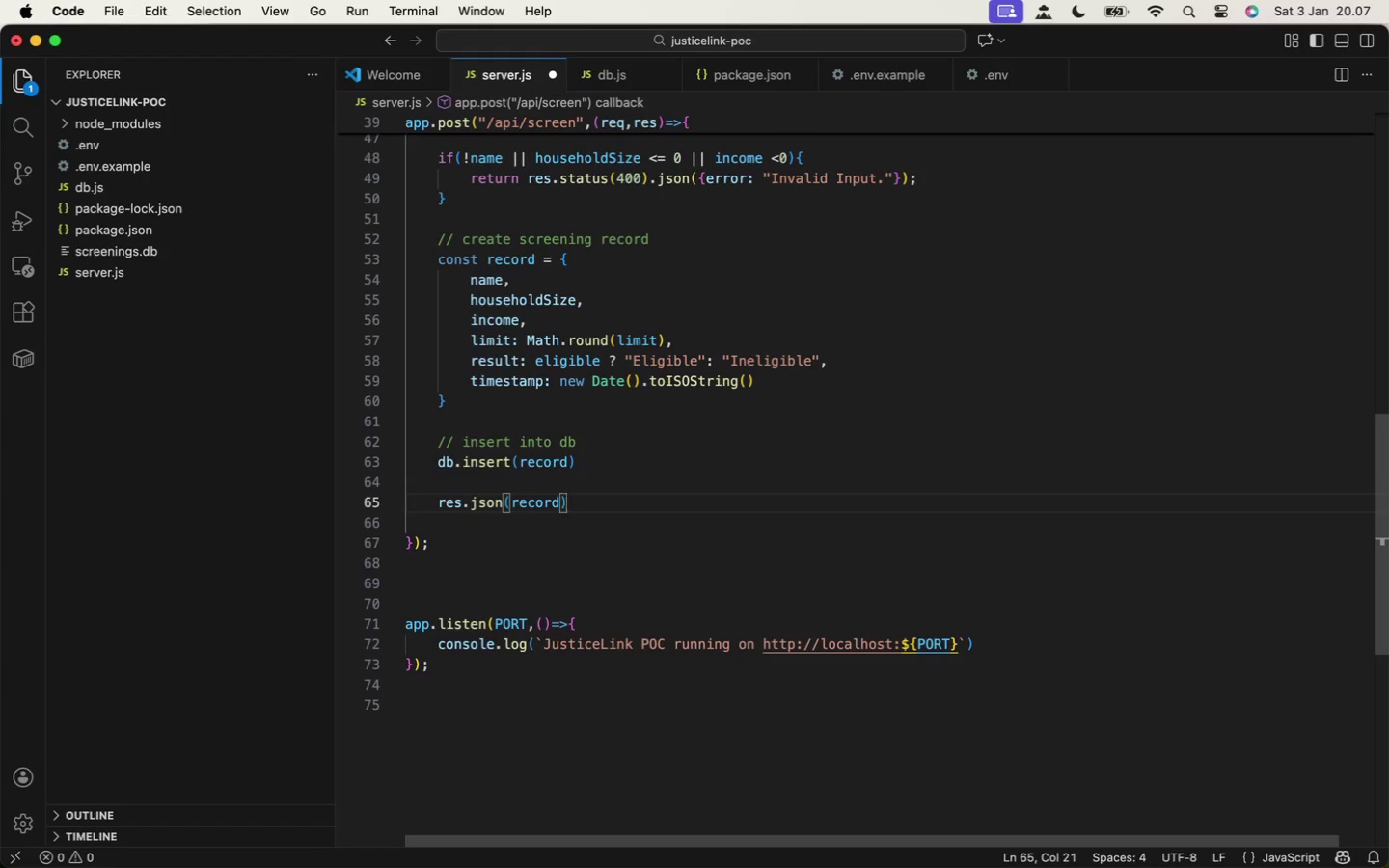 
key(Semicolon)
 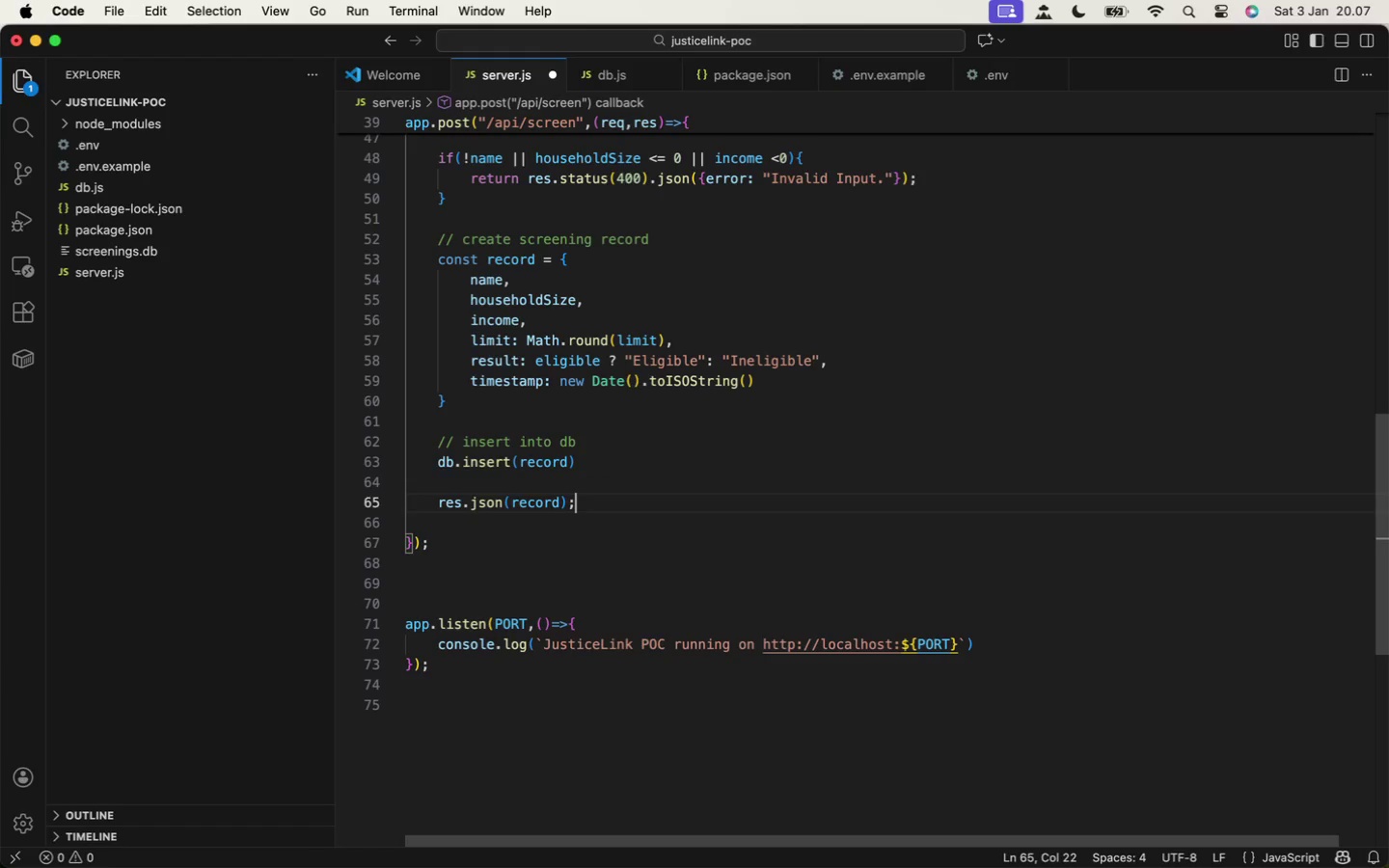 
key(Meta+S)
 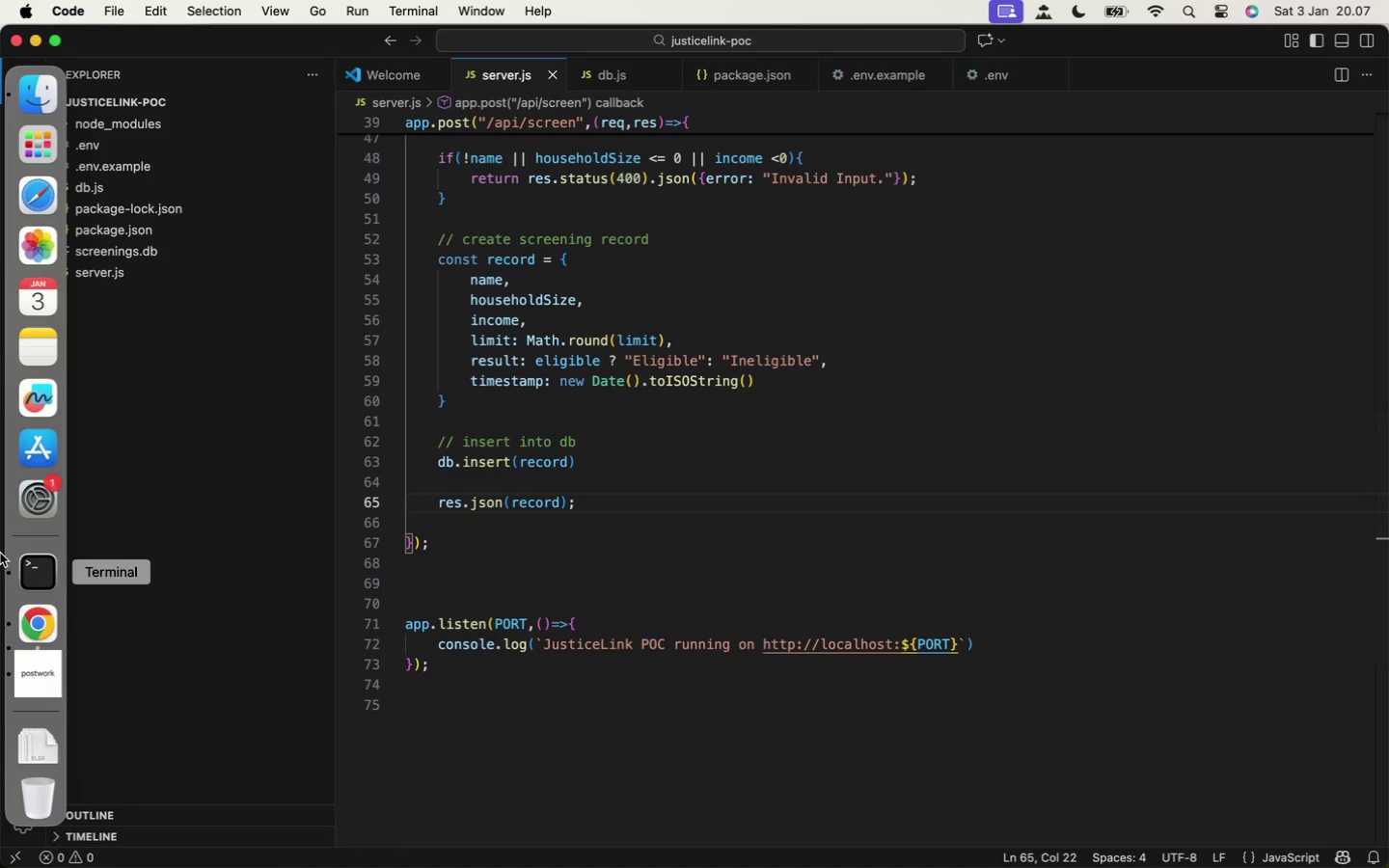 
left_click([38, 591])
 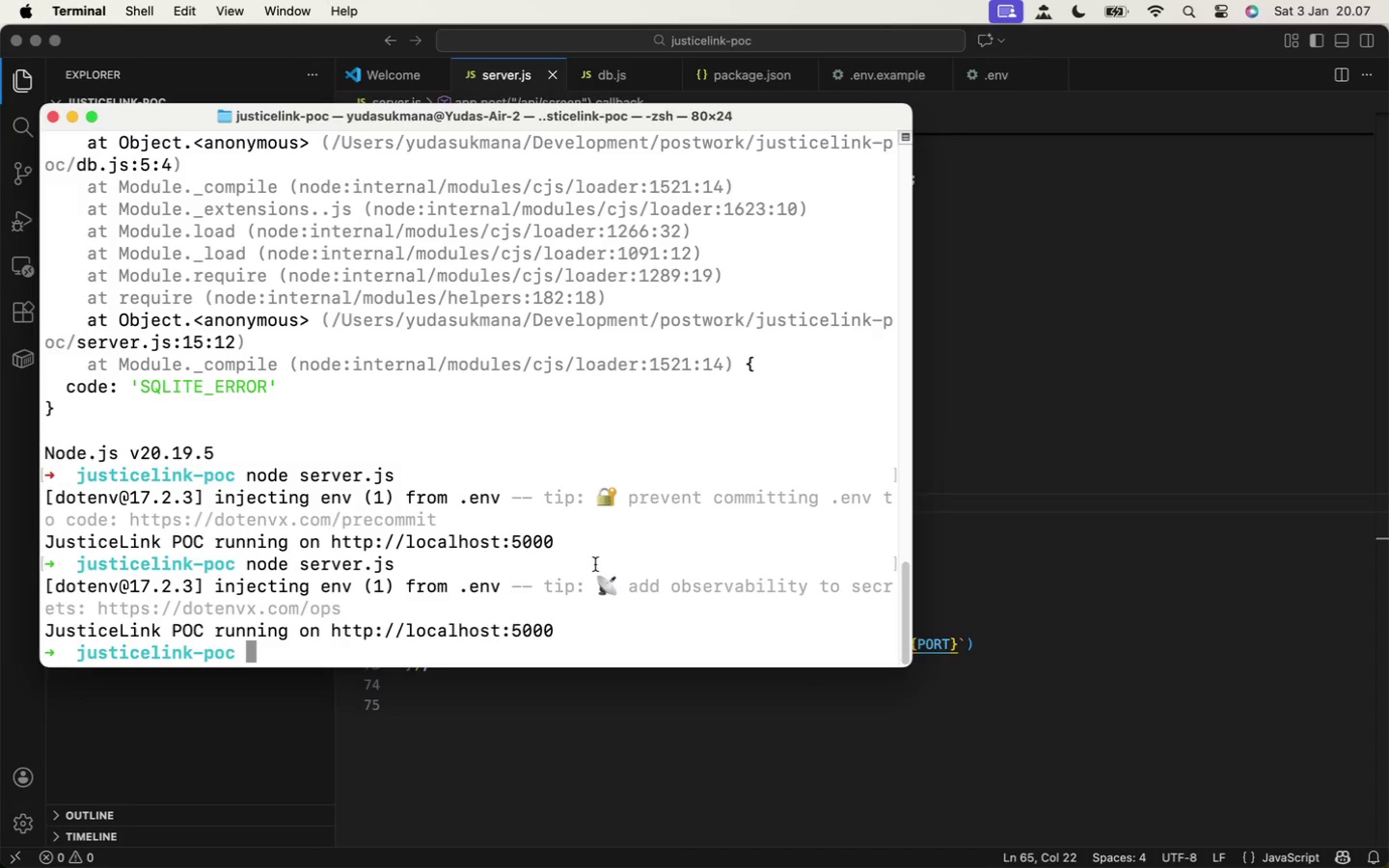 
key(ArrowUp)
 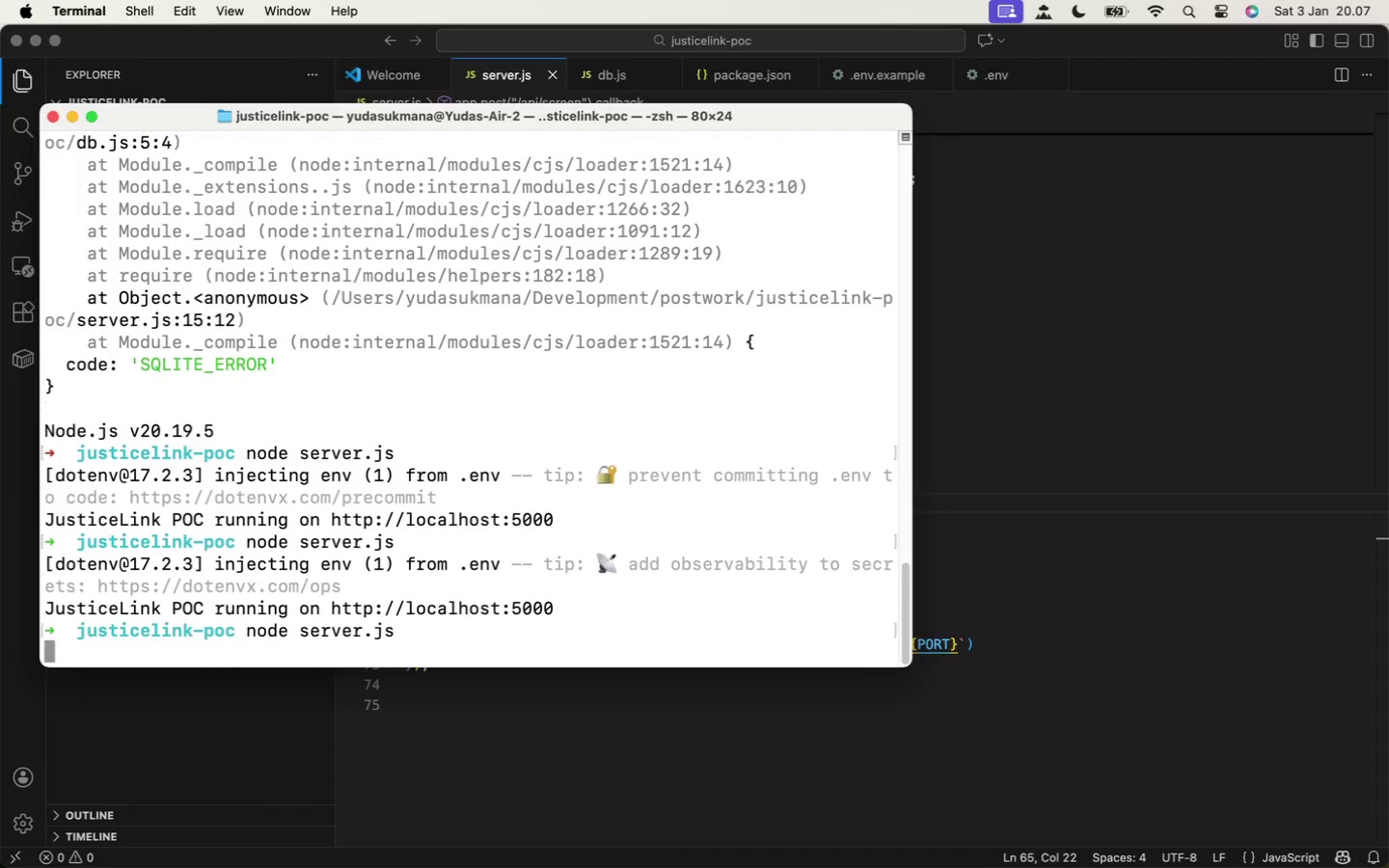 
key(Enter)
 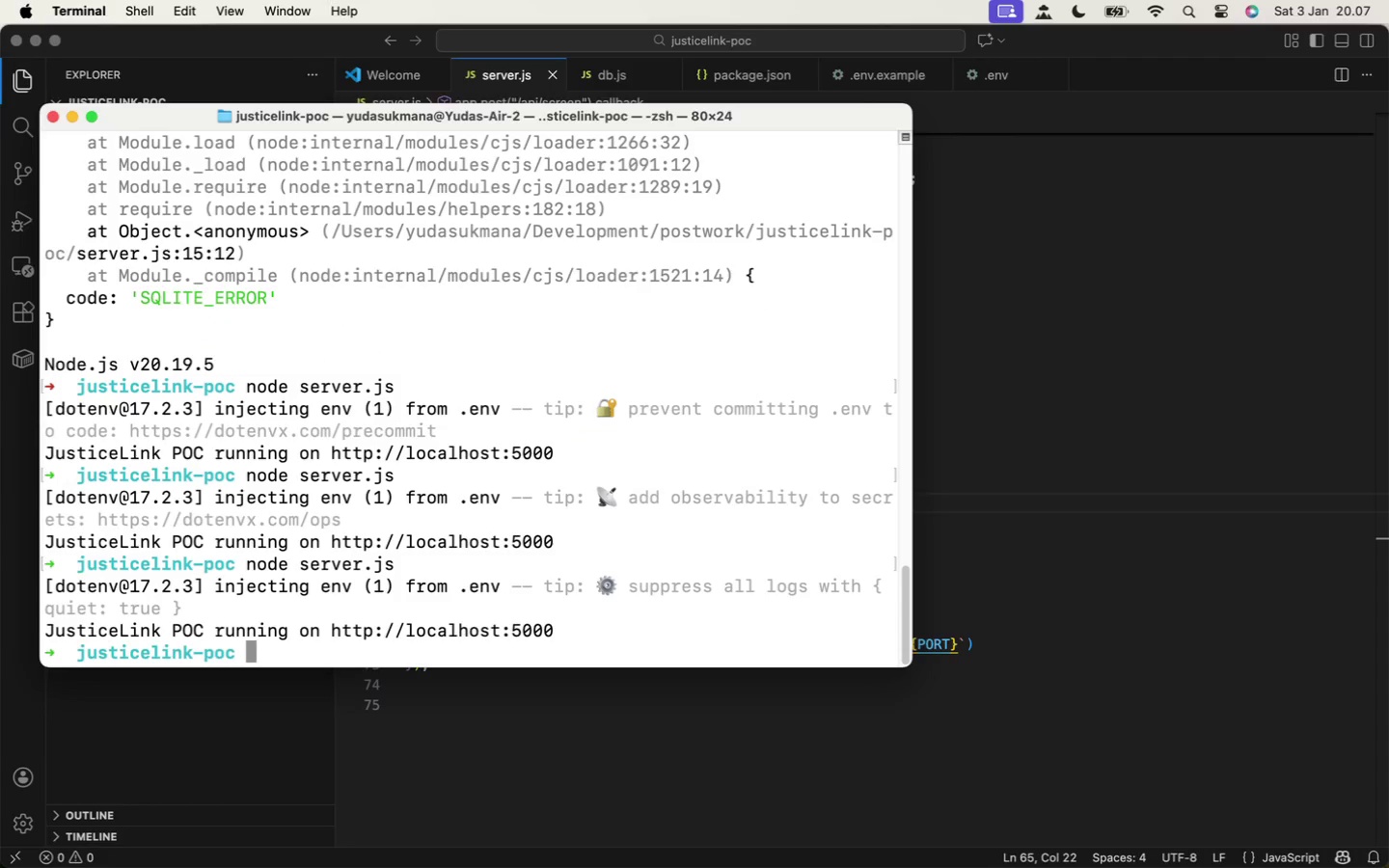 
key(ArrowUp)
 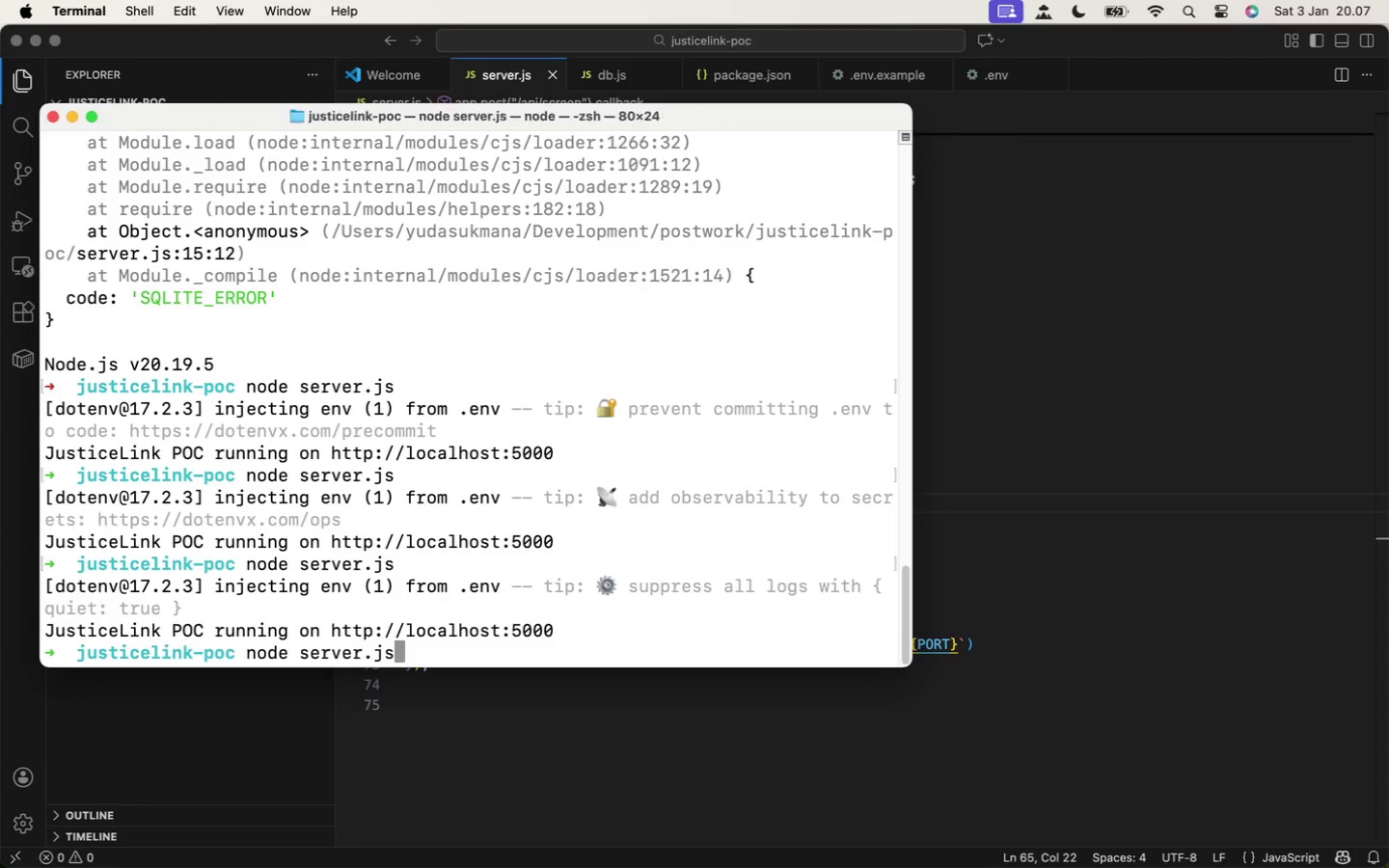 
key(Enter)
 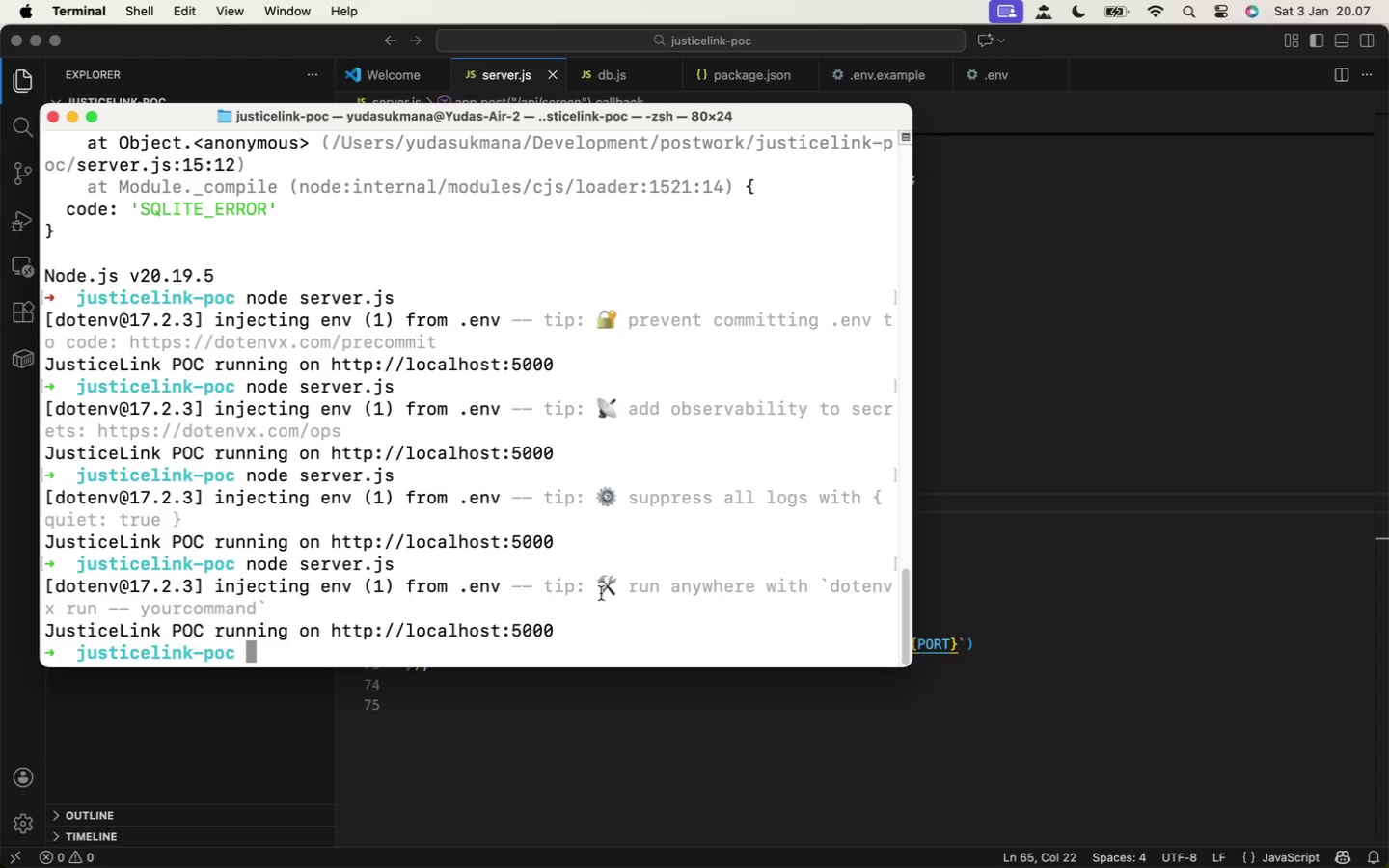 
left_click([481, 776])
 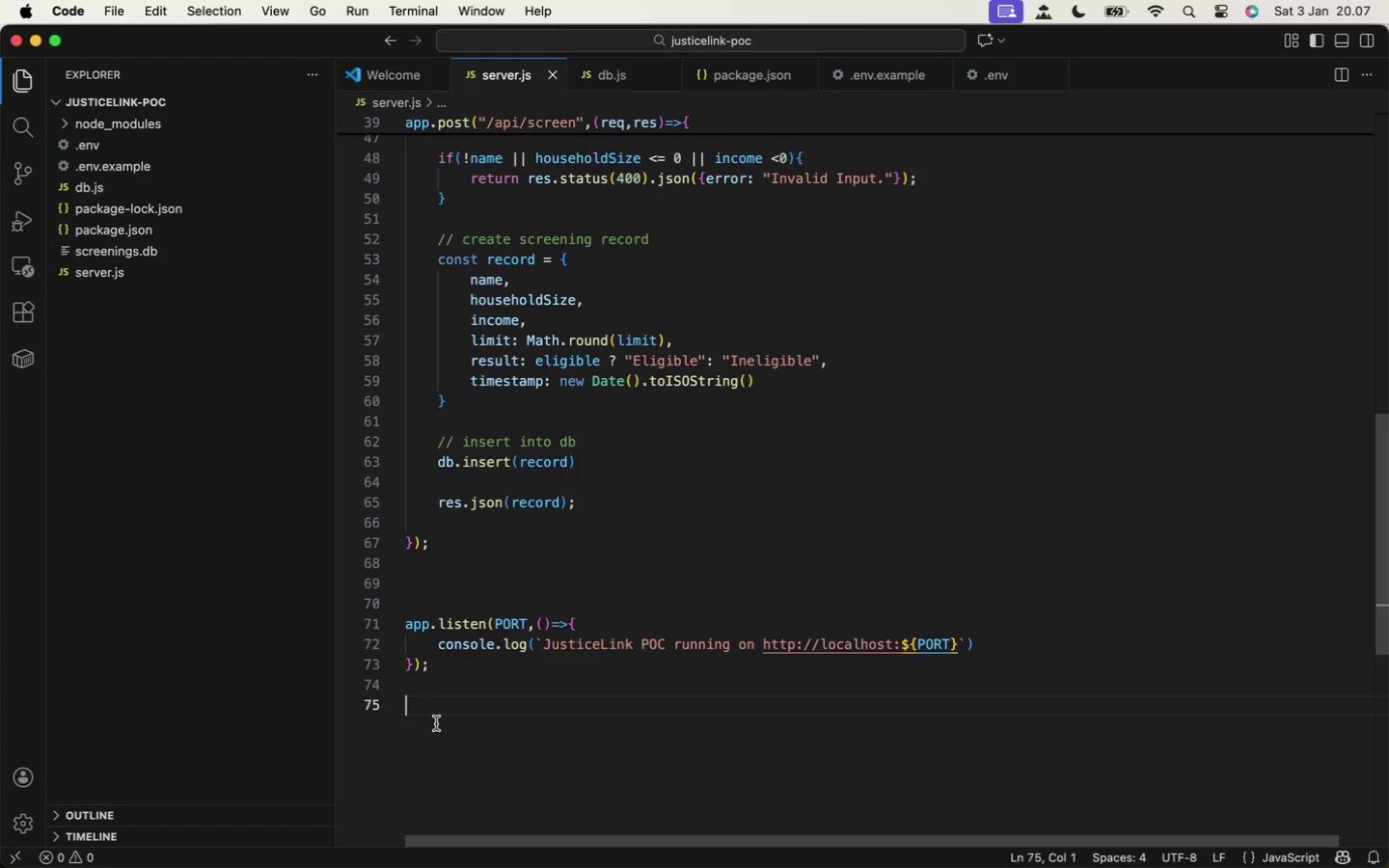 
wait(11.25)
 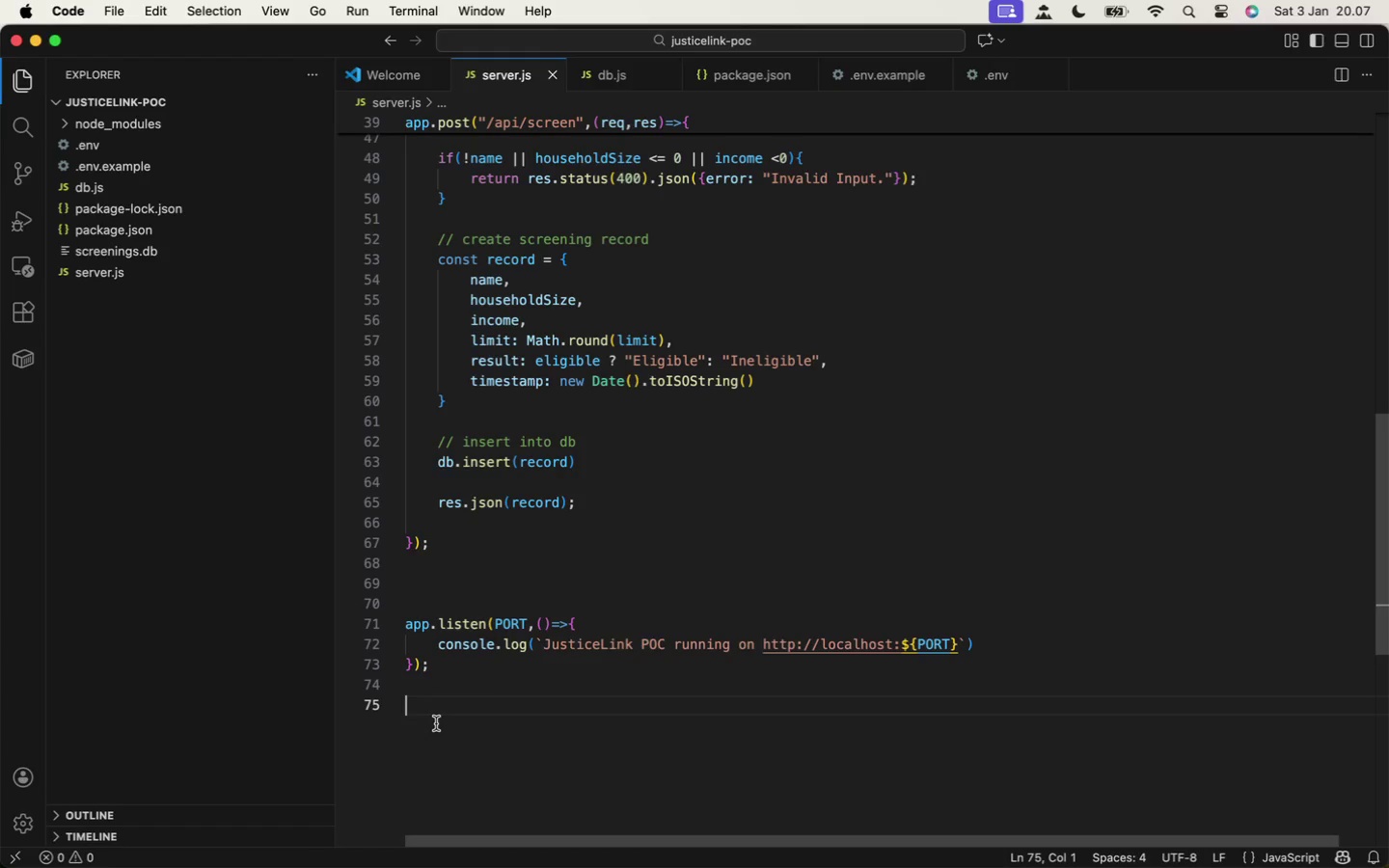 
left_click([37, 574])
 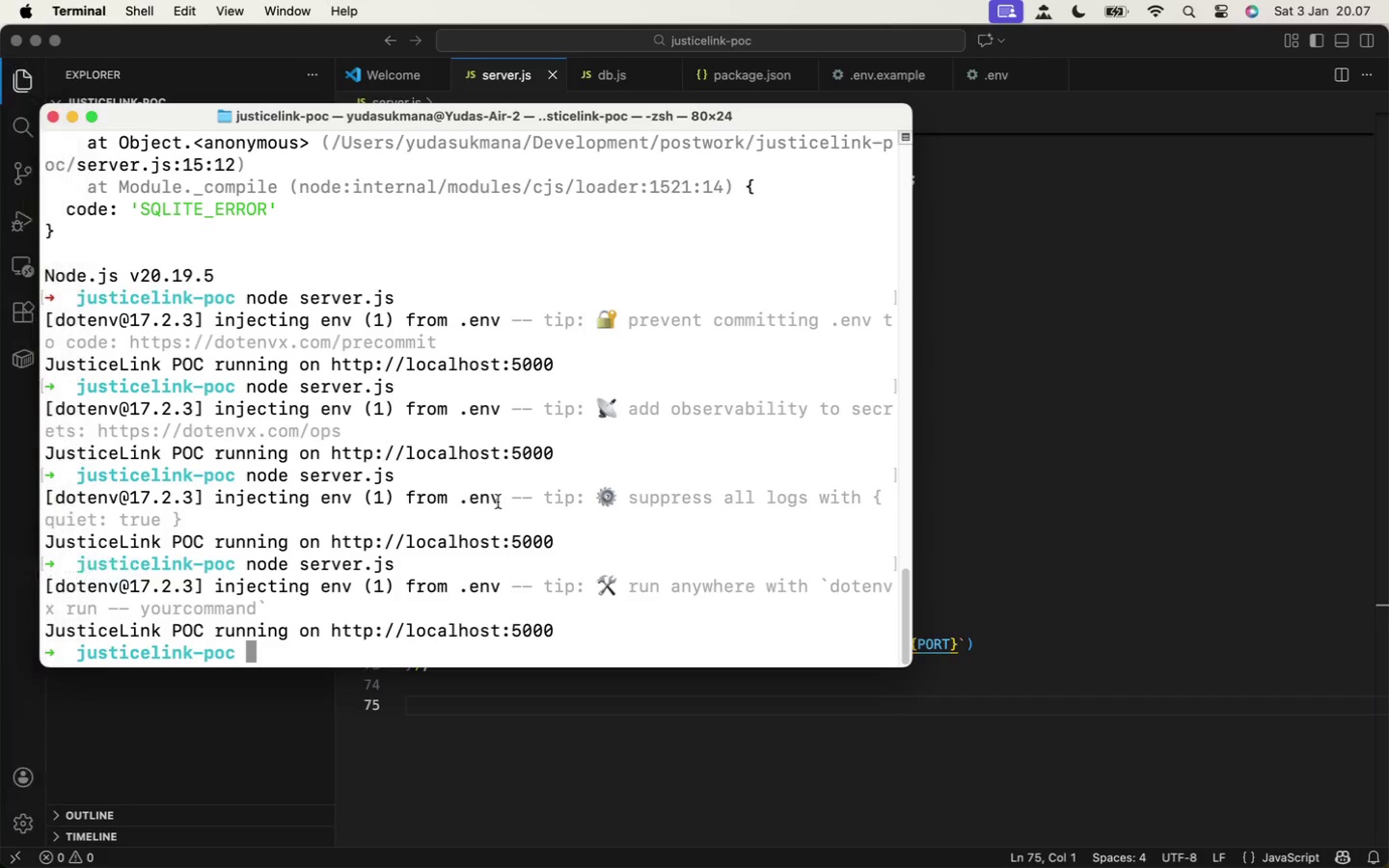 
scroll: coordinate [497, 504], scroll_direction: down, amount: 4.0
 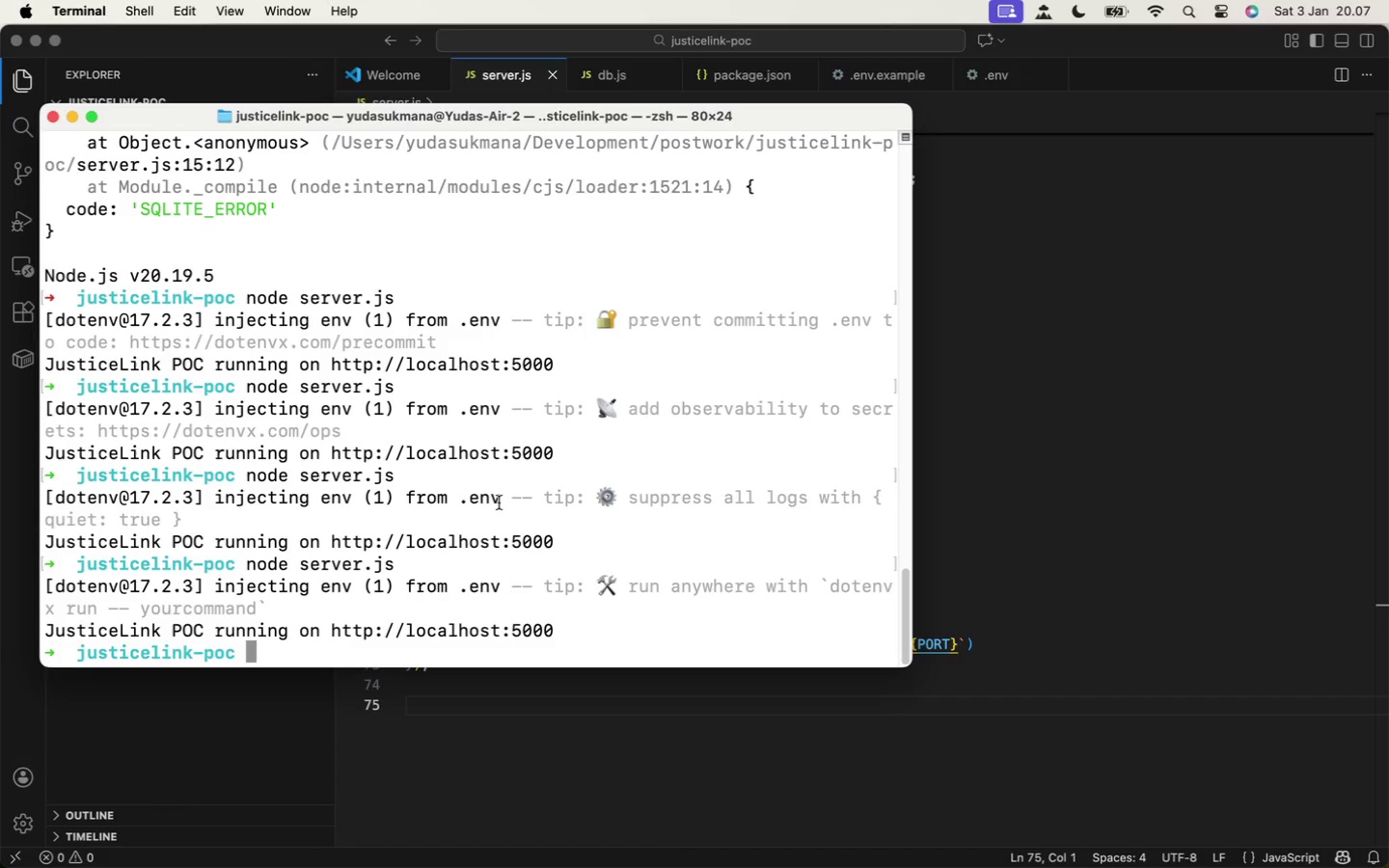 
type(node ser)
key(Tab)
 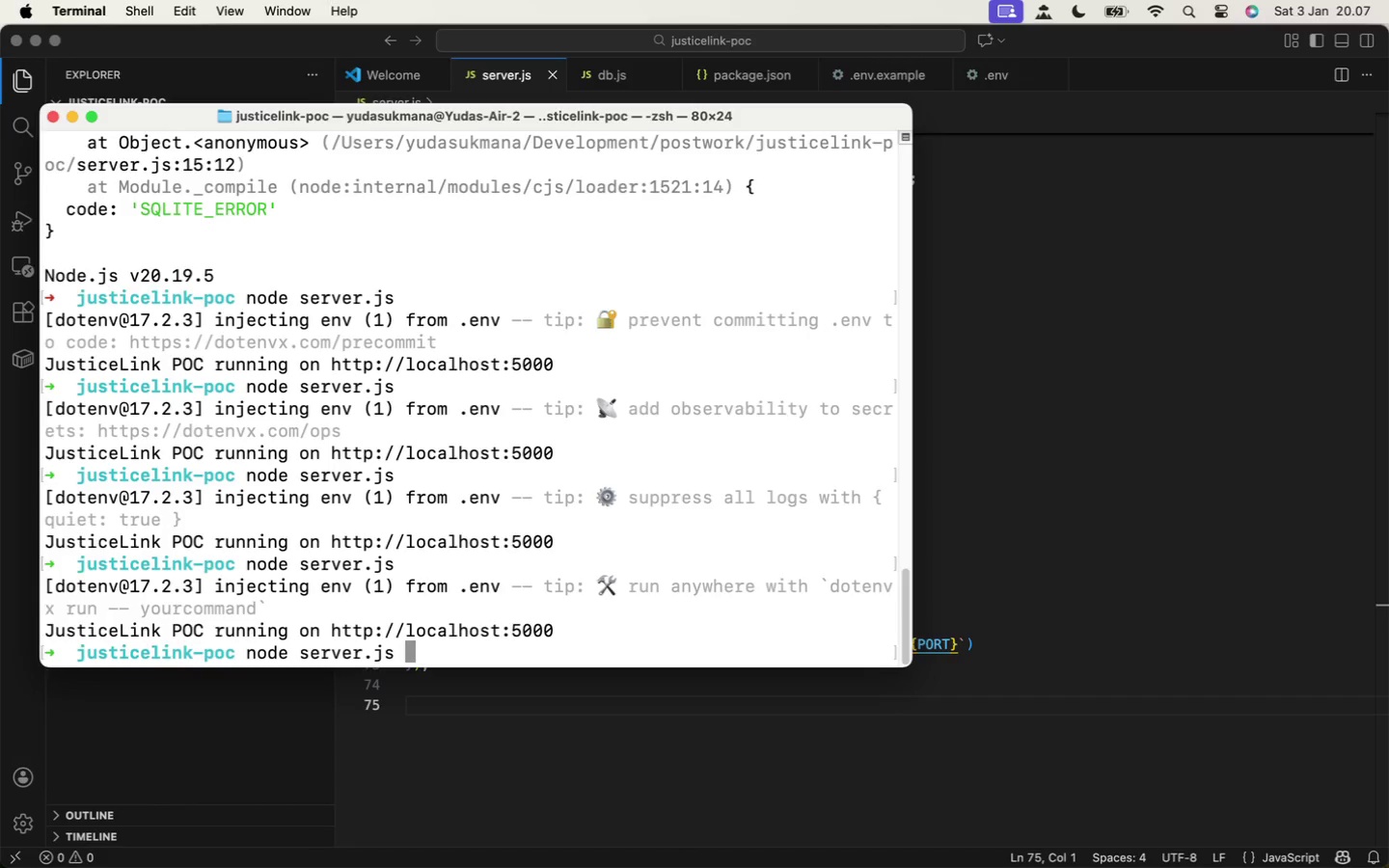 
key(Enter)
 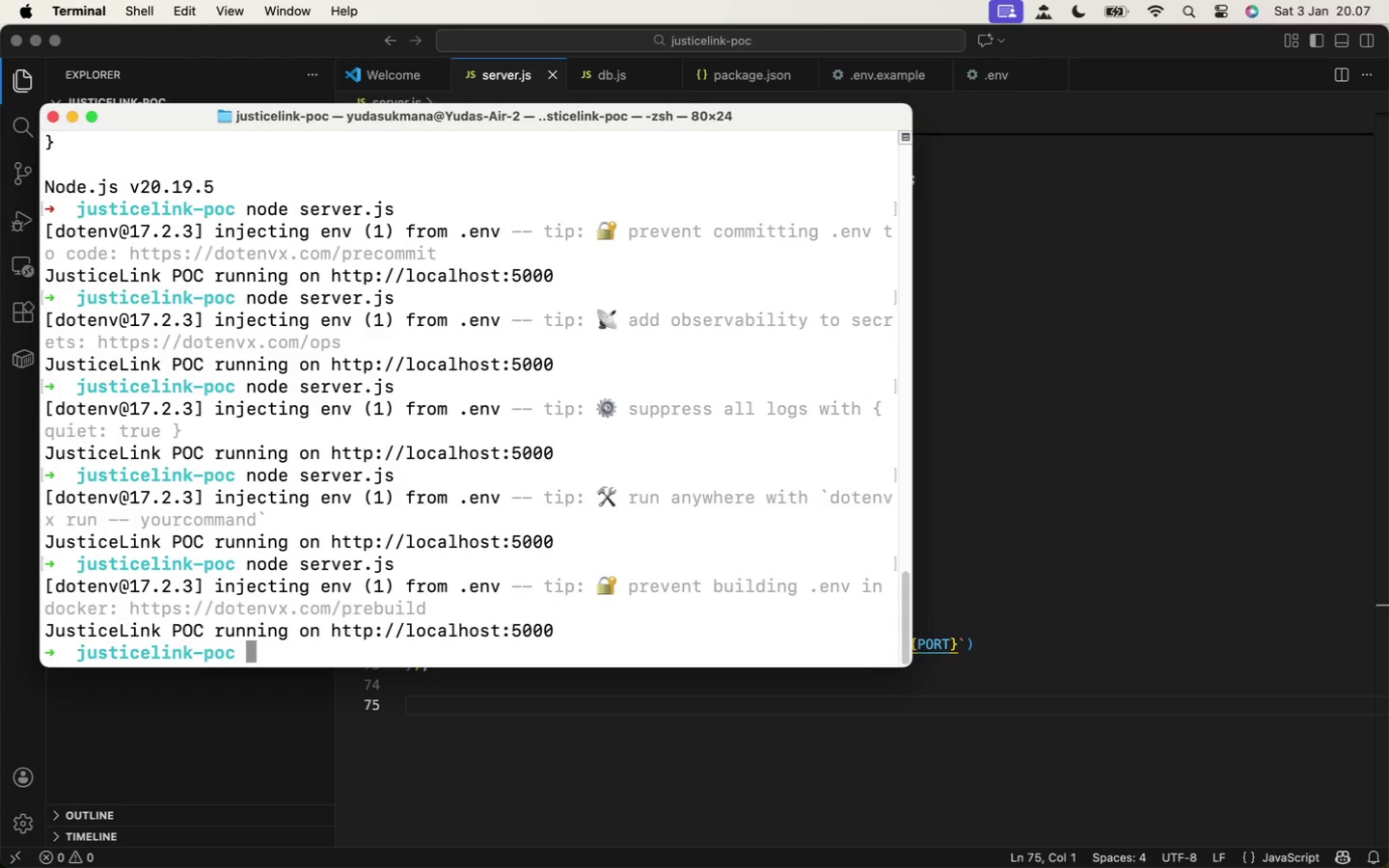 
wait(5.52)
 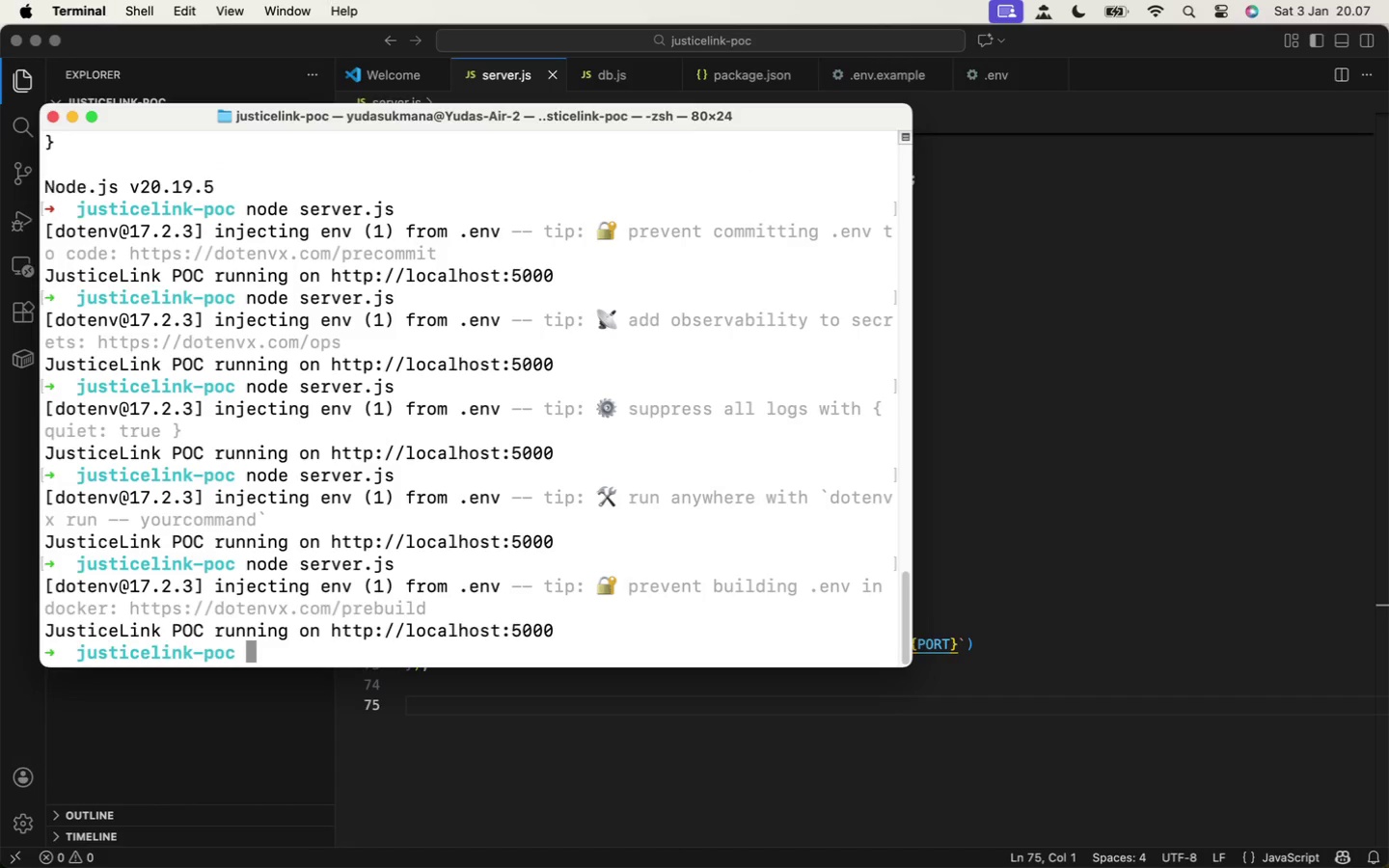 
left_click([656, 727])
 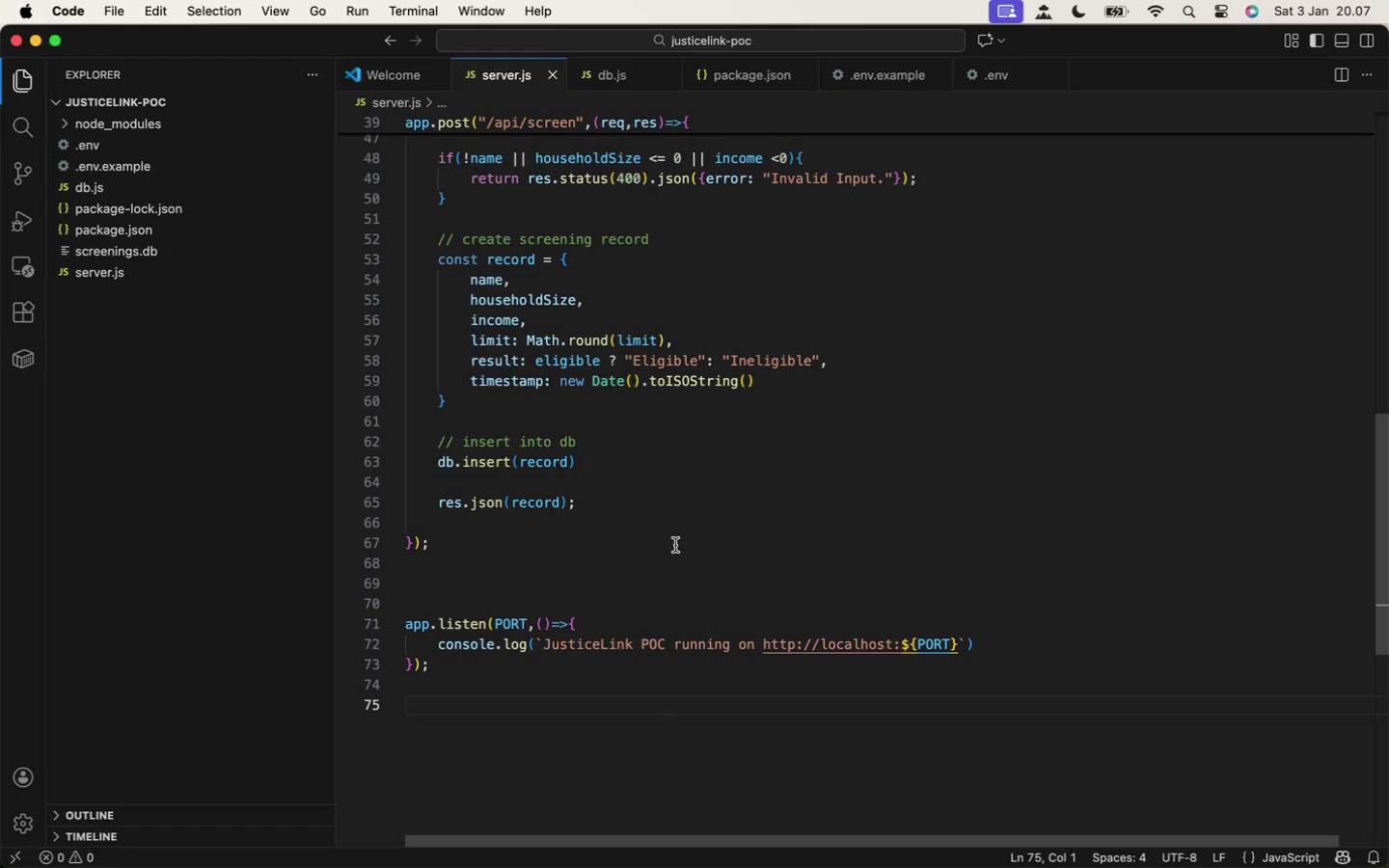 
scroll: coordinate [674, 545], scroll_direction: down, amount: 2.0
 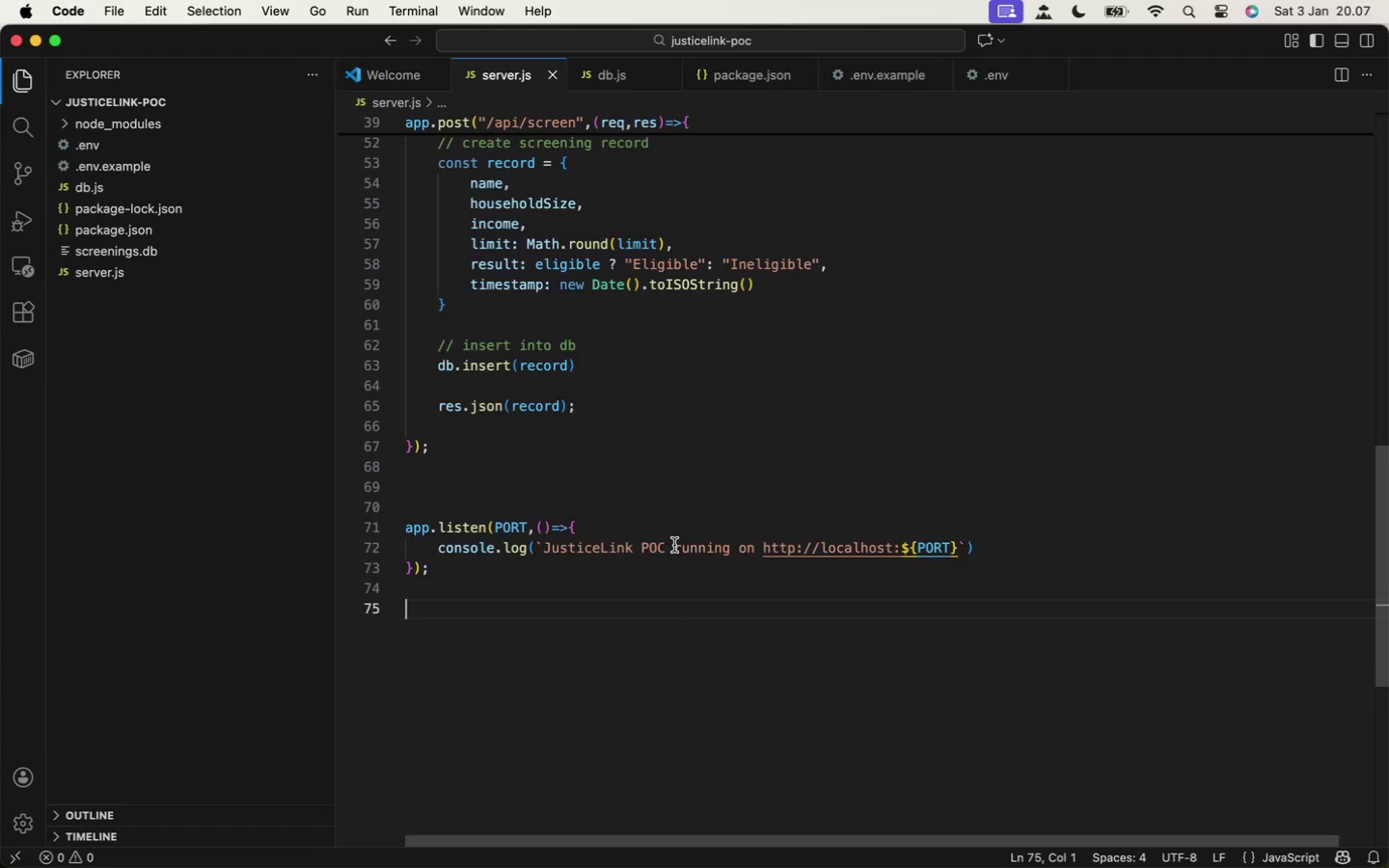 
scroll: coordinate [649, 562], scroll_direction: up, amount: 30.0
 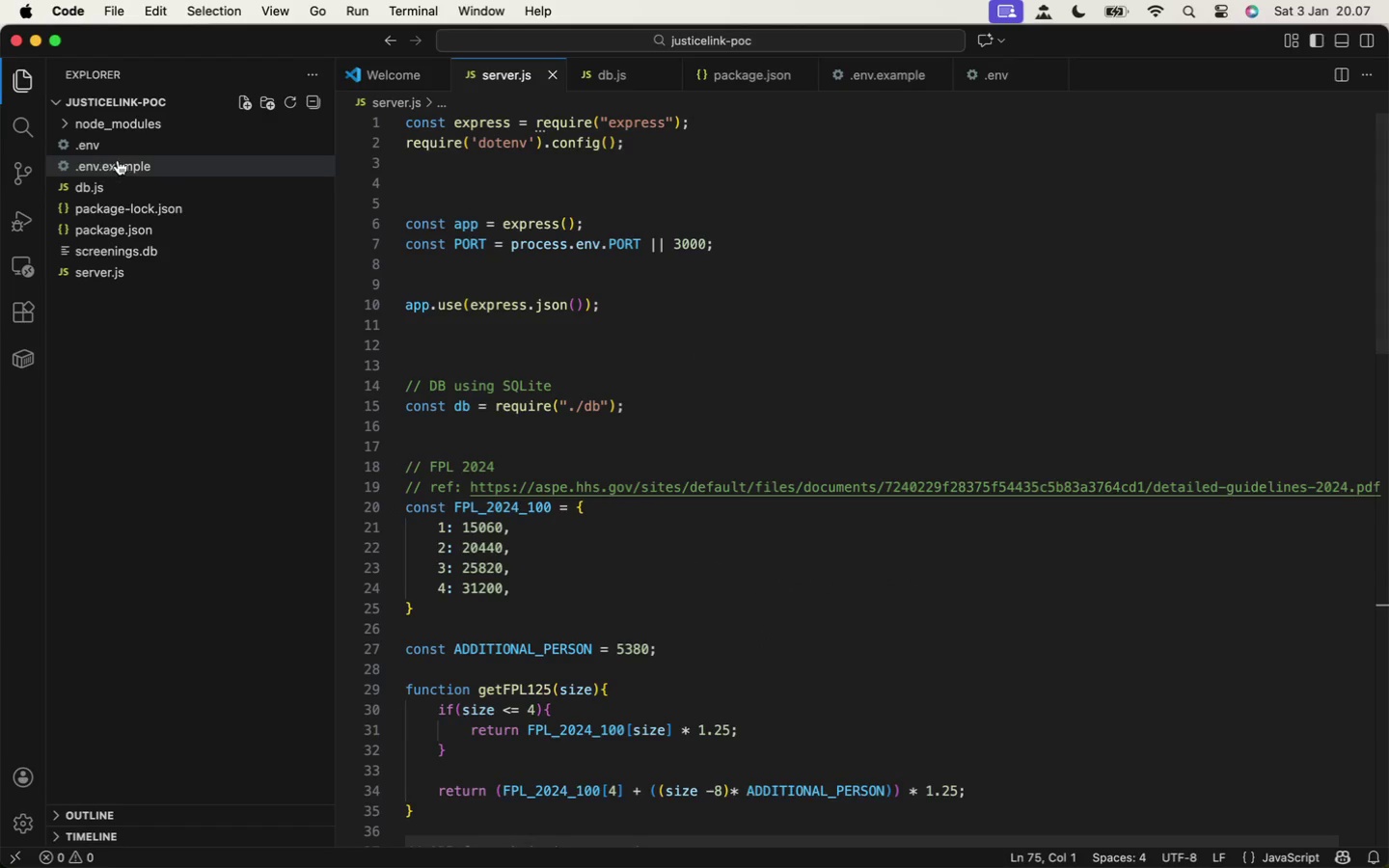 
left_click([149, 149])
 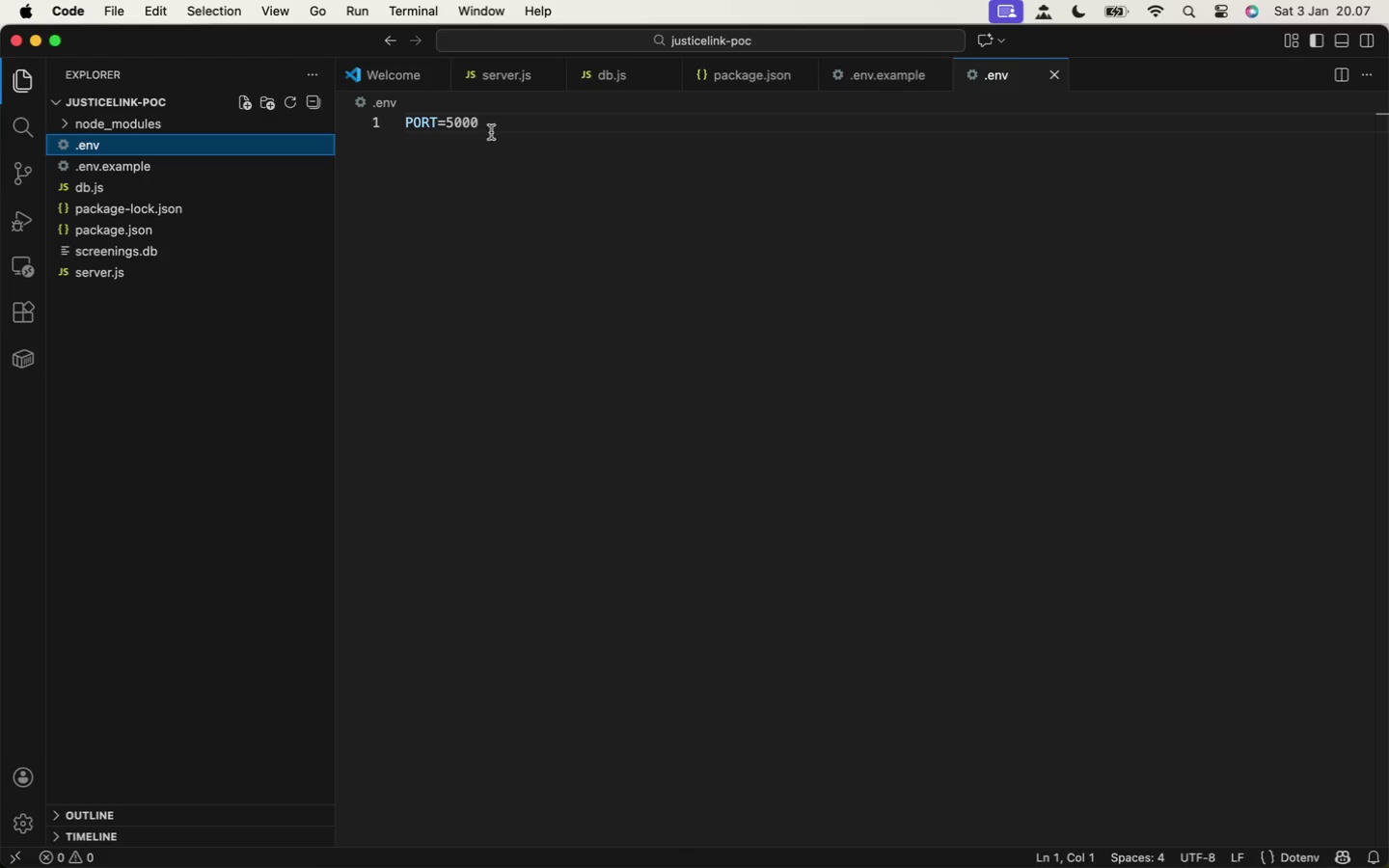 
left_click([511, 110])
 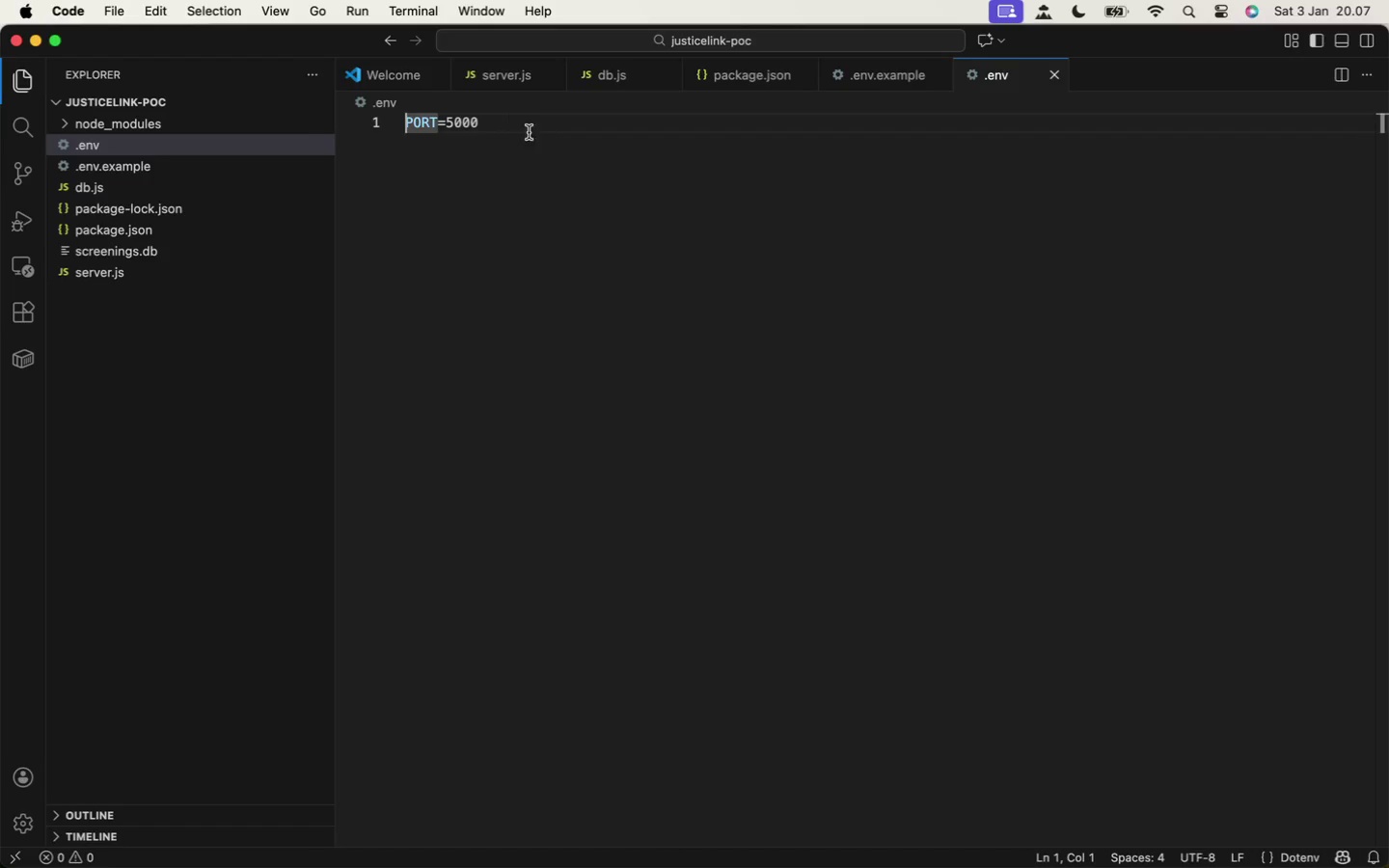 
left_click([531, 142])
 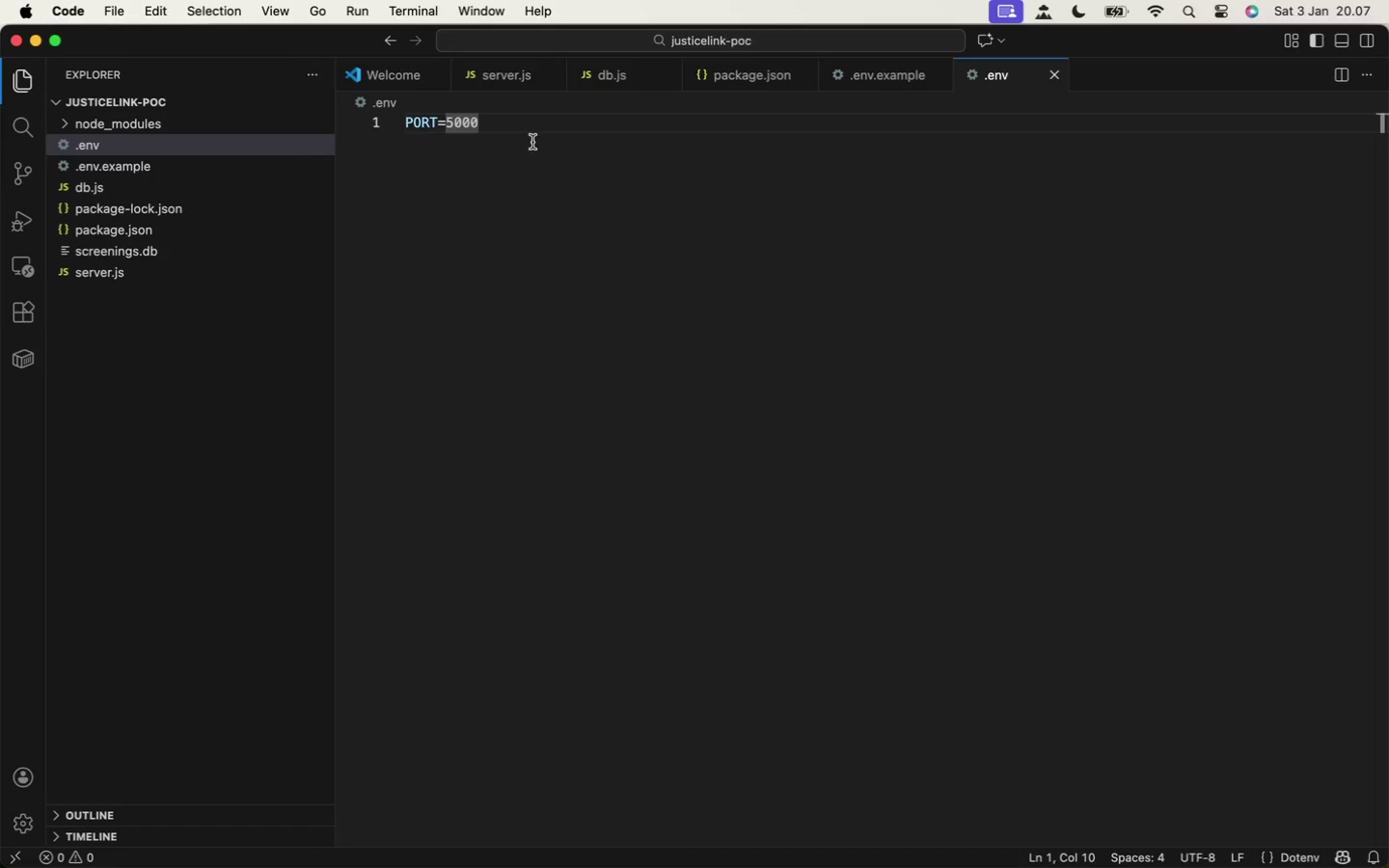 
key(Backspace)
 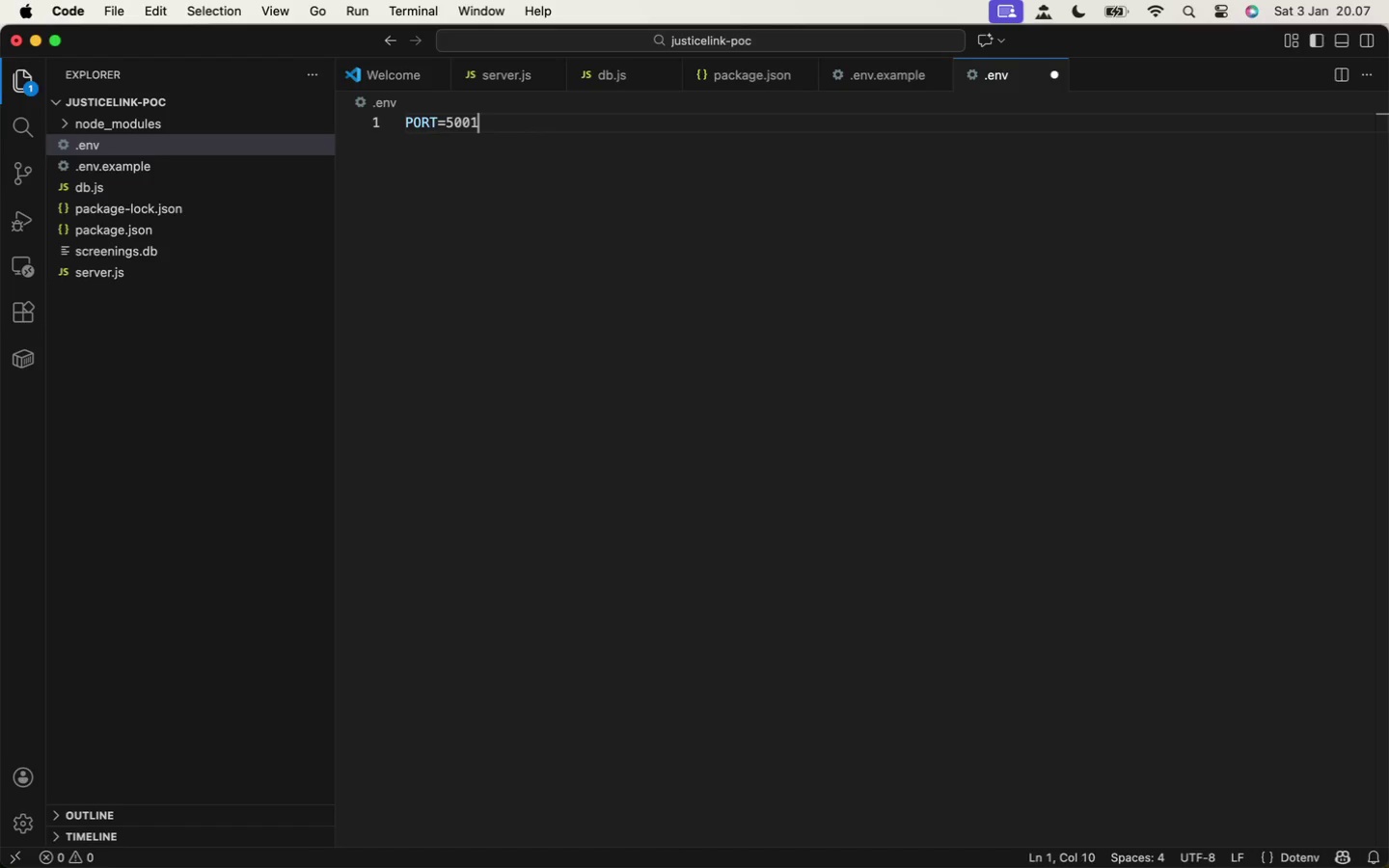 
key(1)
 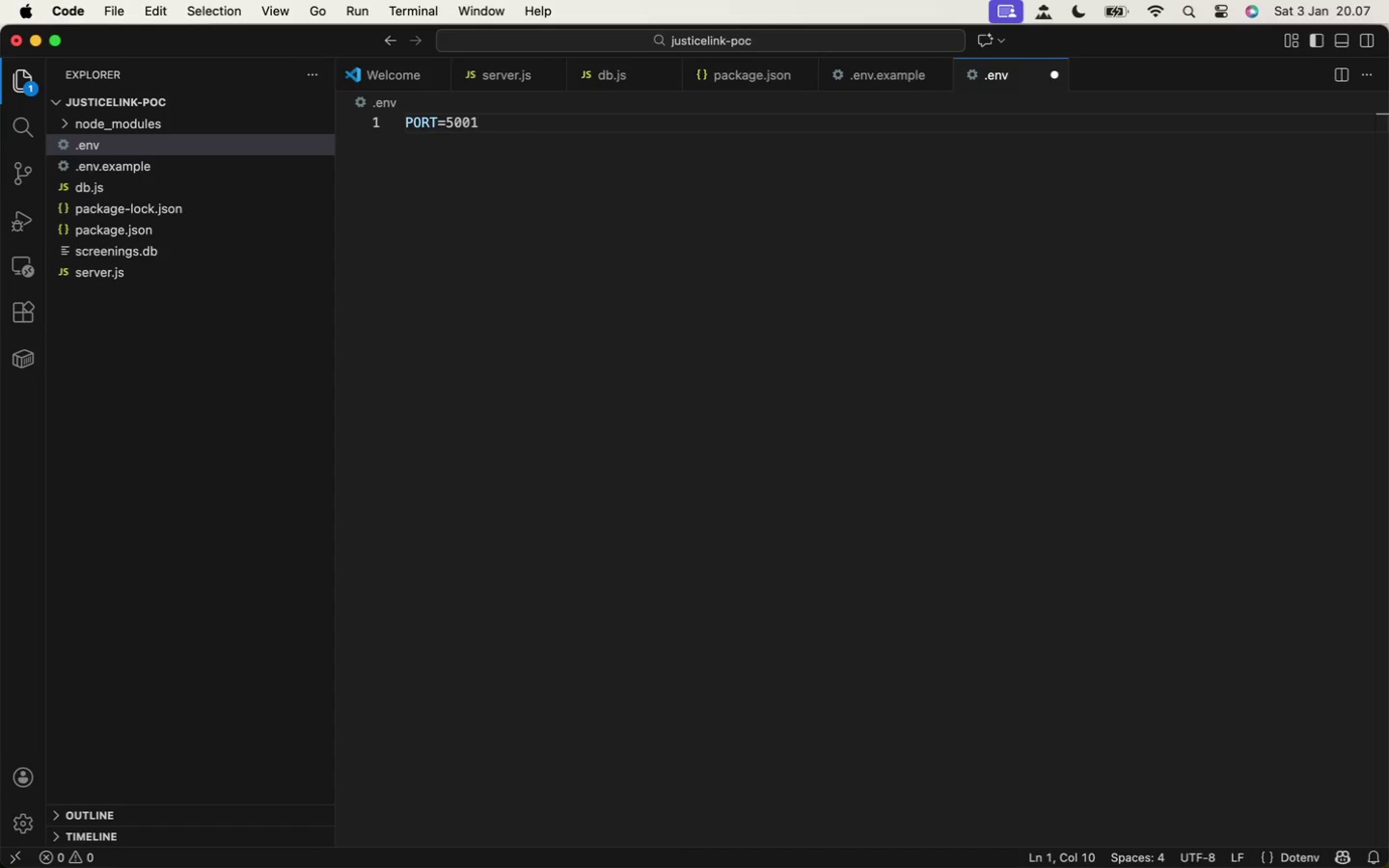 
key(Meta+S)
 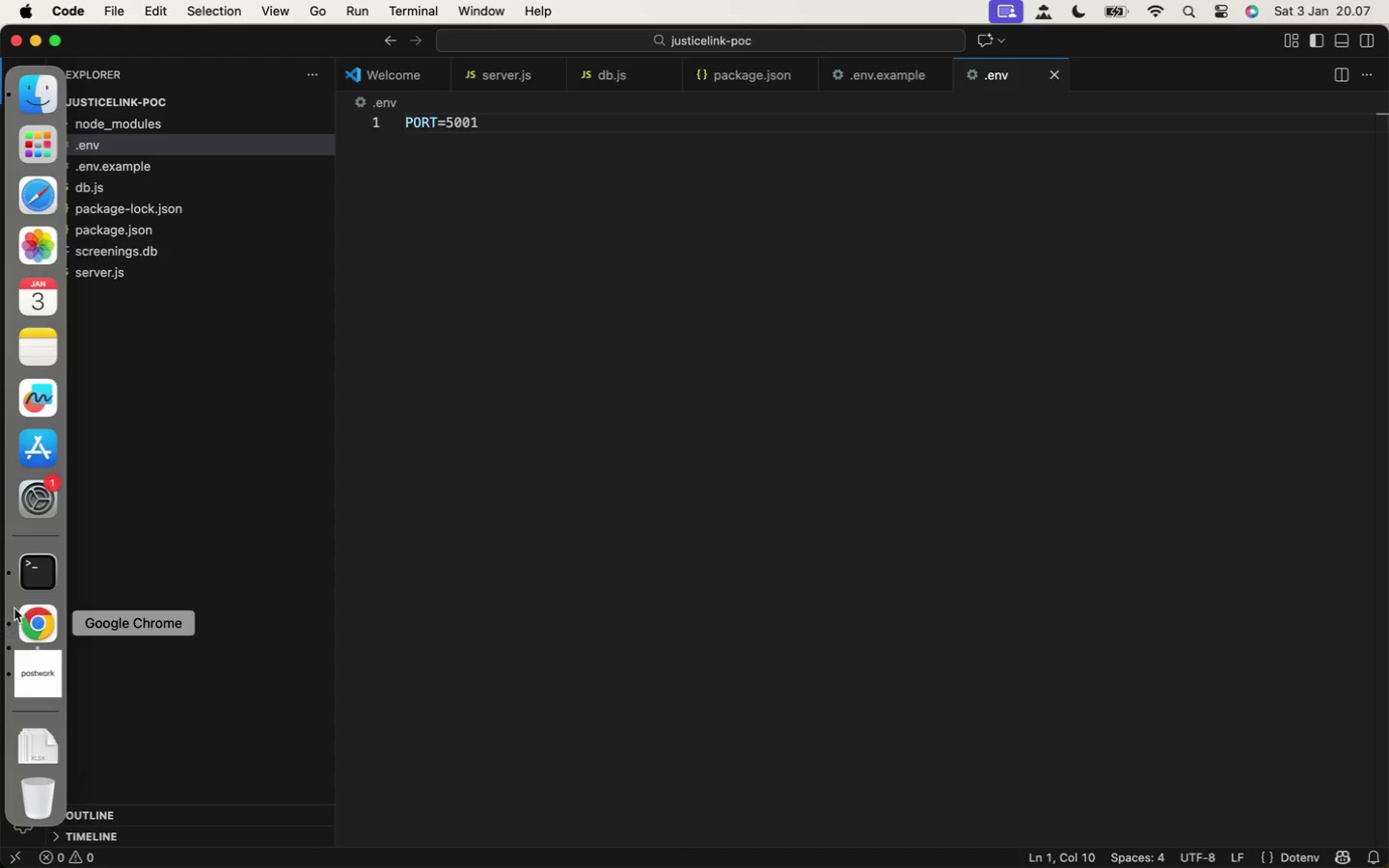 
left_click([38, 575])
 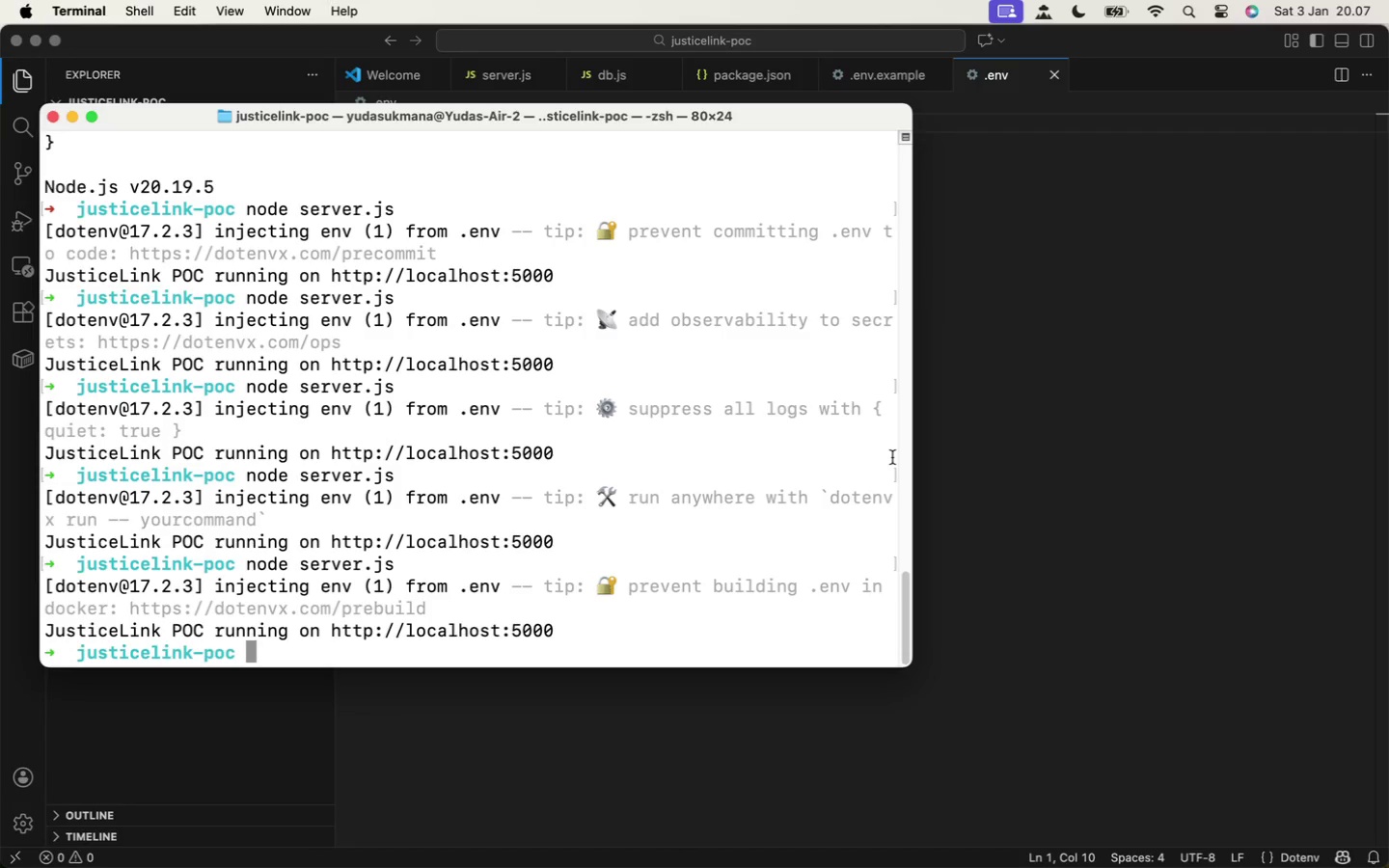 
key(ArrowUp)
 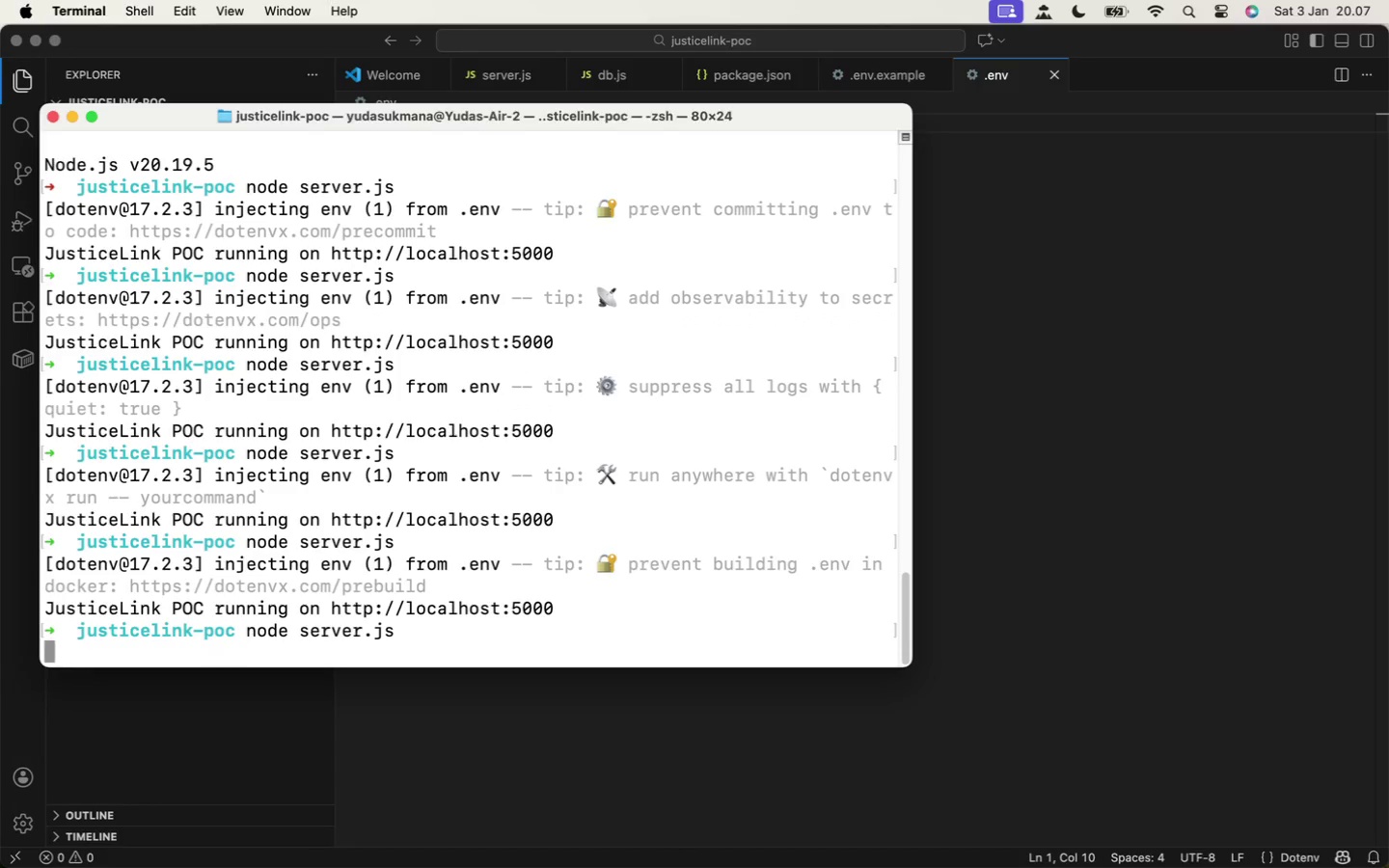 
key(Enter)
 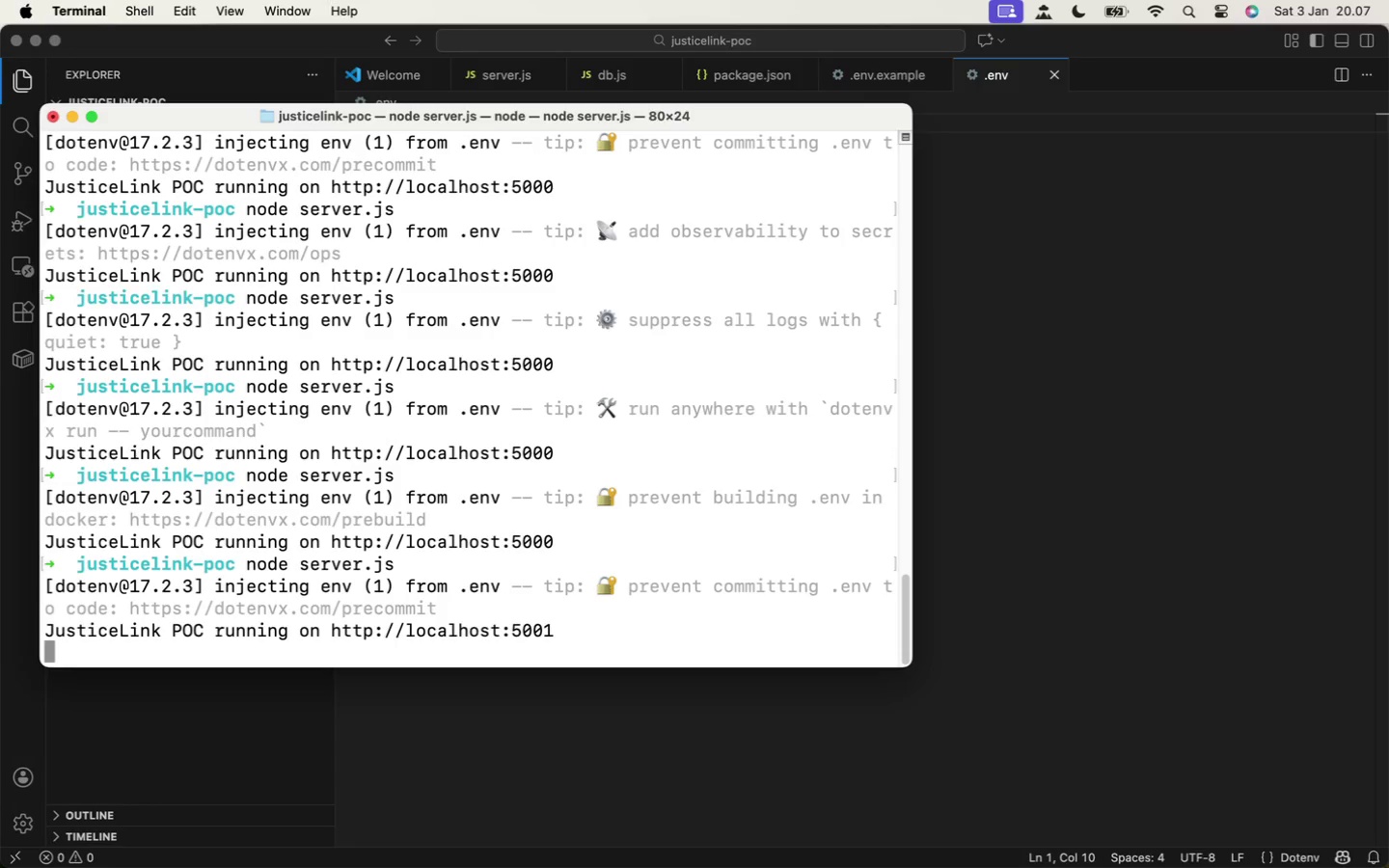 
wait(9.05)
 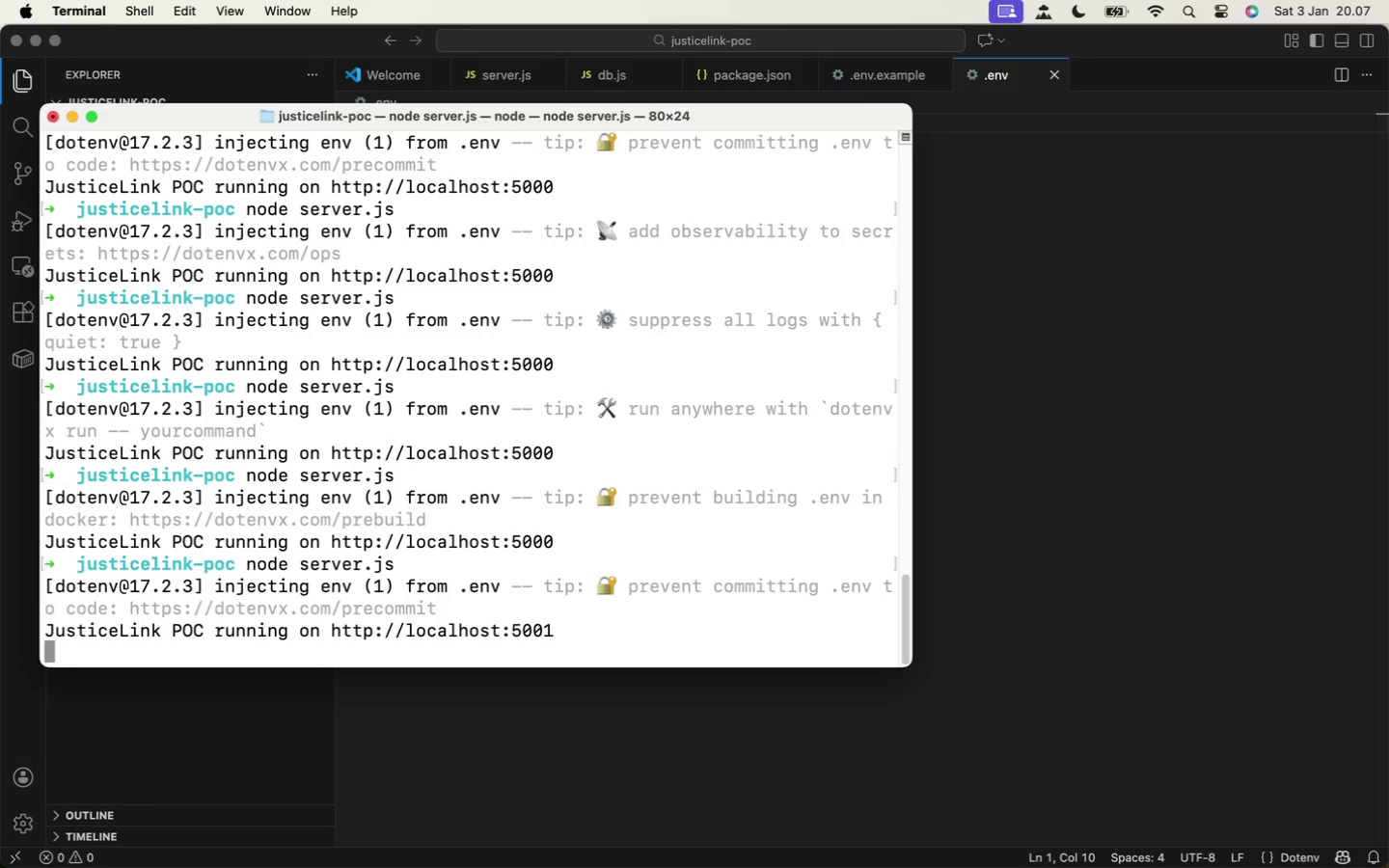 
left_click([46, 618])
 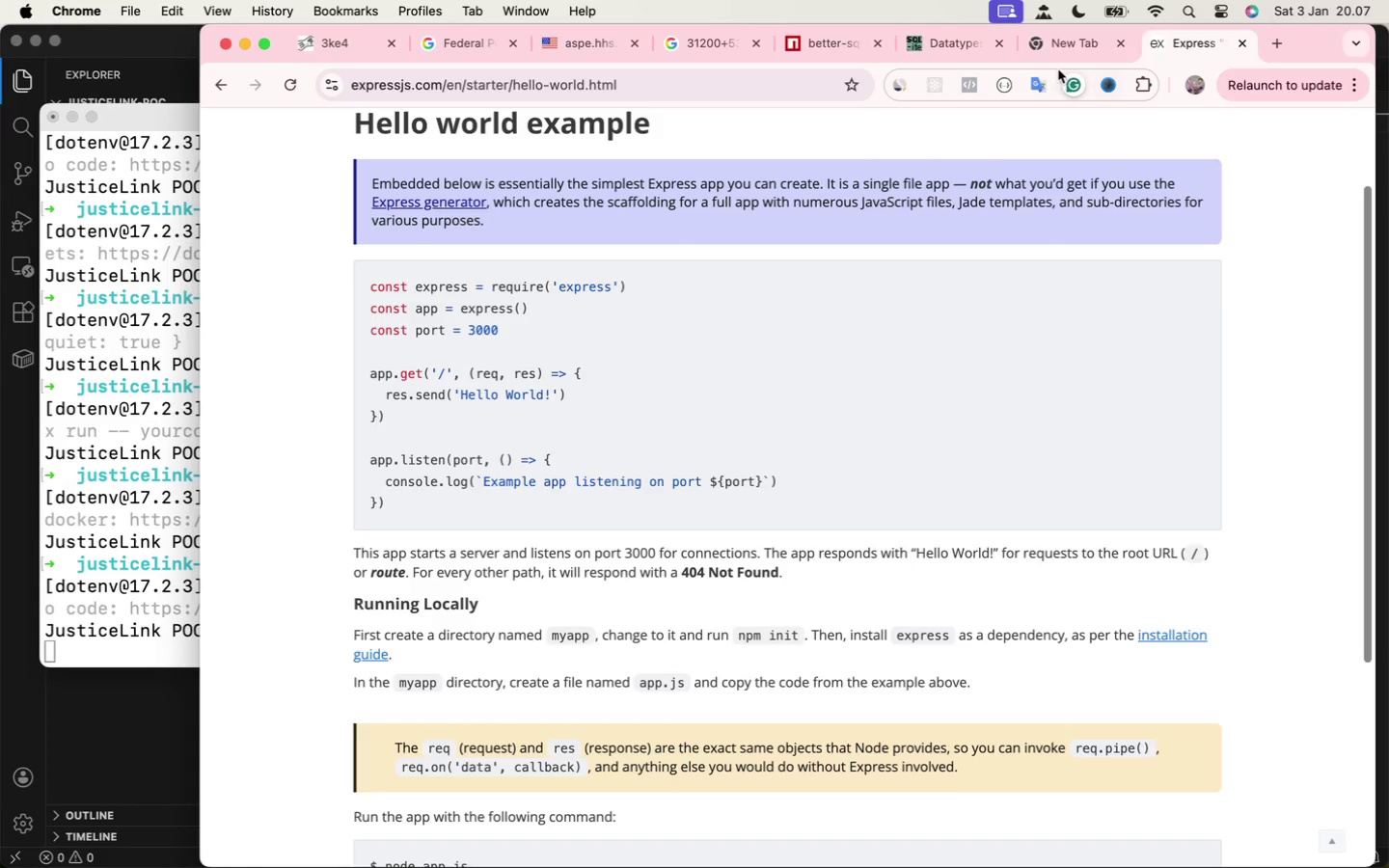 
left_click([1069, 52])
 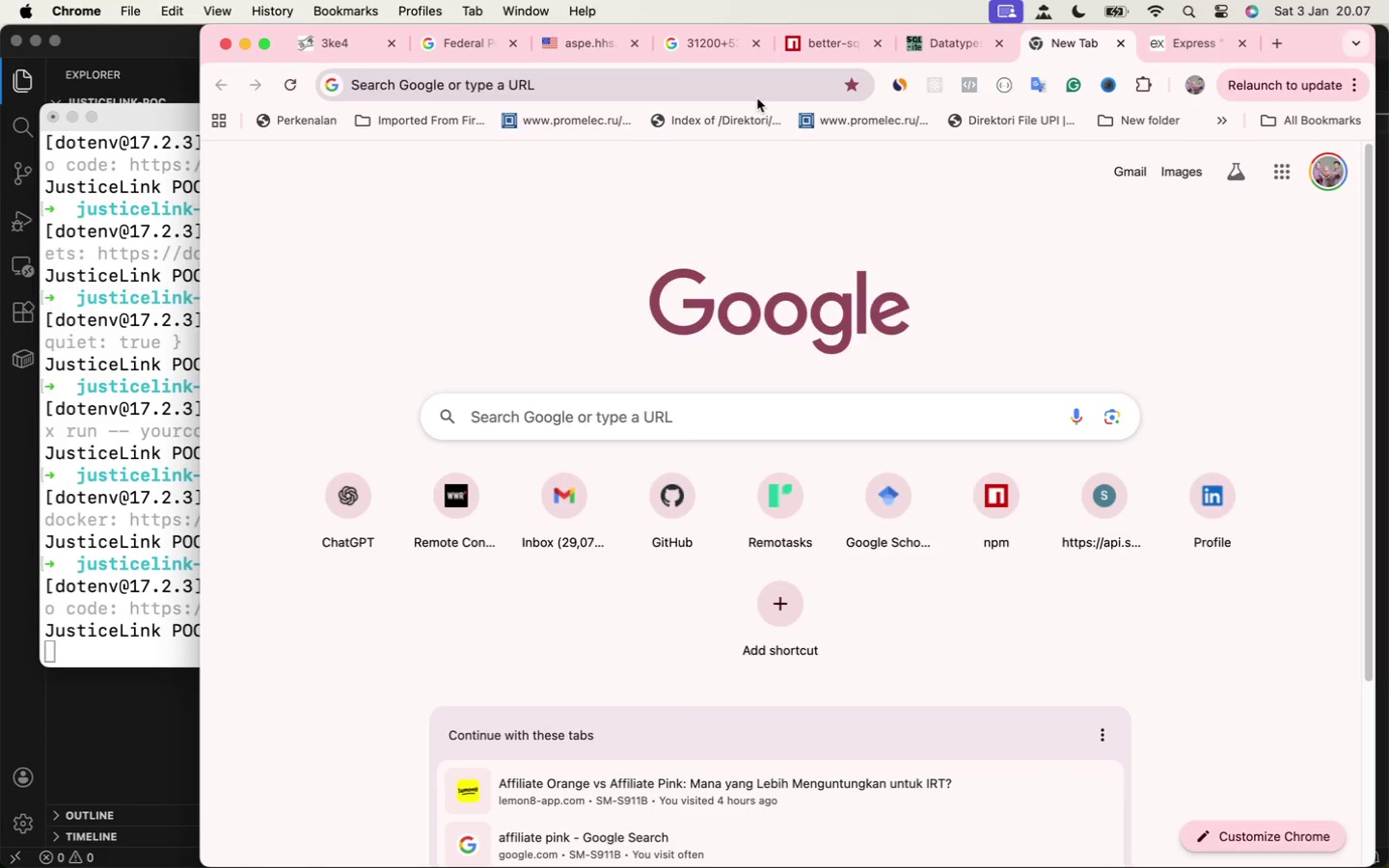 
left_click([761, 90])
 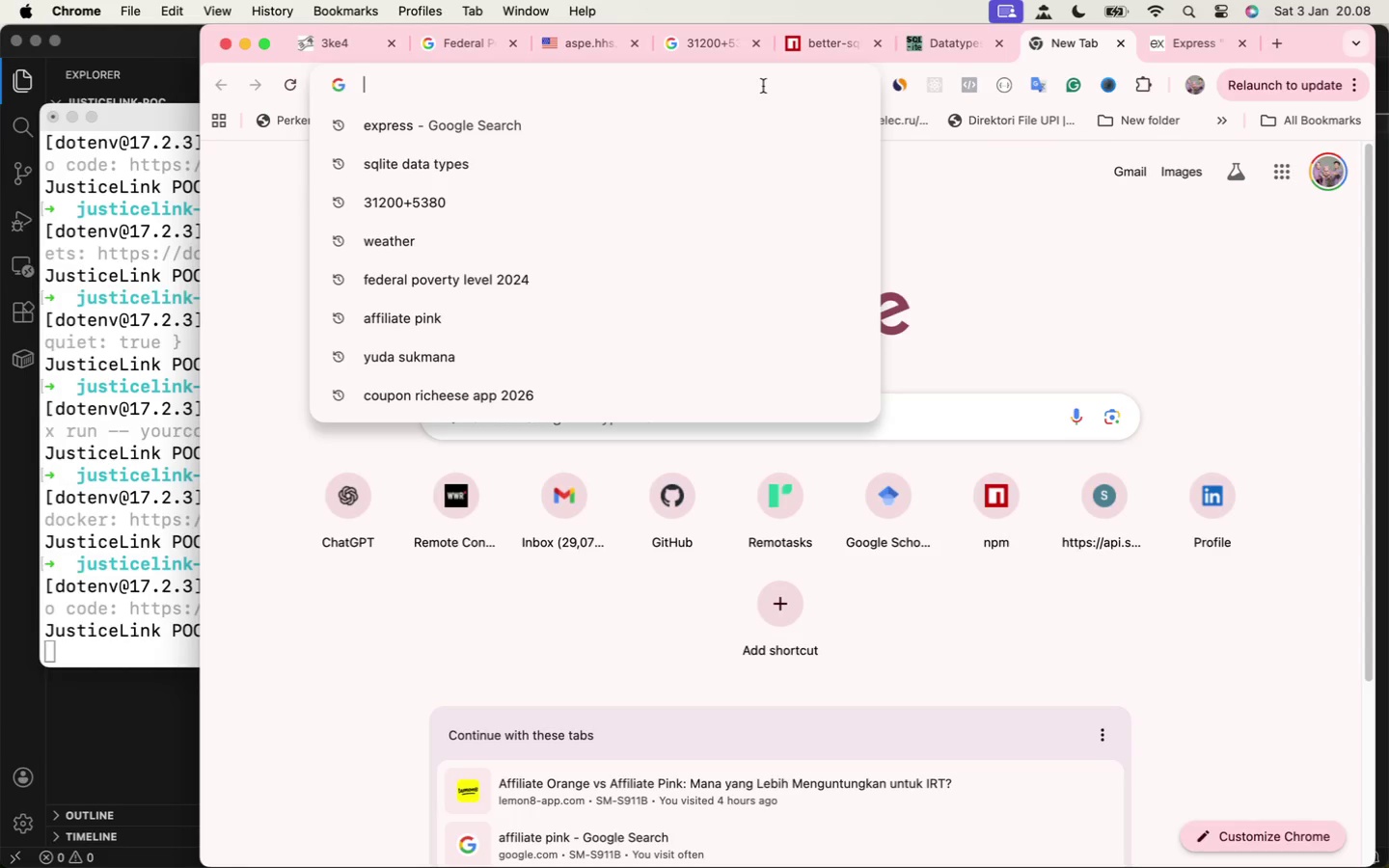 
wait(5.47)
 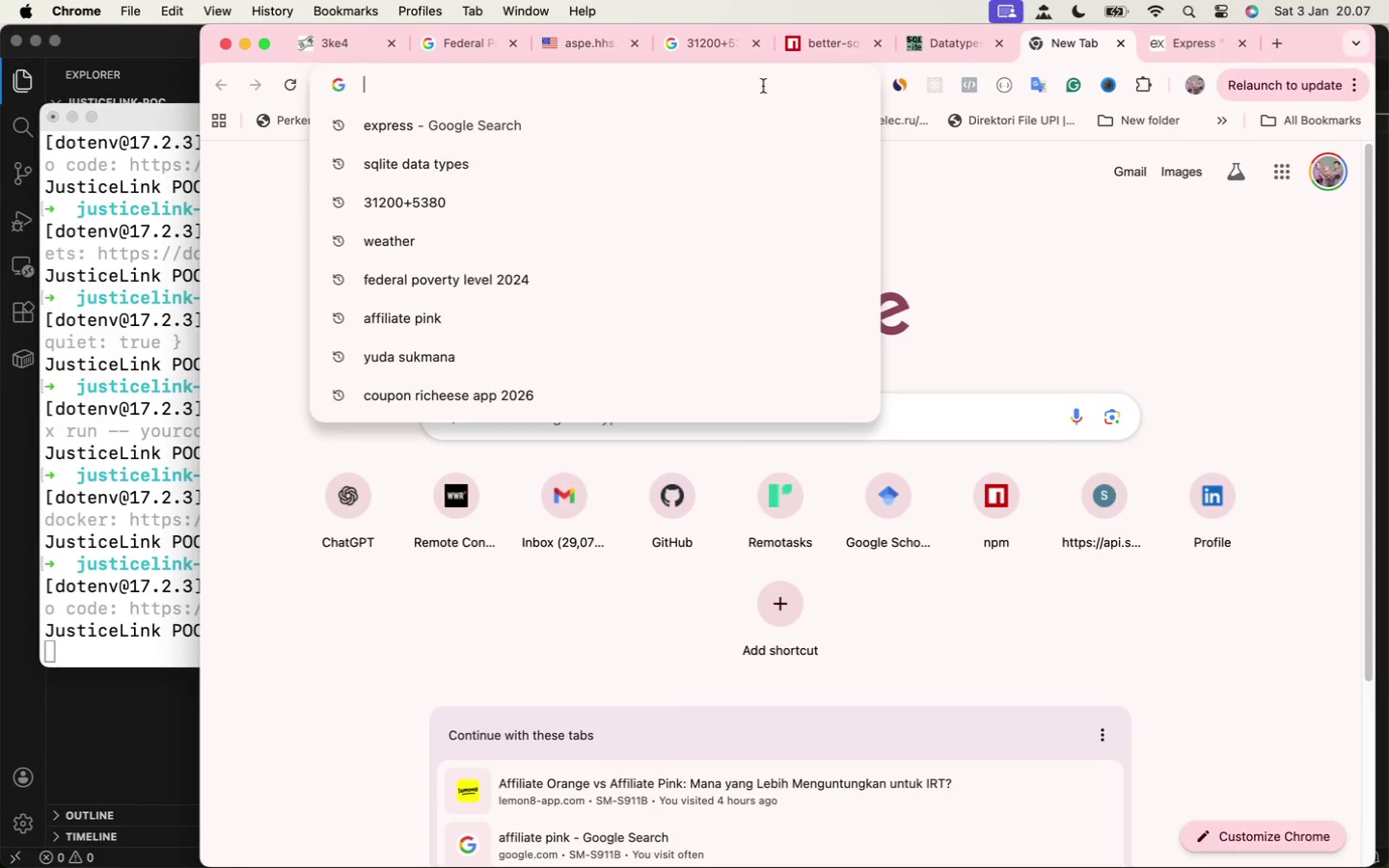 
type(localhost:5001)
 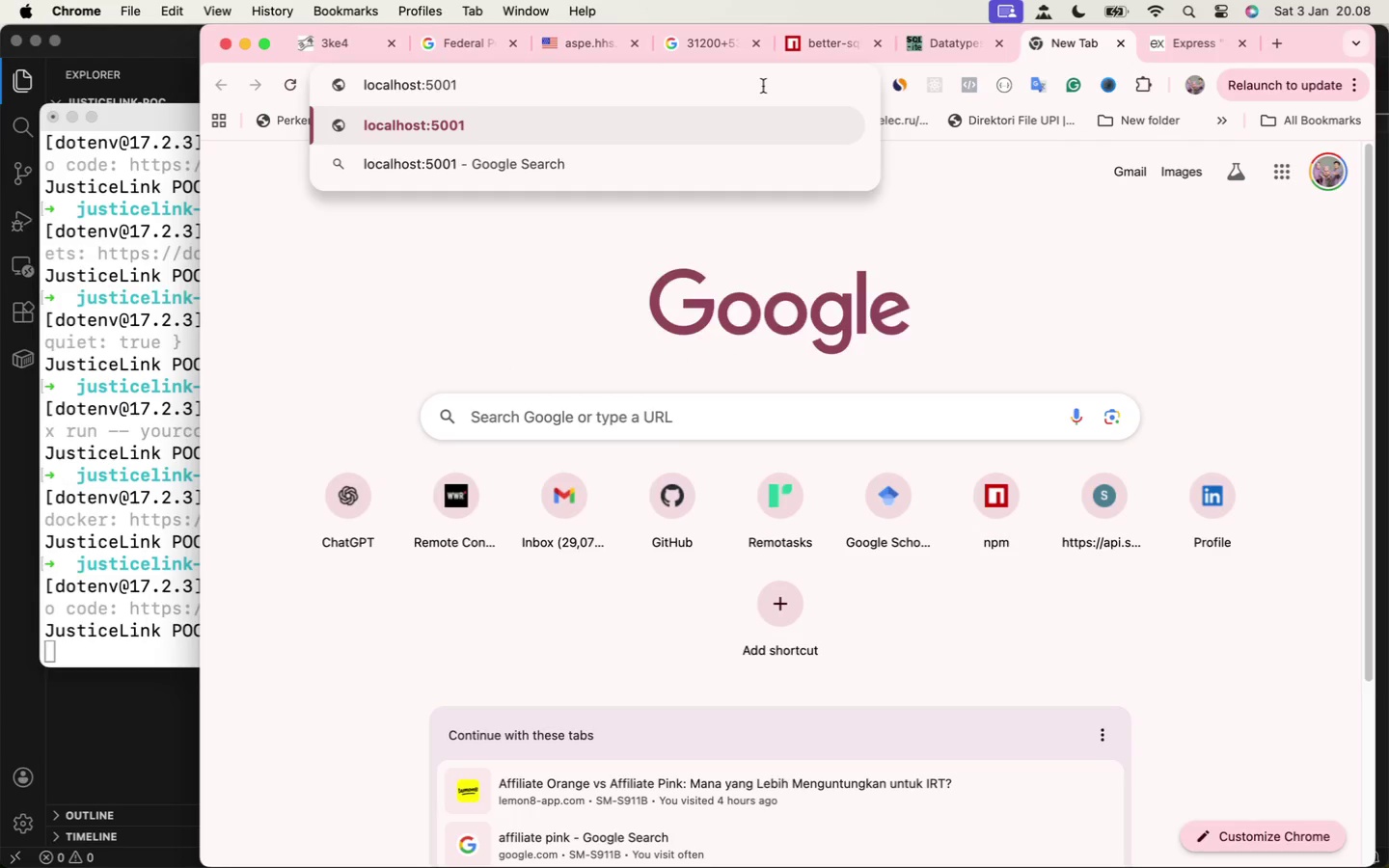 
 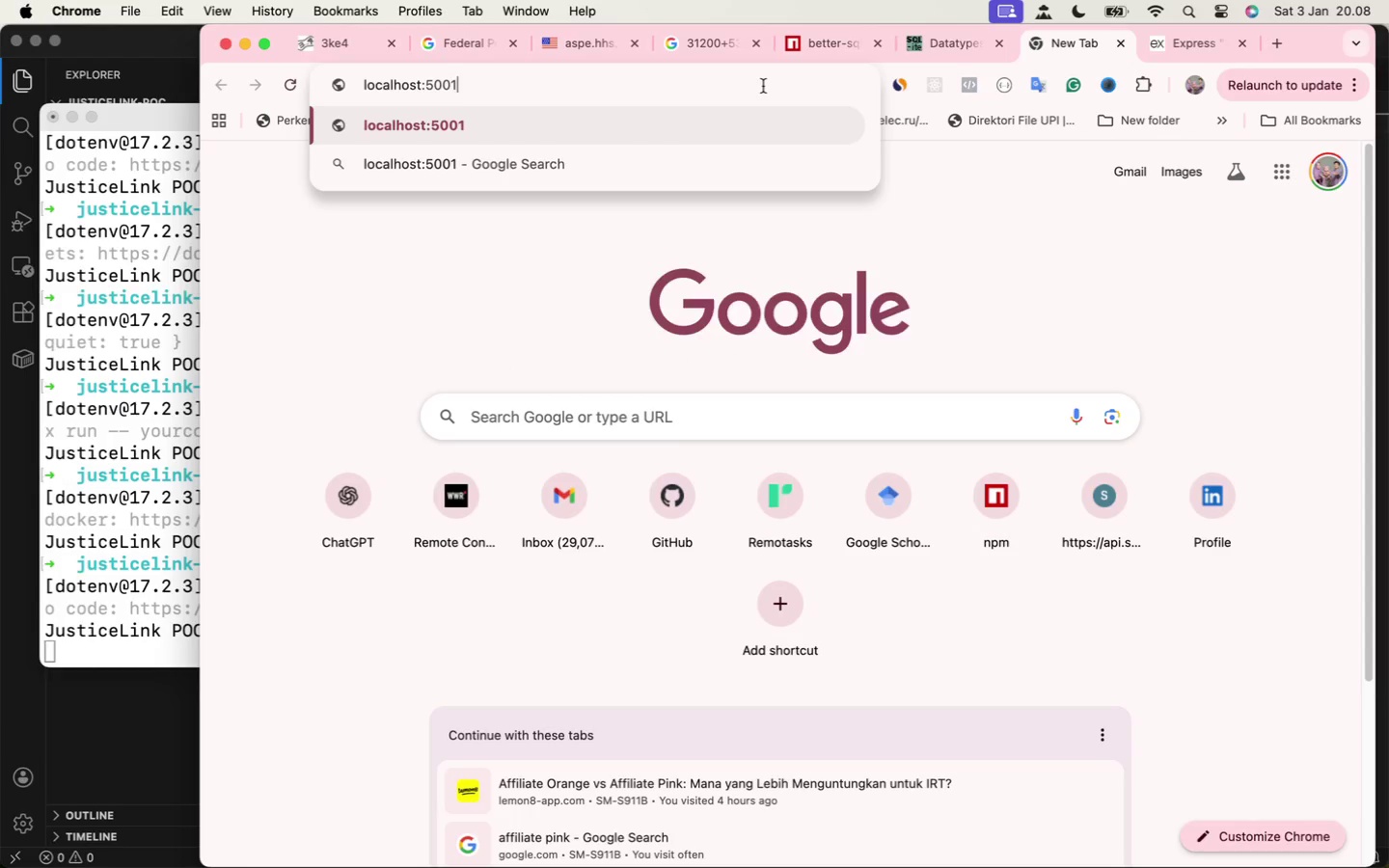 
key(Enter)
 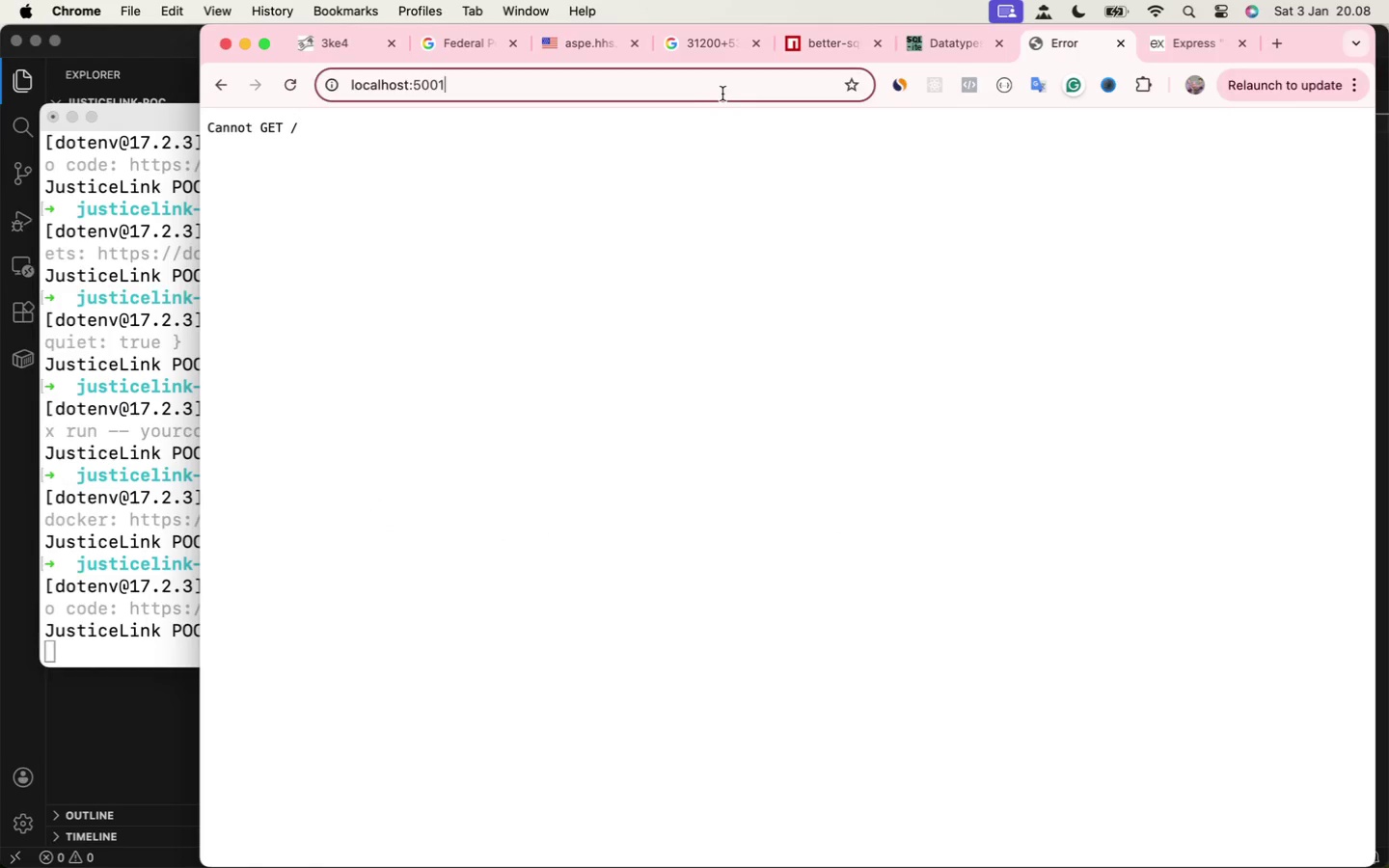 
key(ArrowRight)
 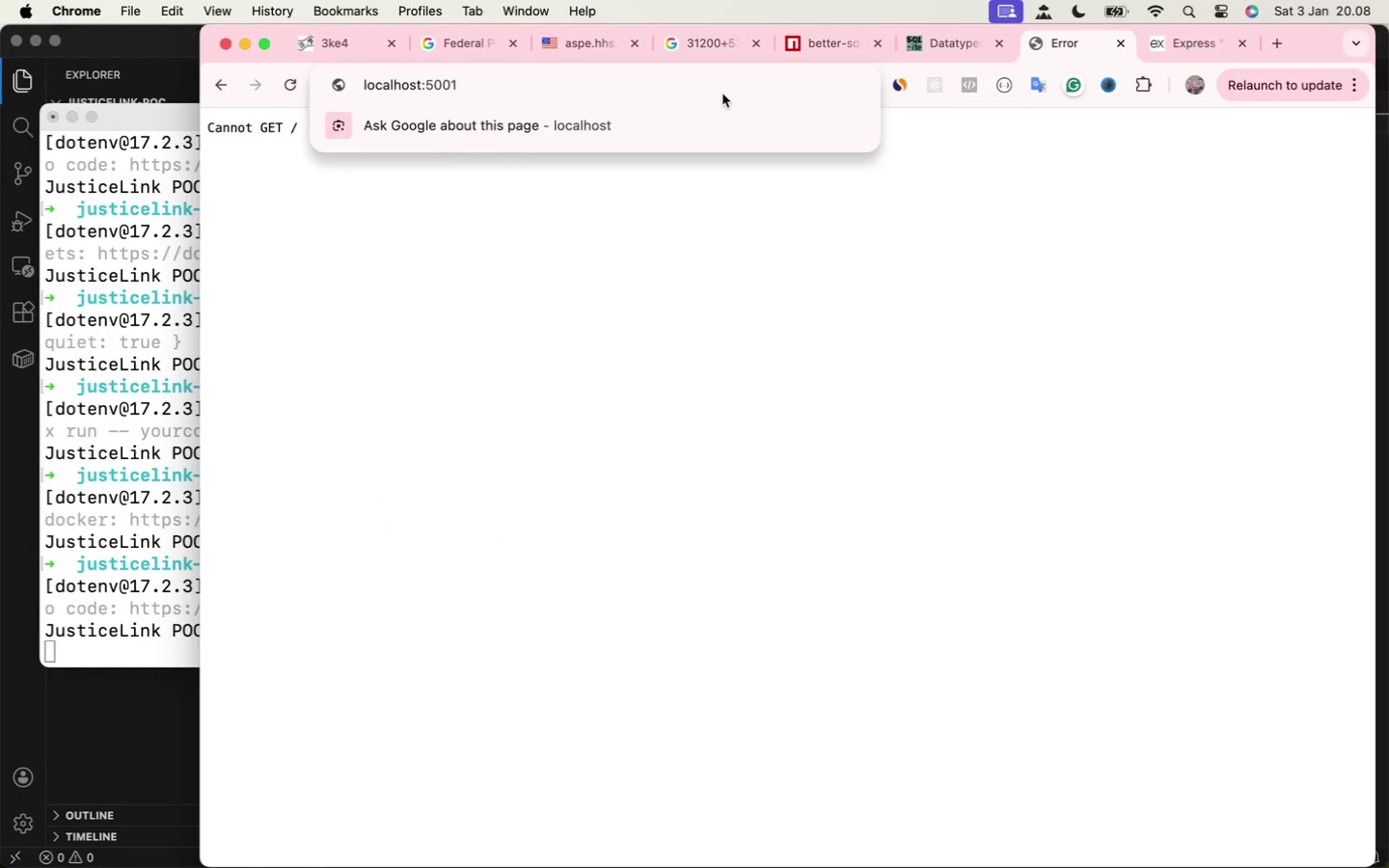 
key(Slash)
 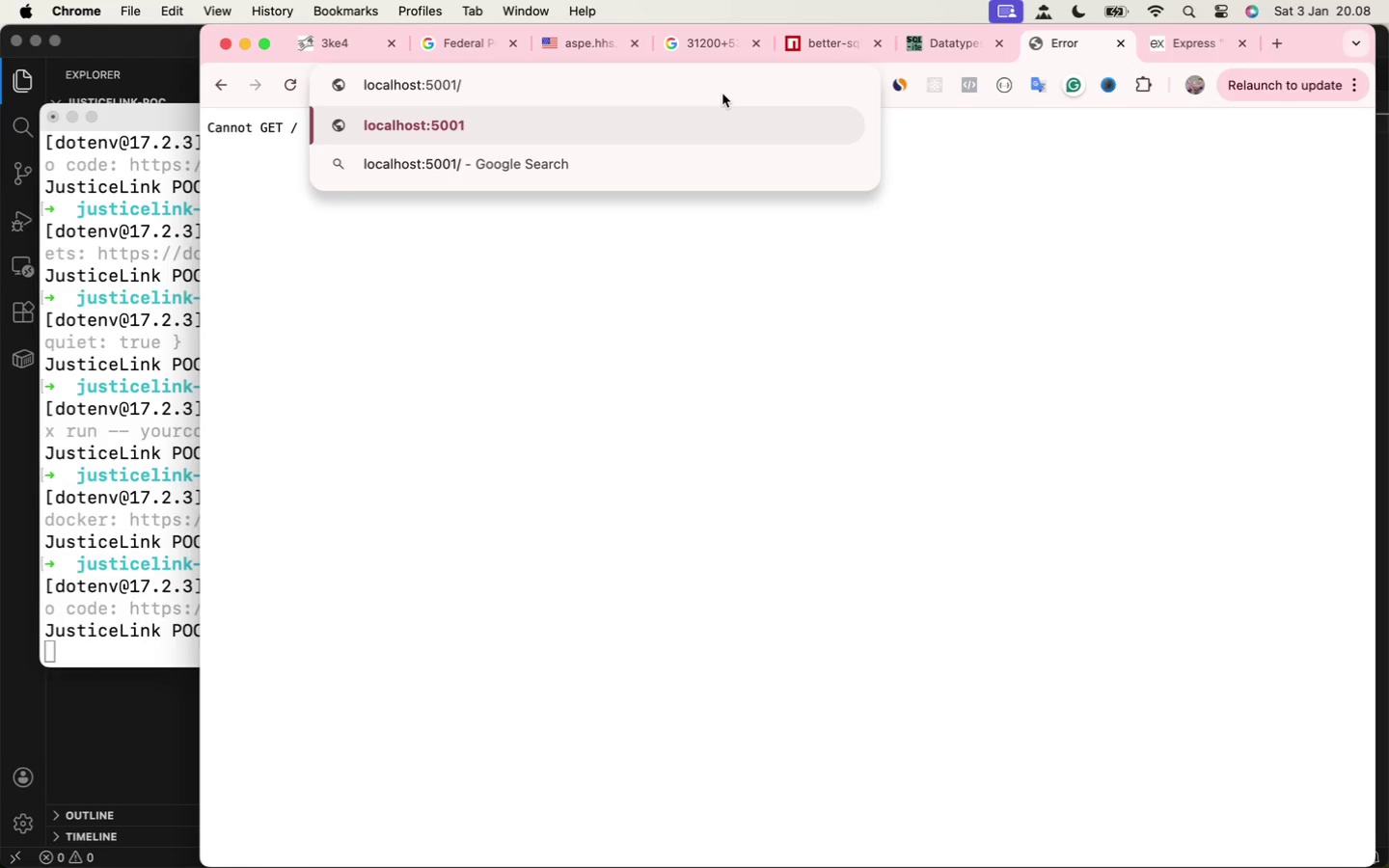 
wait(17.86)
 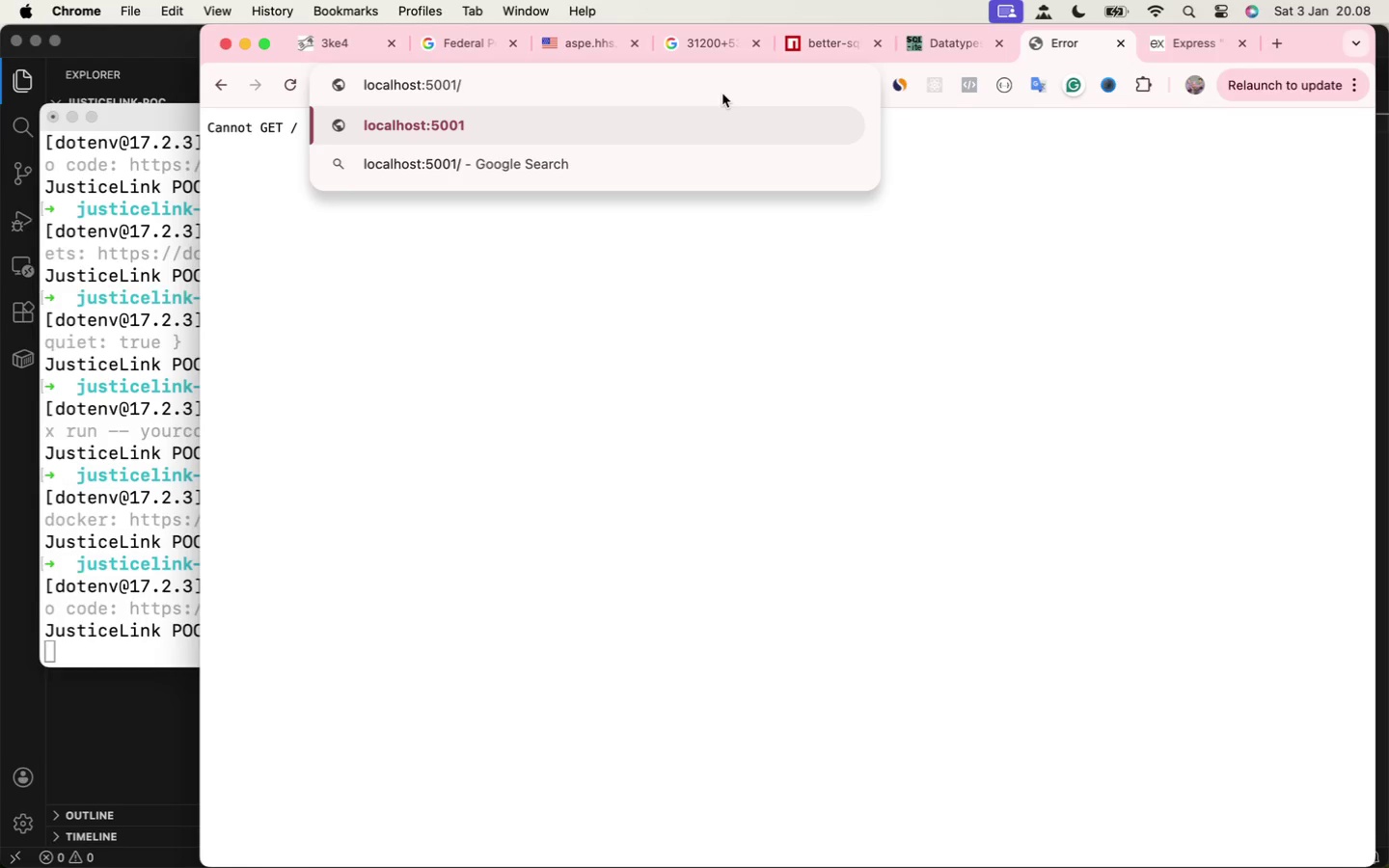 
left_click([458, 89])
 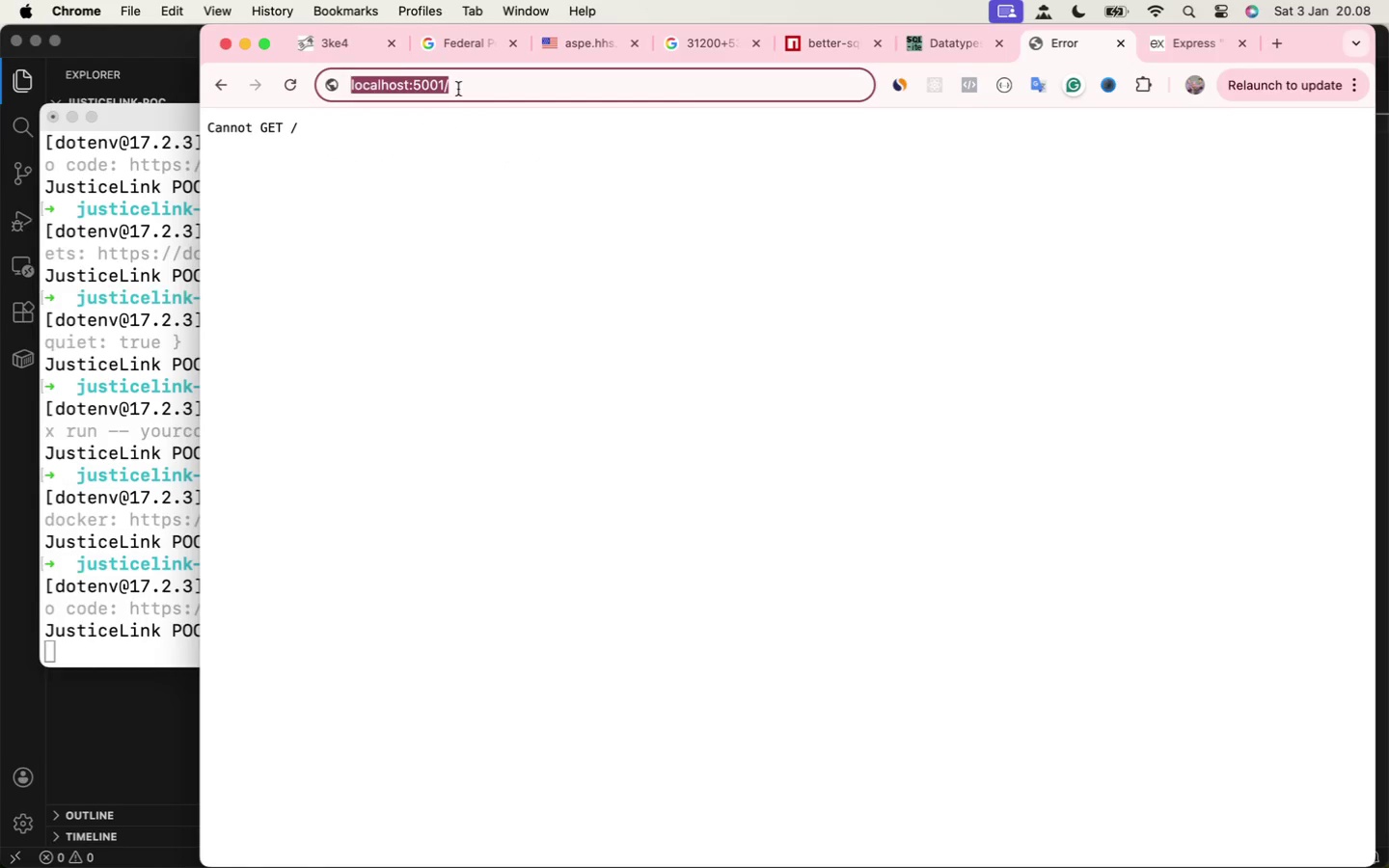 
key(ArrowRight)
 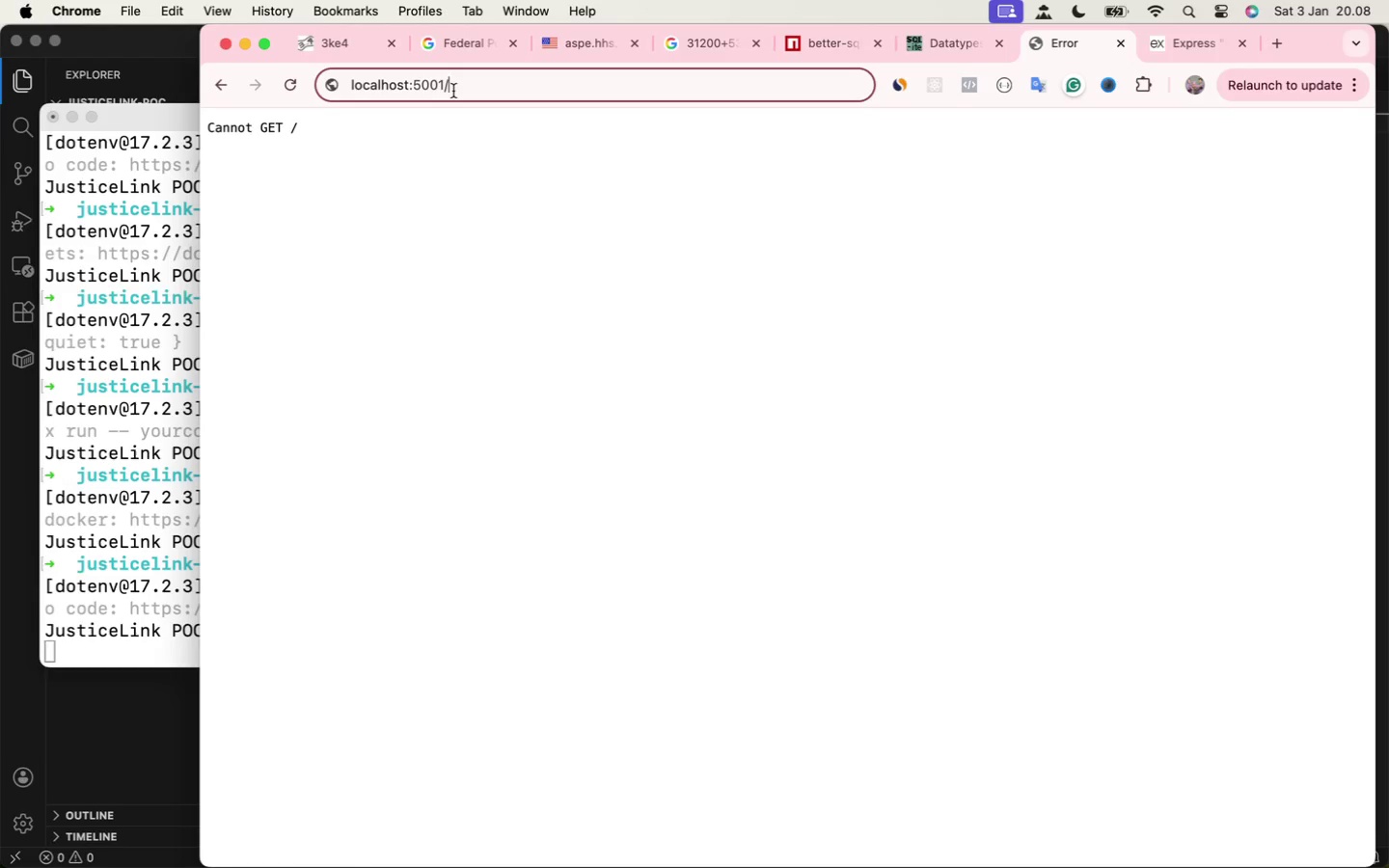 
wait(13.58)
 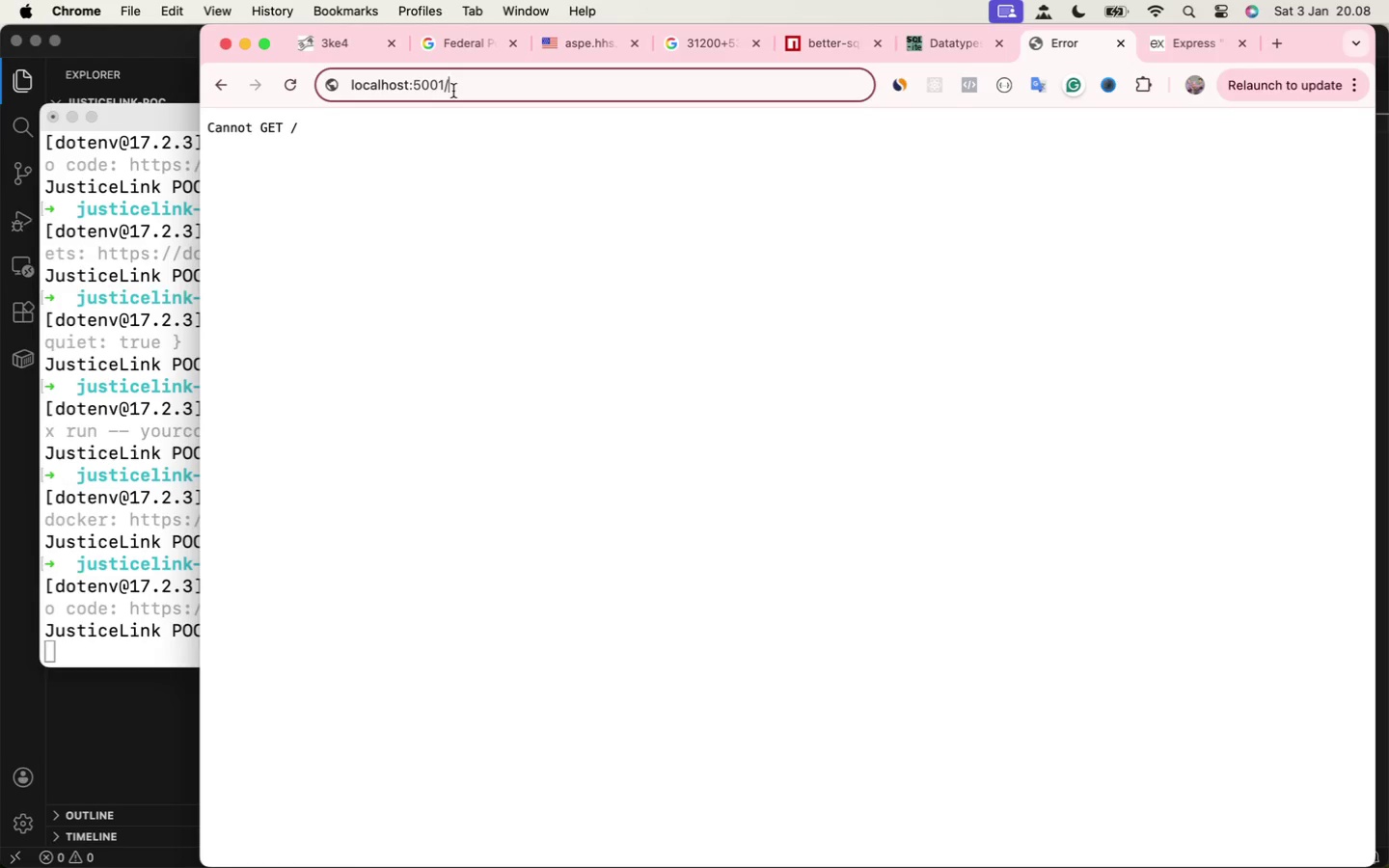 
left_click([144, 755])
 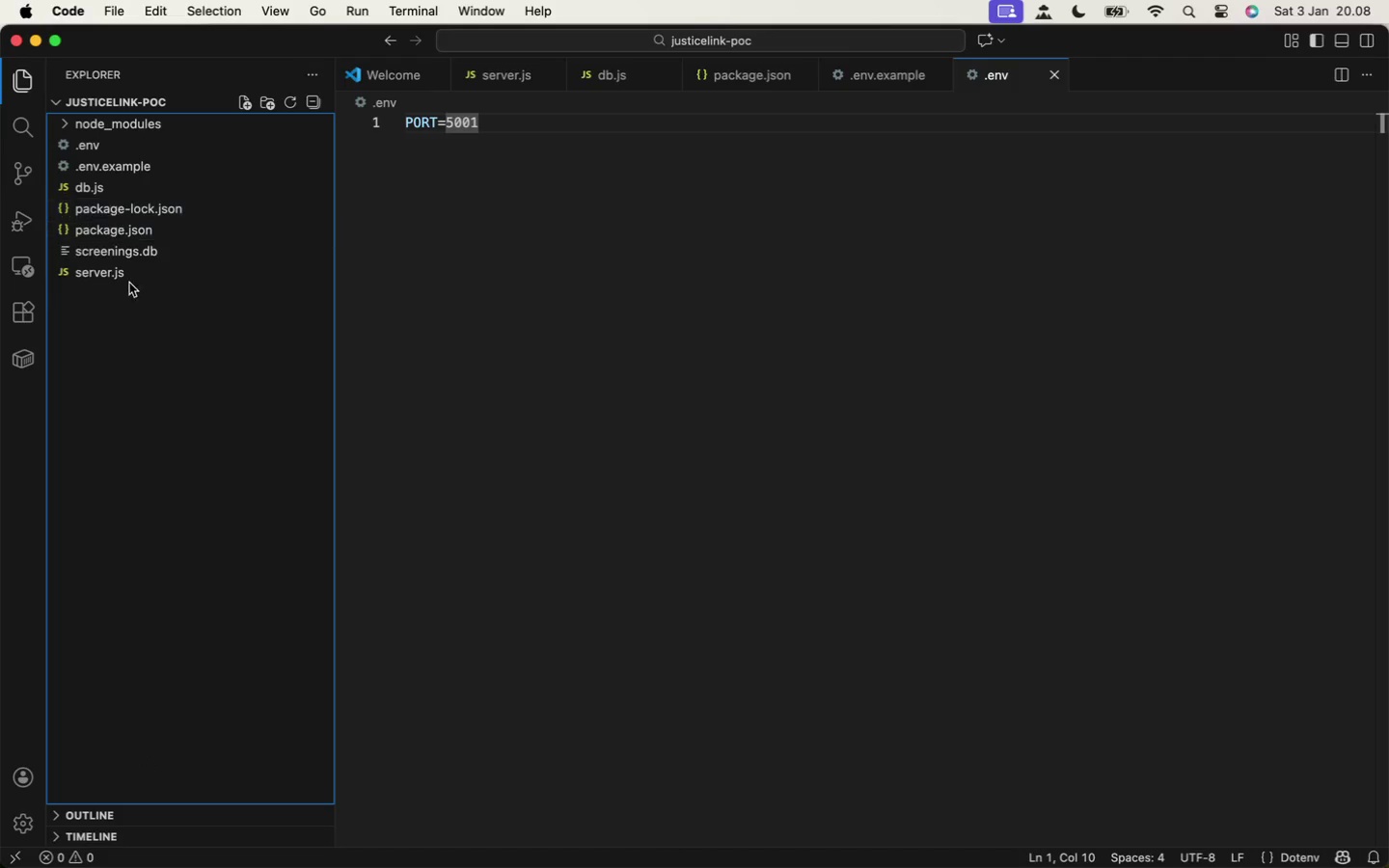 
left_click([135, 406])
 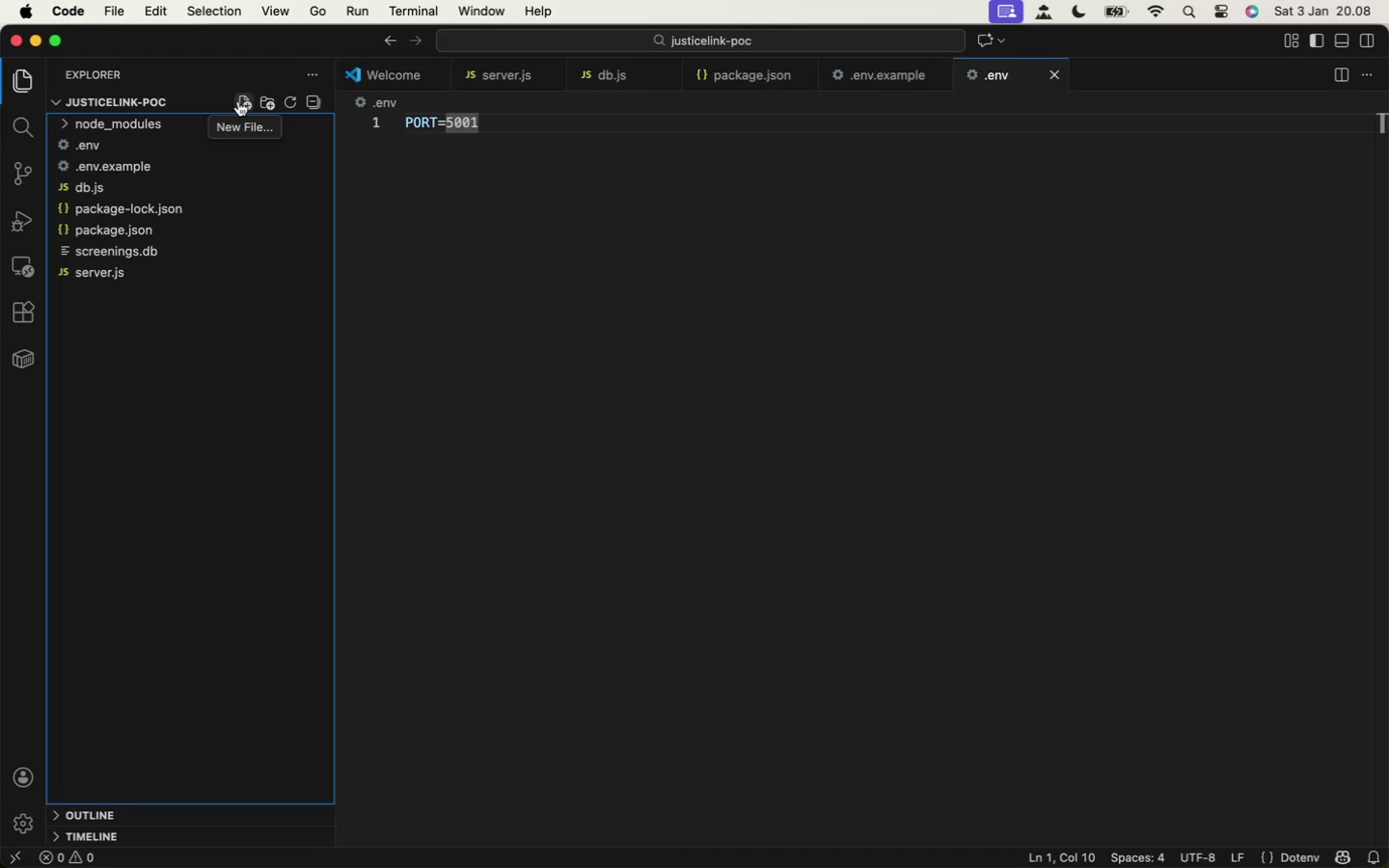 
left_click([269, 105])
 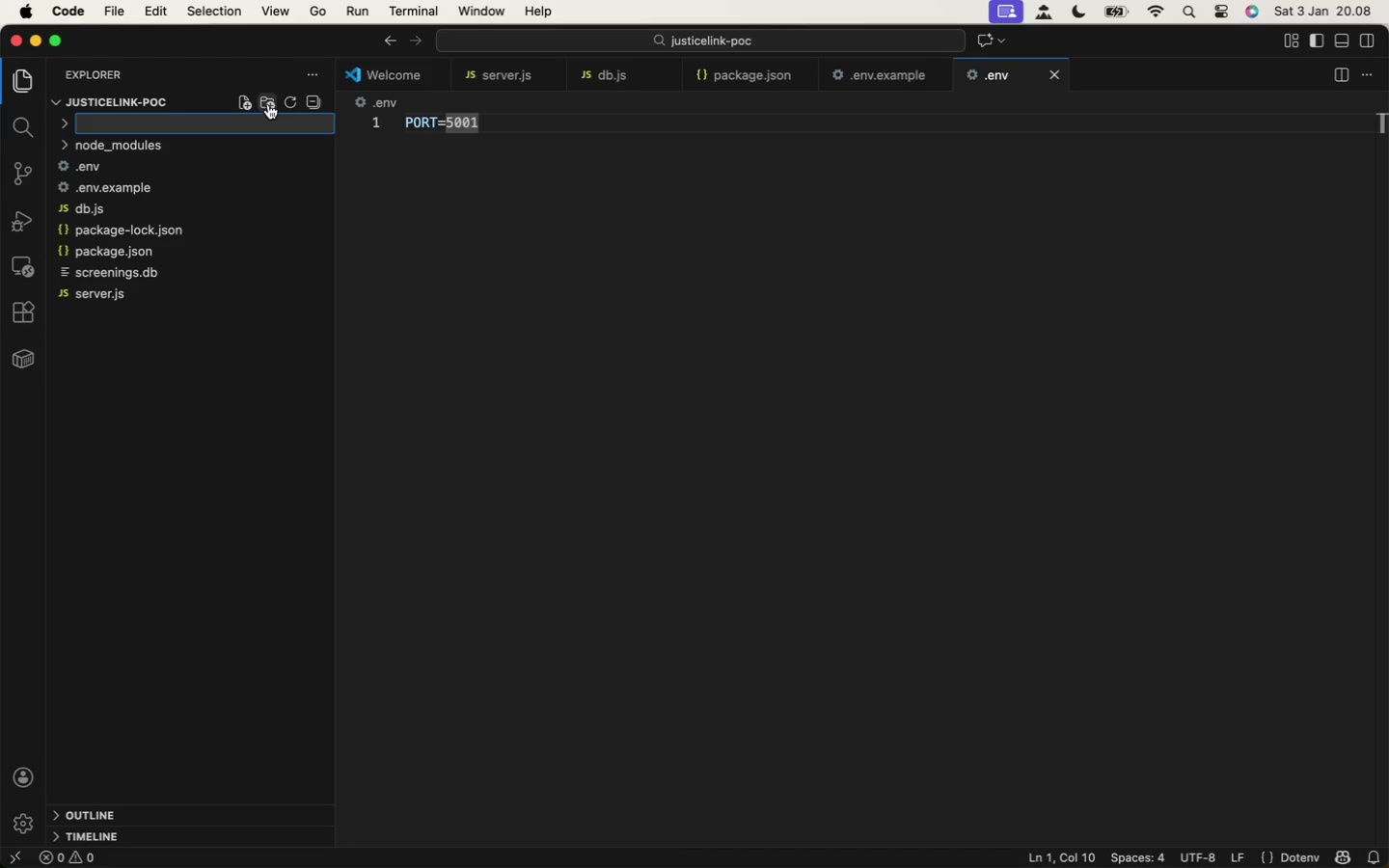 
type(public)
 